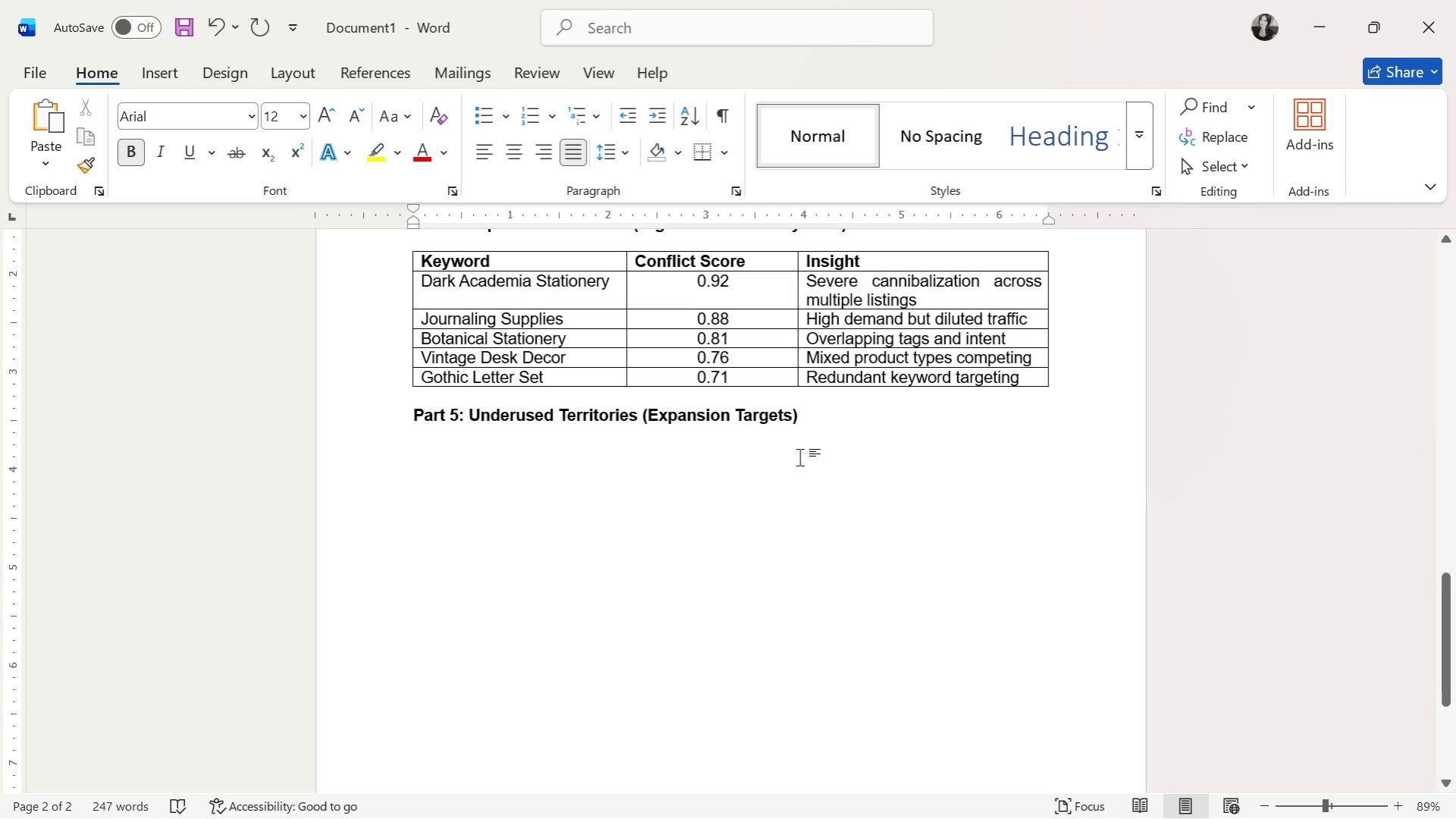 
wait(5.75)
 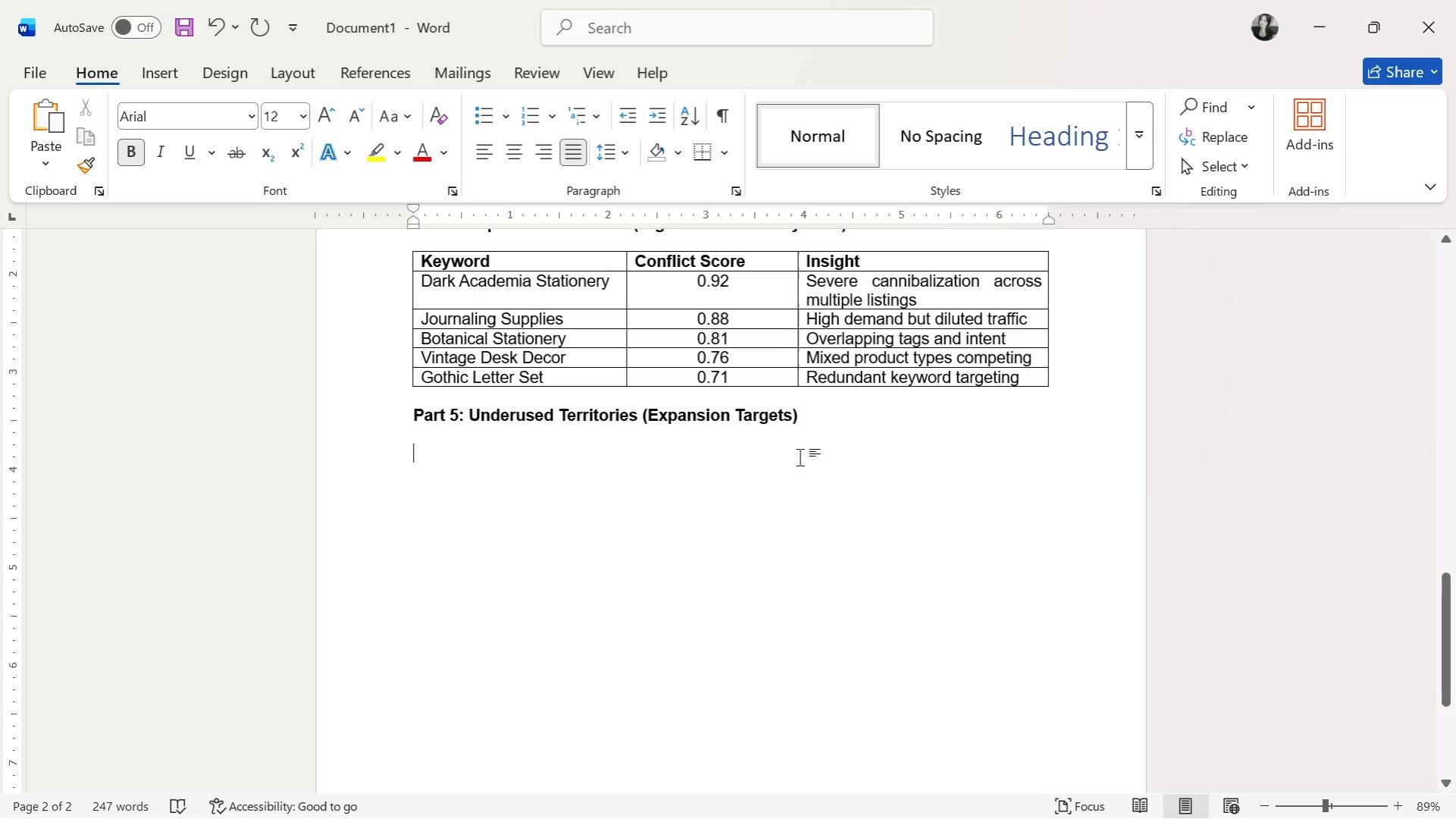 
left_click([169, 83])
 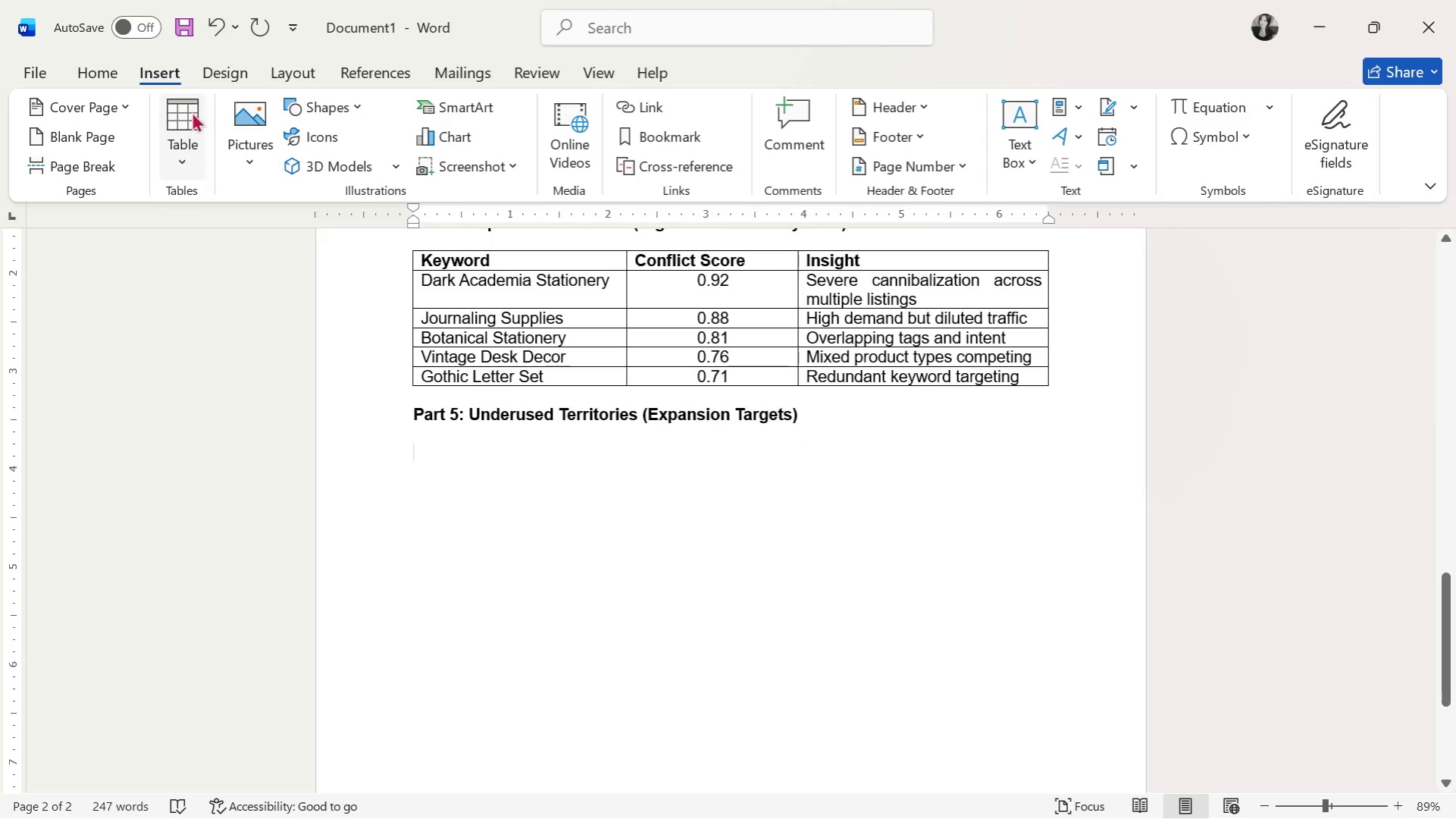 
left_click([188, 124])
 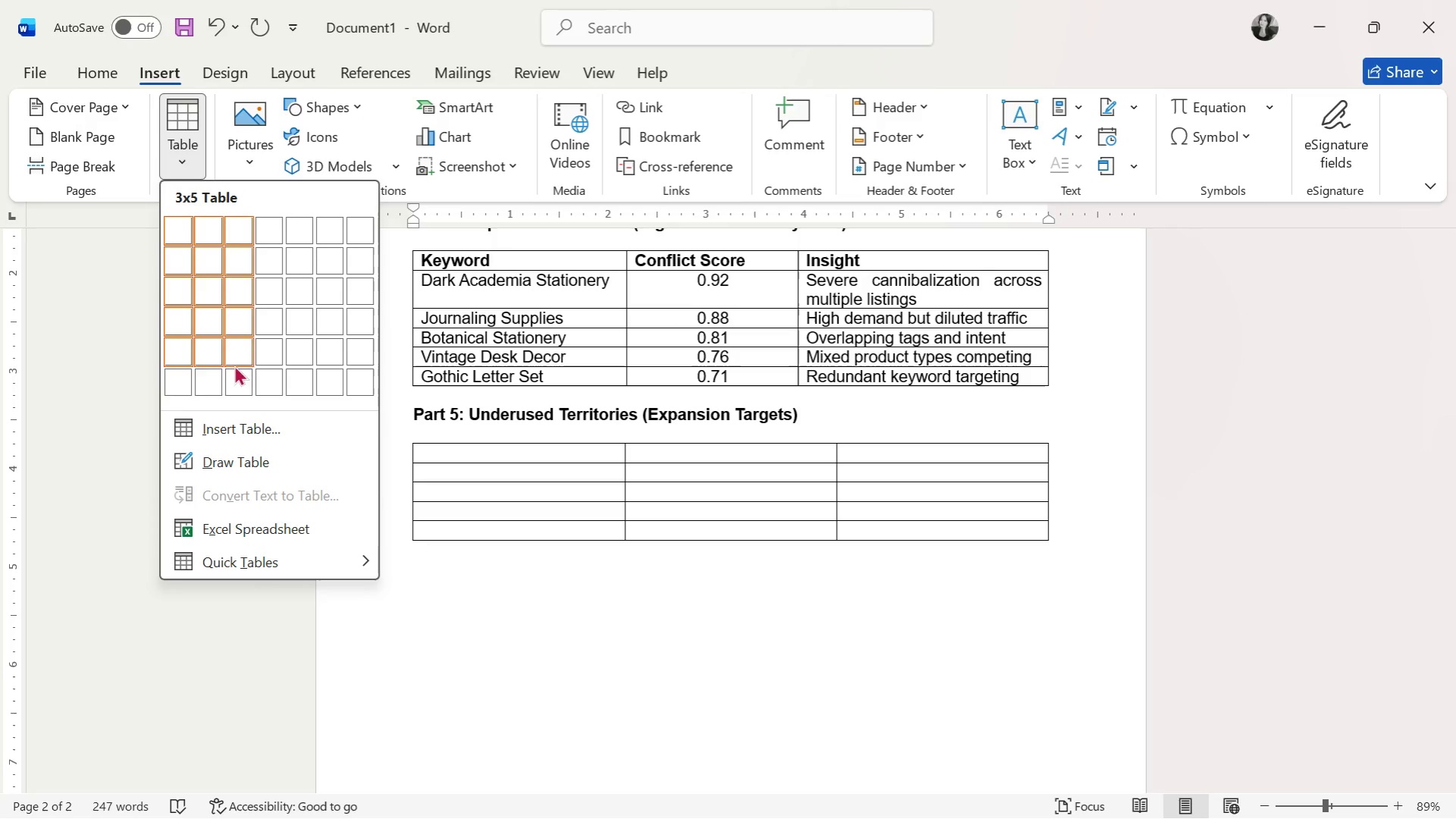 
left_click([232, 384])
 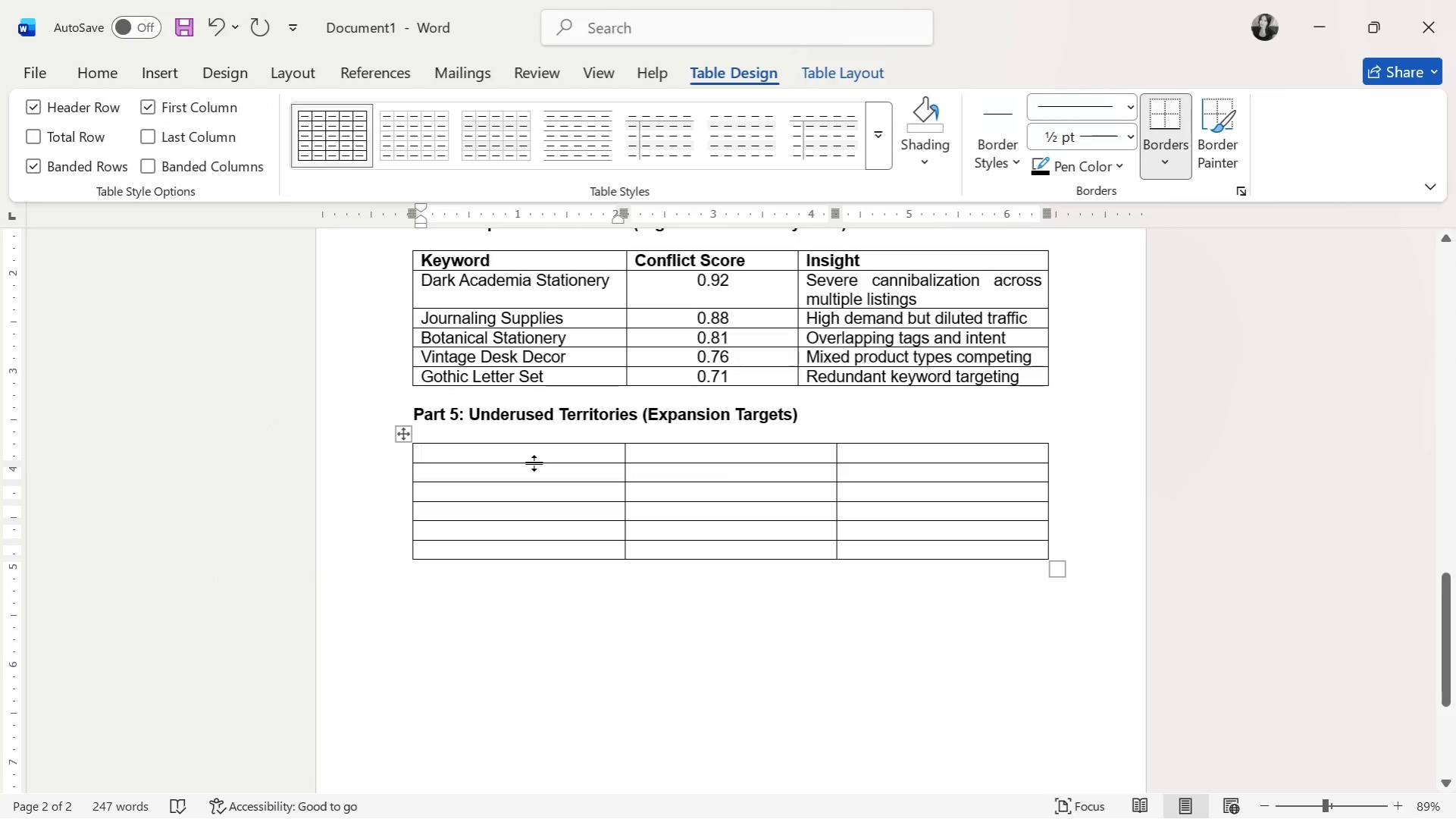 
type(L)
key(Backspace)
type(kEY)
key(Backspace)
key(Backspace)
key(Backspace)
key(Backspace)
type(Keyword)
 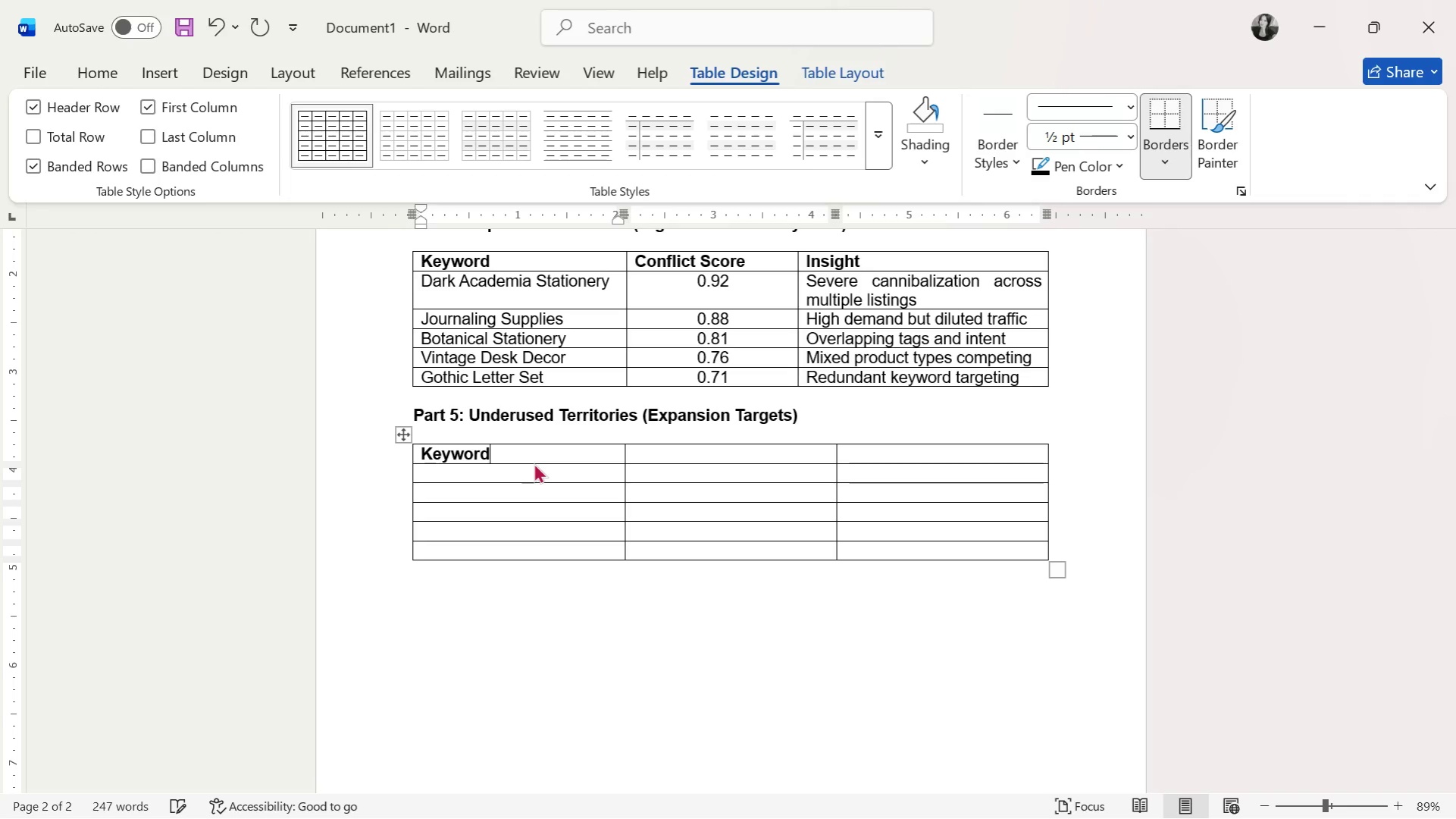 
key(ArrowRight)
 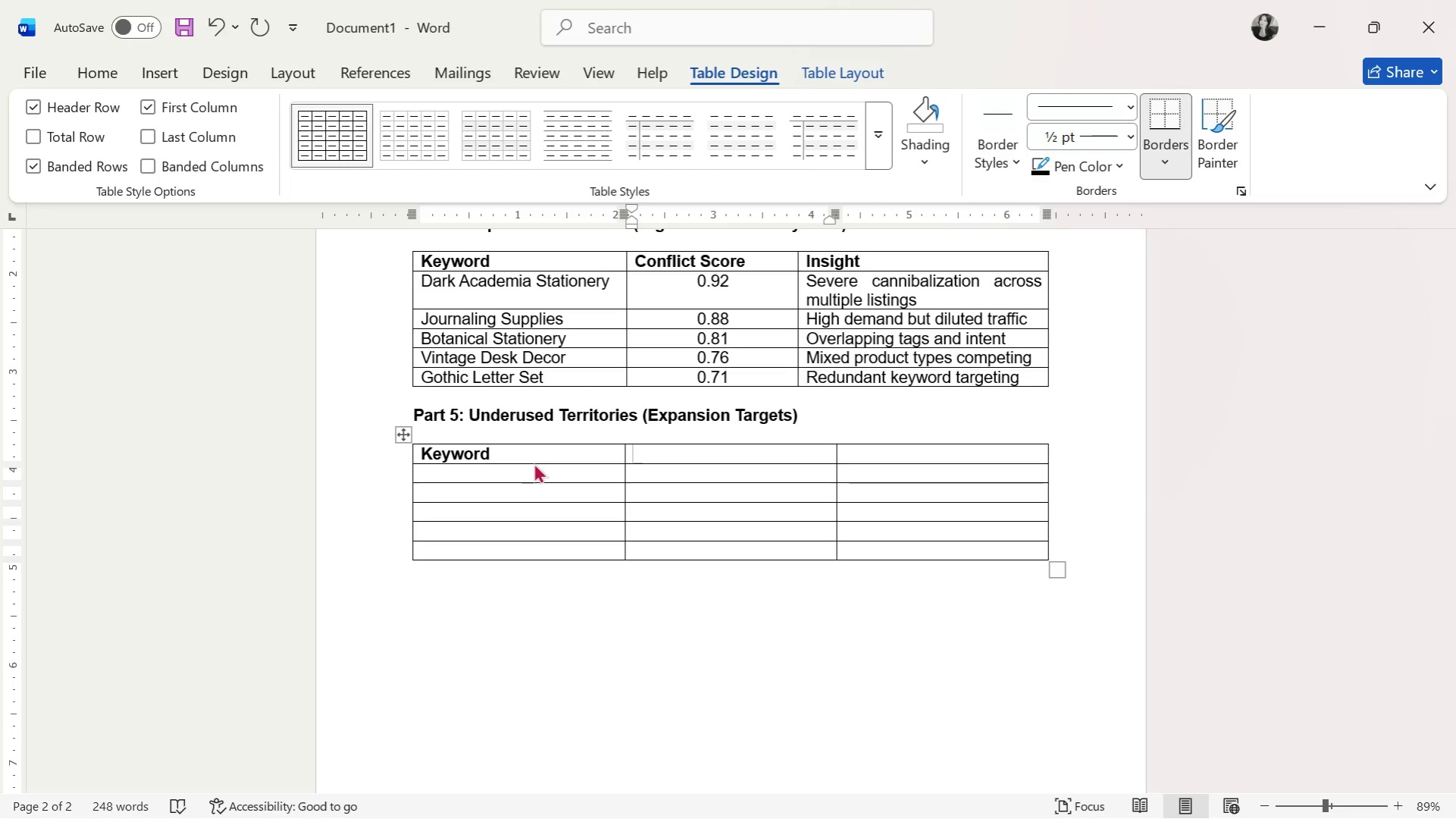 
type(Demad )
key(Backspace)
key(Backspace)
type(nd Potential)
 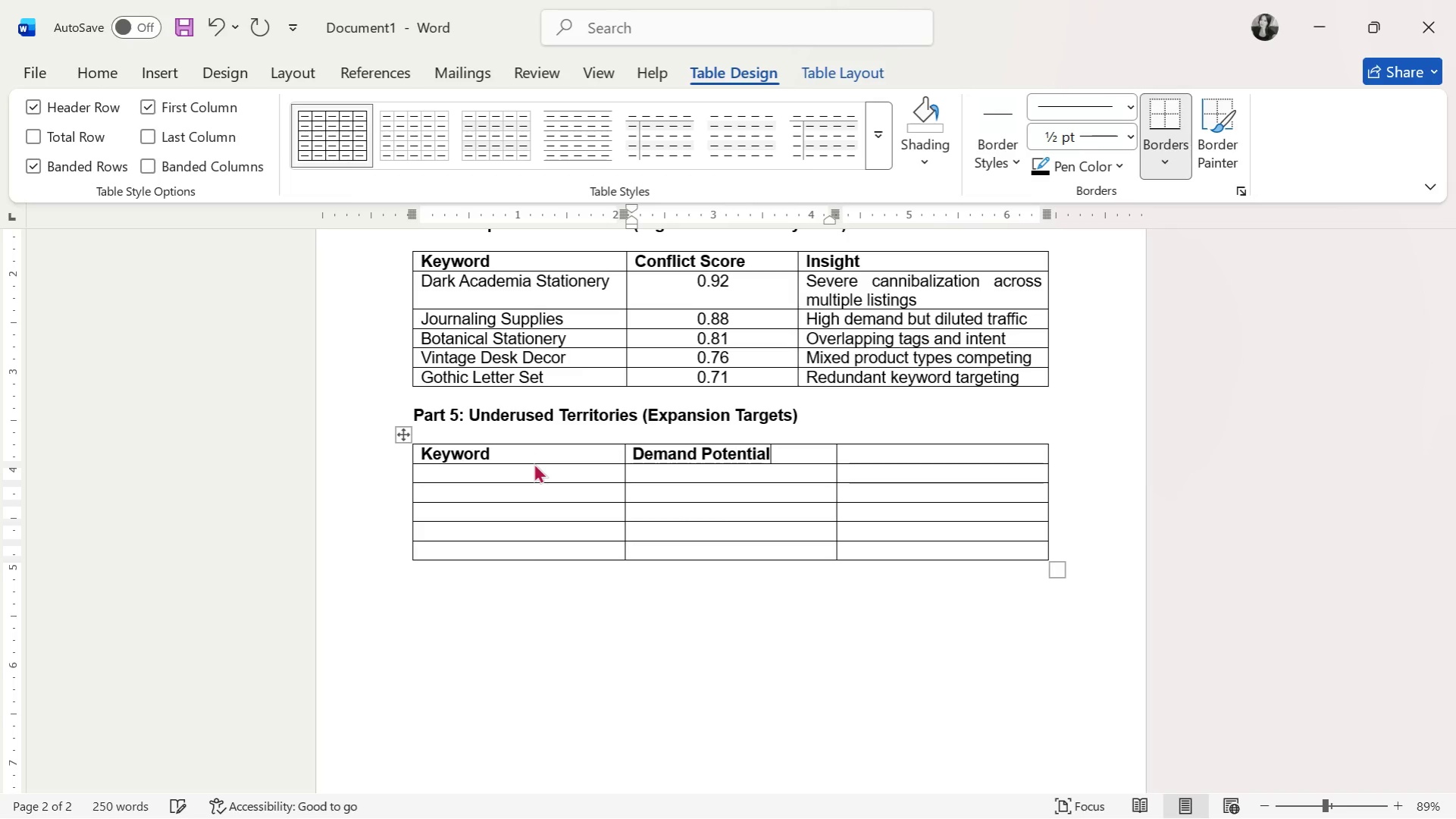 
key(ArrowRight)
 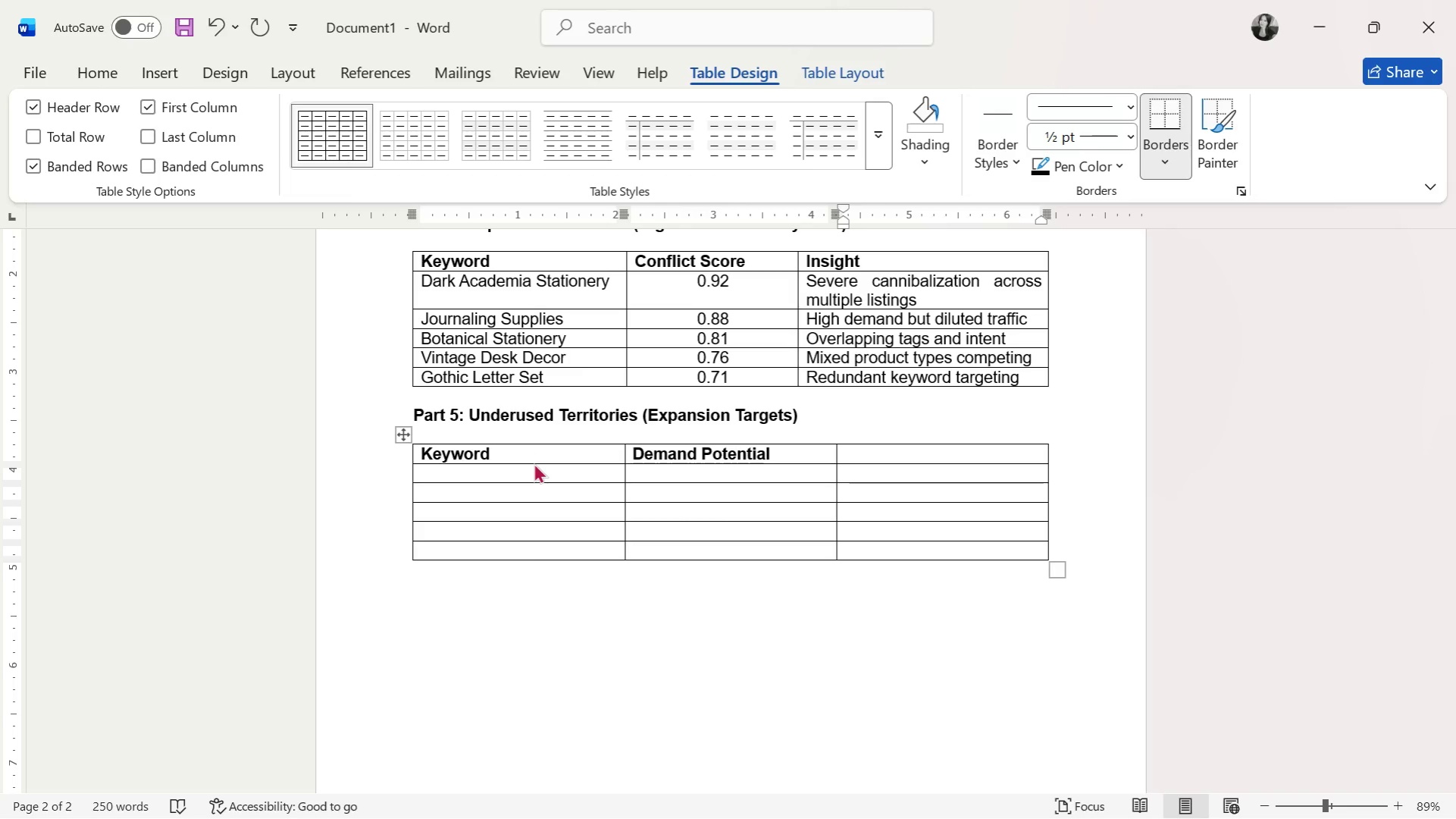 
type(Internal )
 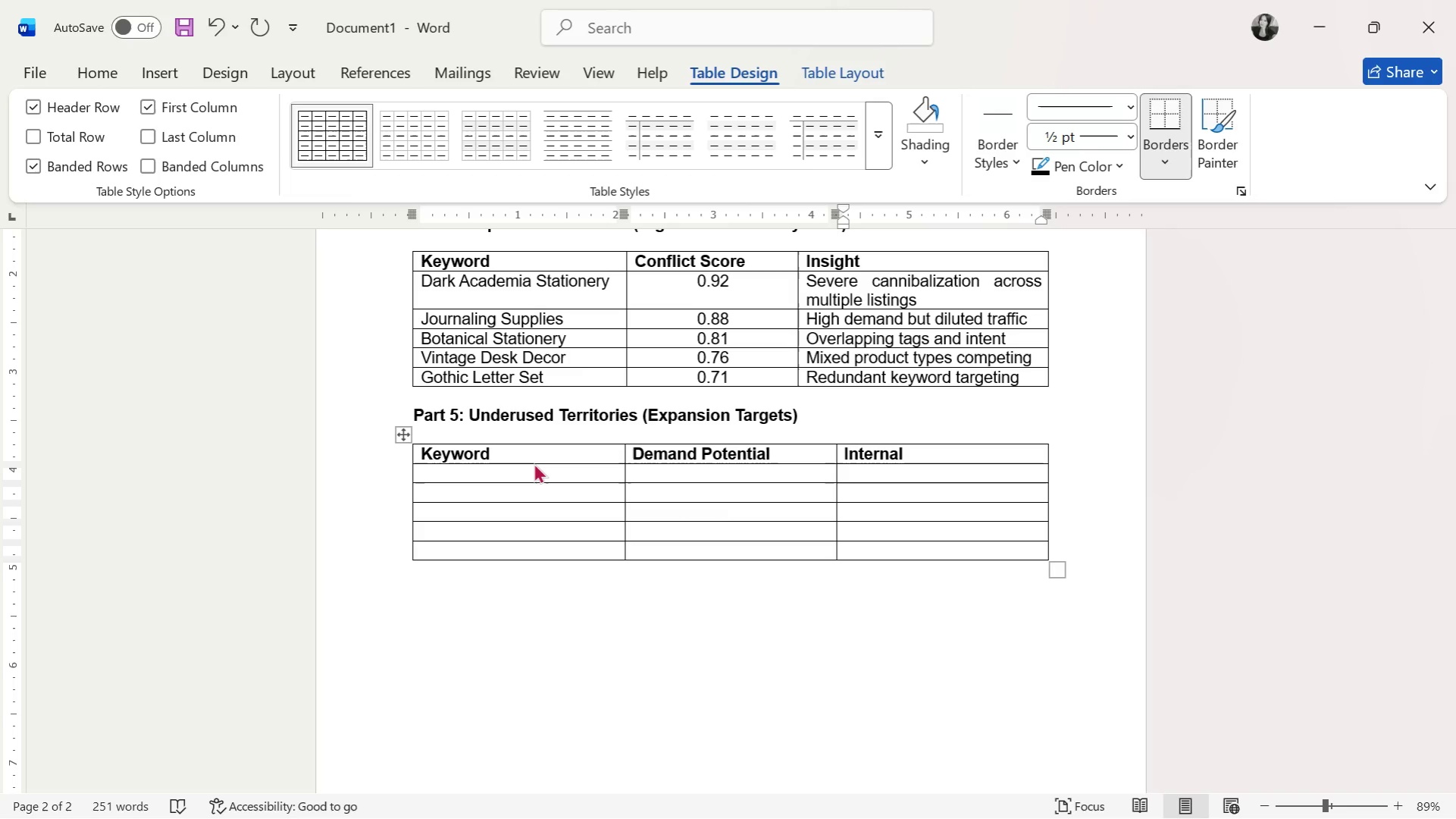 
type(Listings)
 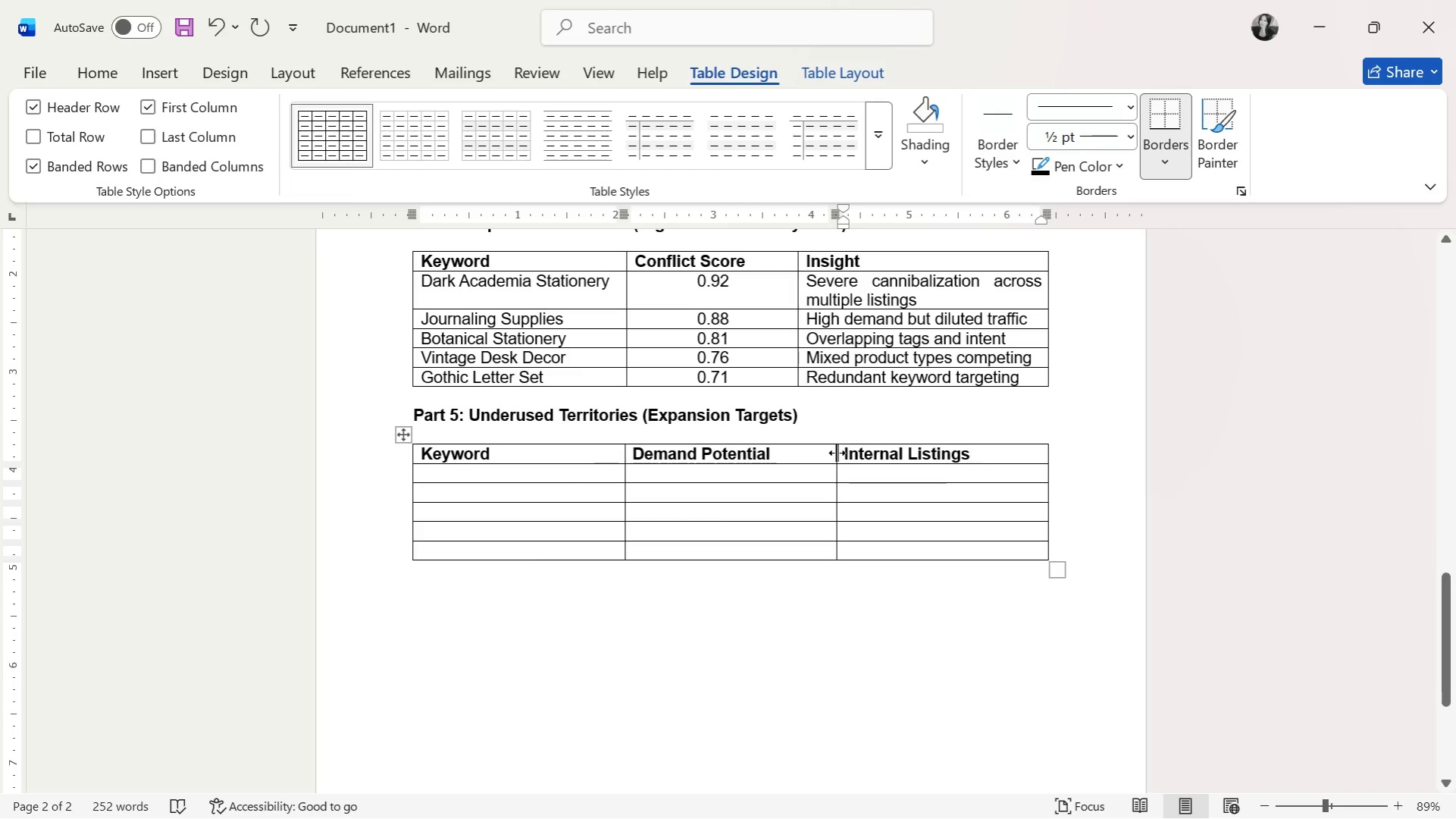 
left_click_drag(start_coordinate=[836, 453], to_coordinate=[857, 454])
 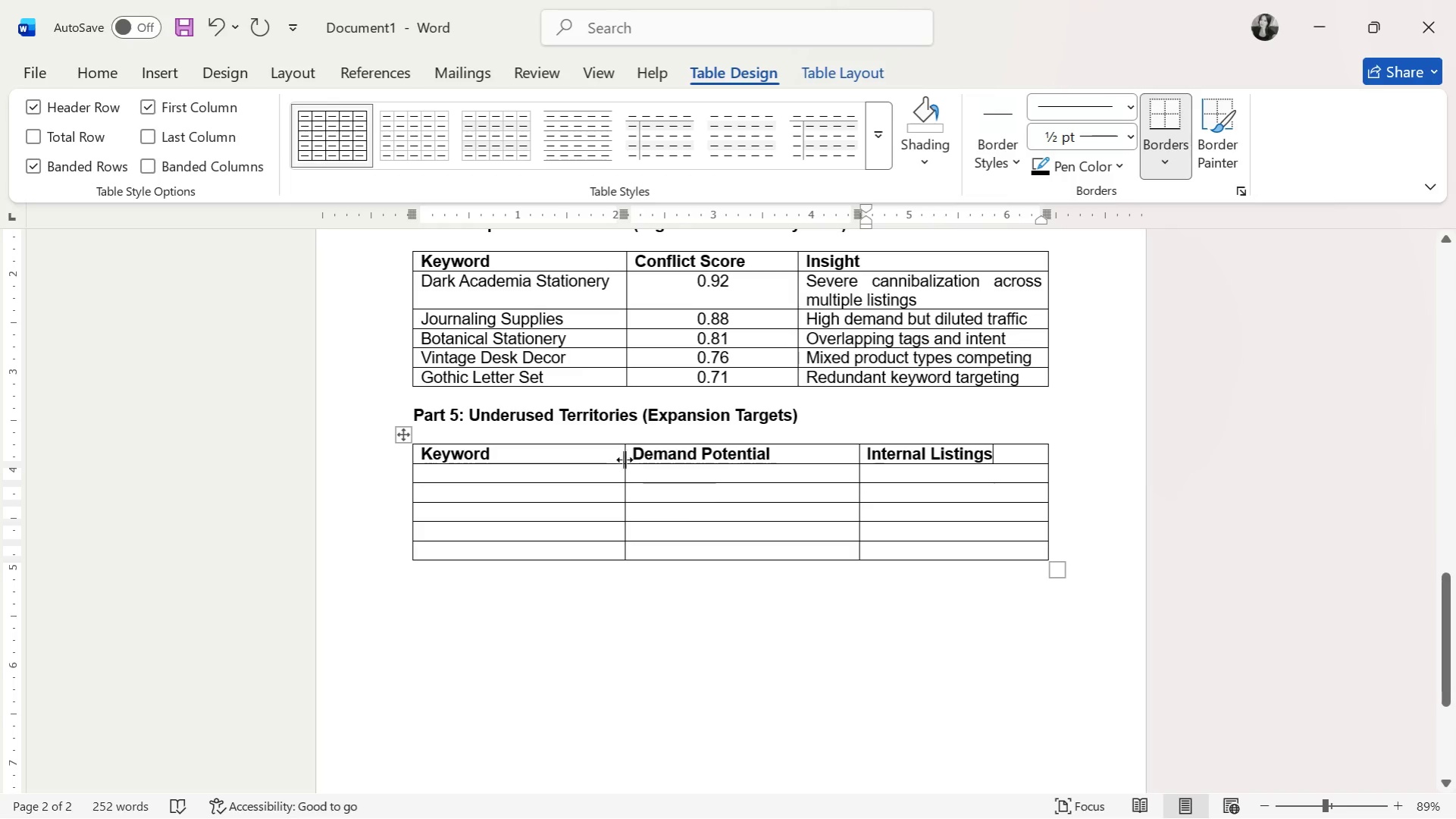 
left_click_drag(start_coordinate=[622, 456], to_coordinate=[669, 457])
 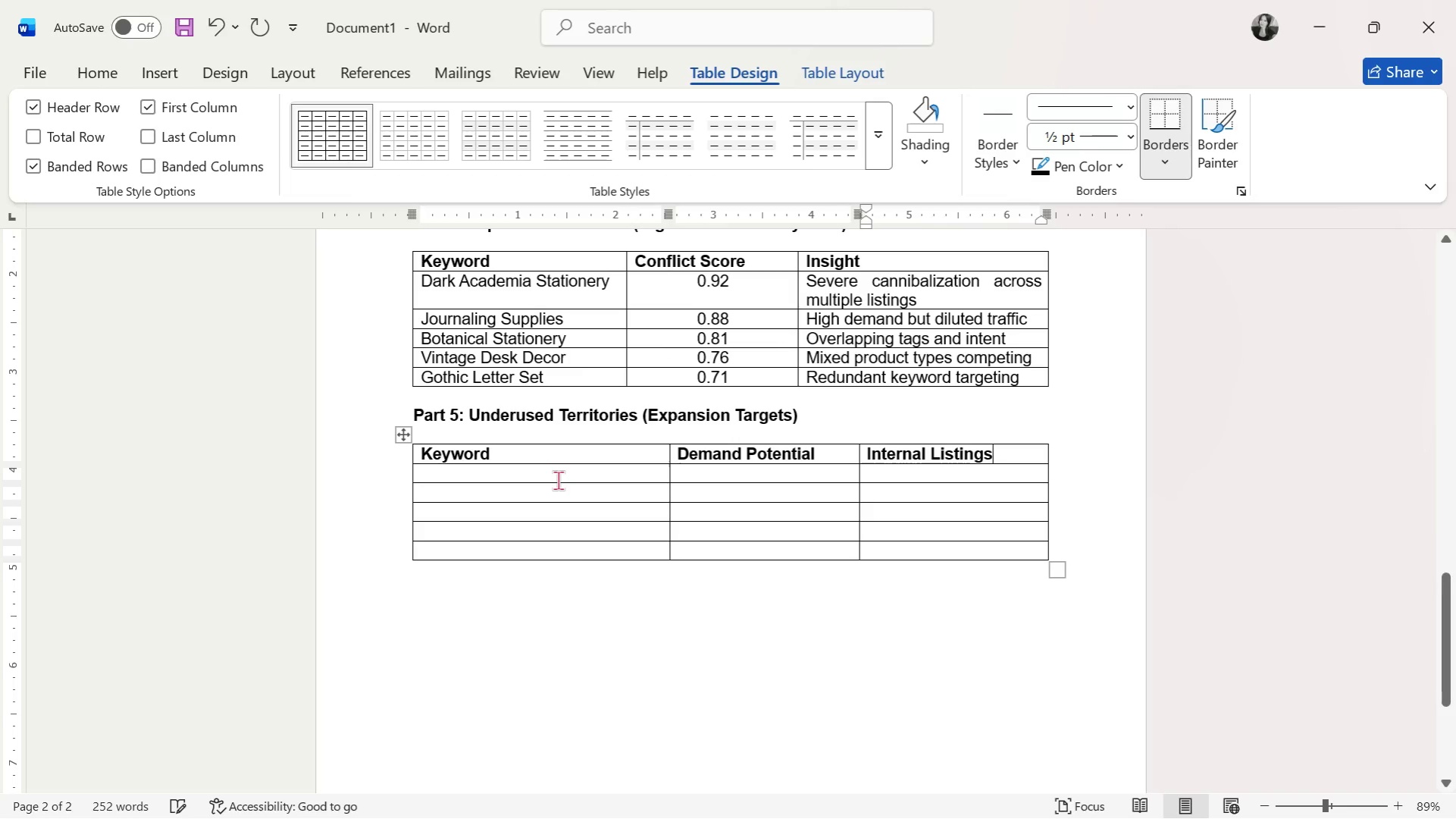 
left_click([558, 480])
 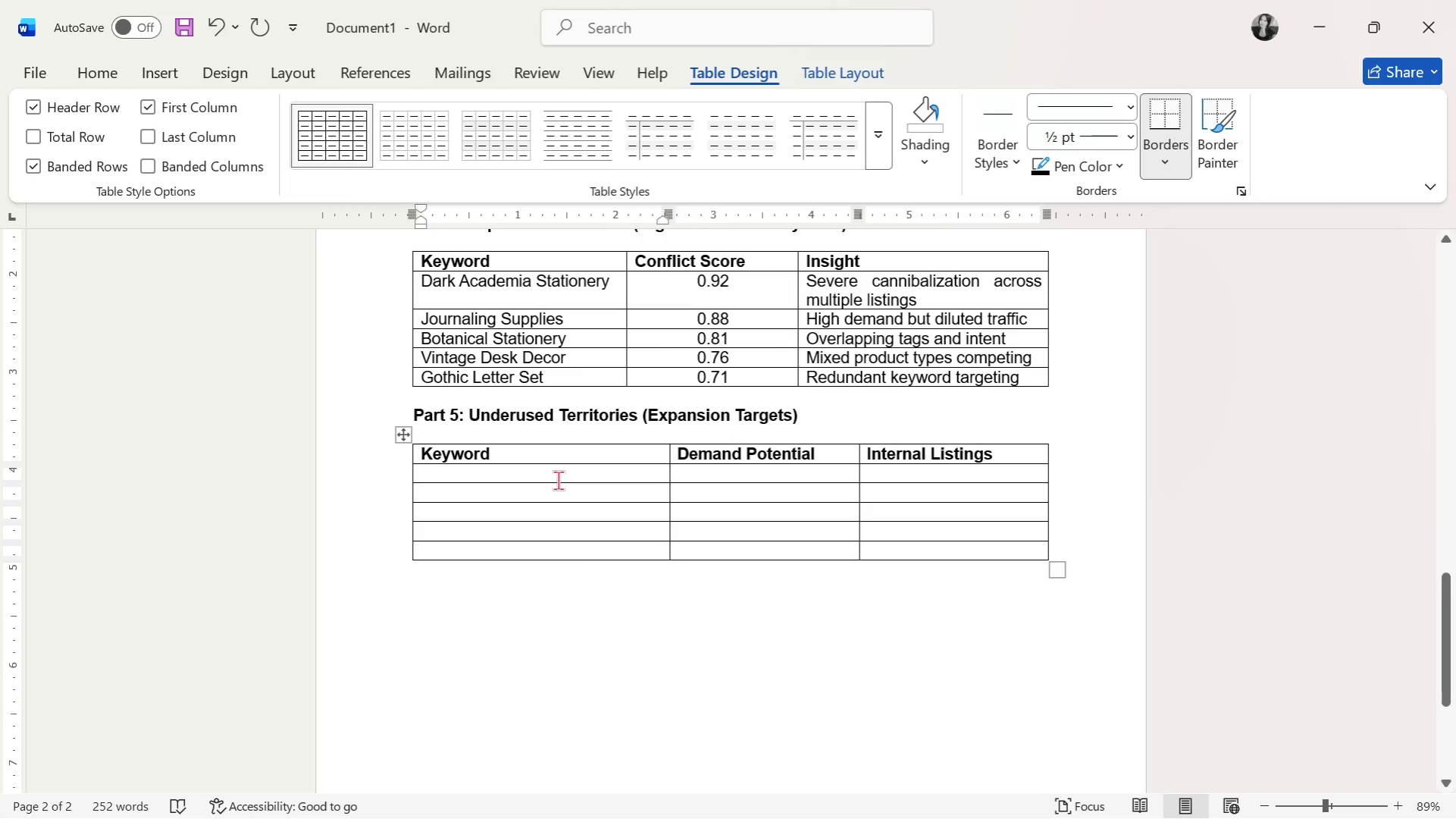 
type(Vict)
key(Backspace)
key(Backspace)
key(Backspace)
key(Backspace)
 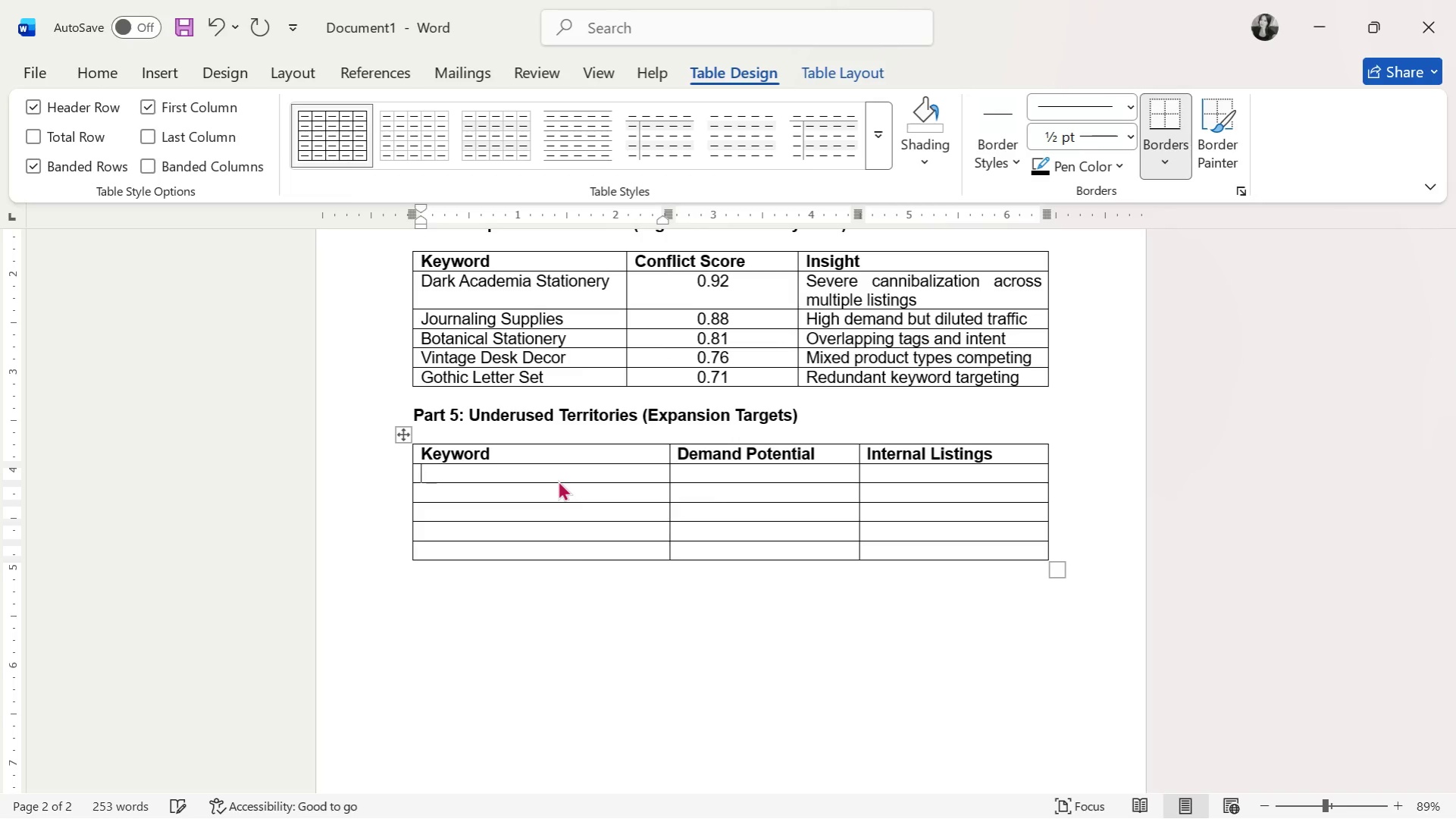 
key(Control+ControlLeft)
 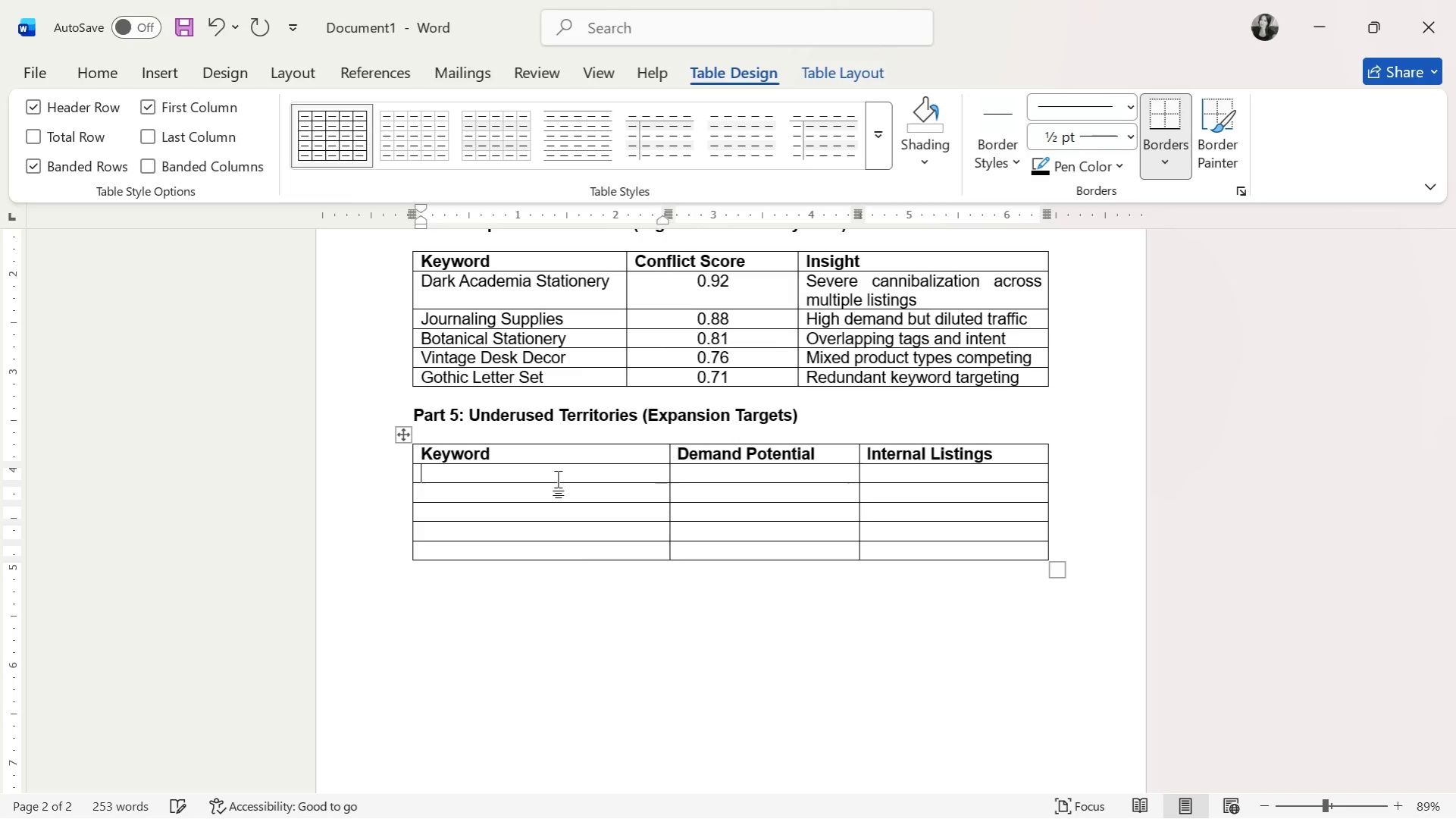 
key(Control+B)
 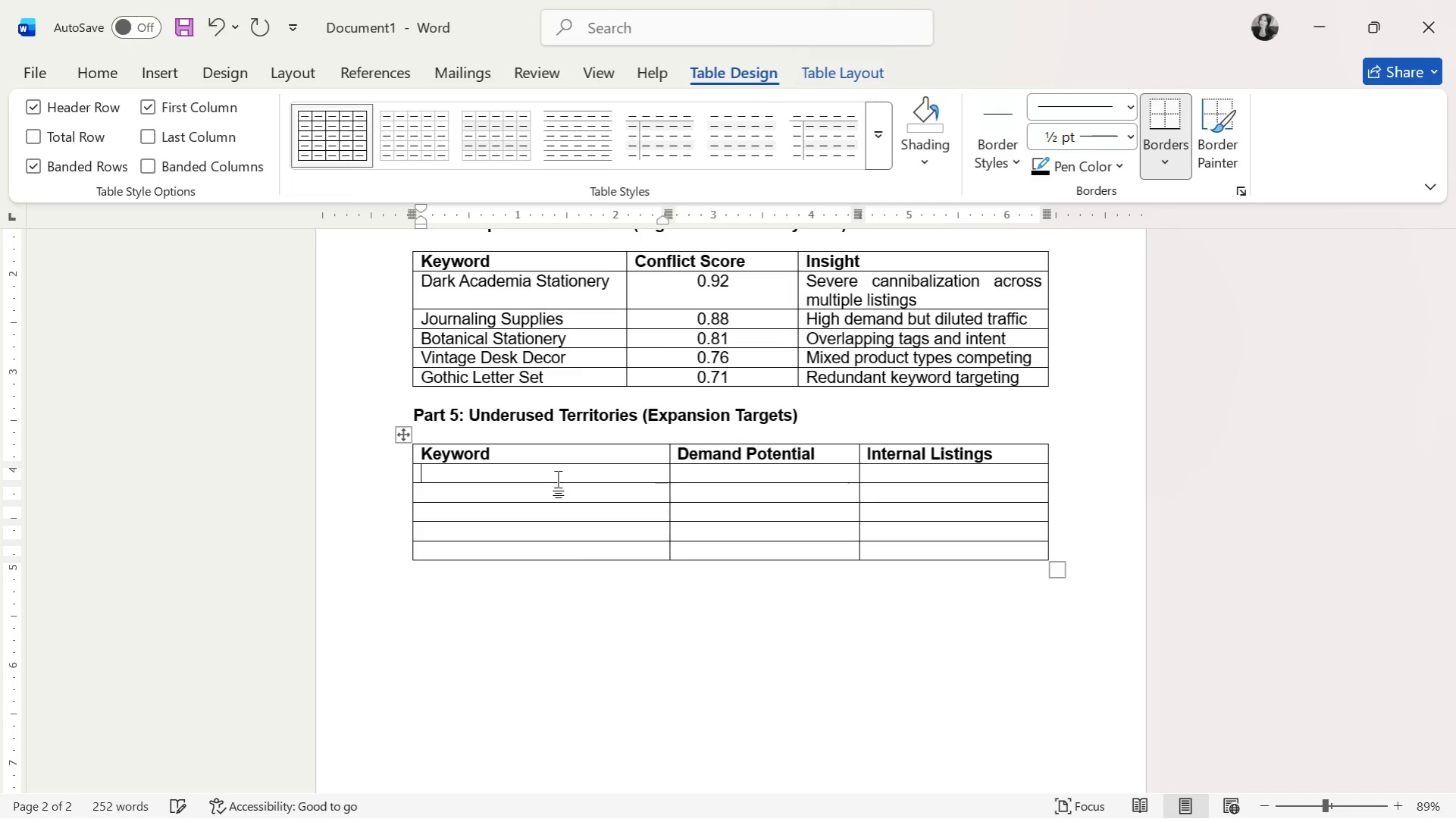 
type(Victp)
key(Backspace)
type(orian BotanicalEphemera)
 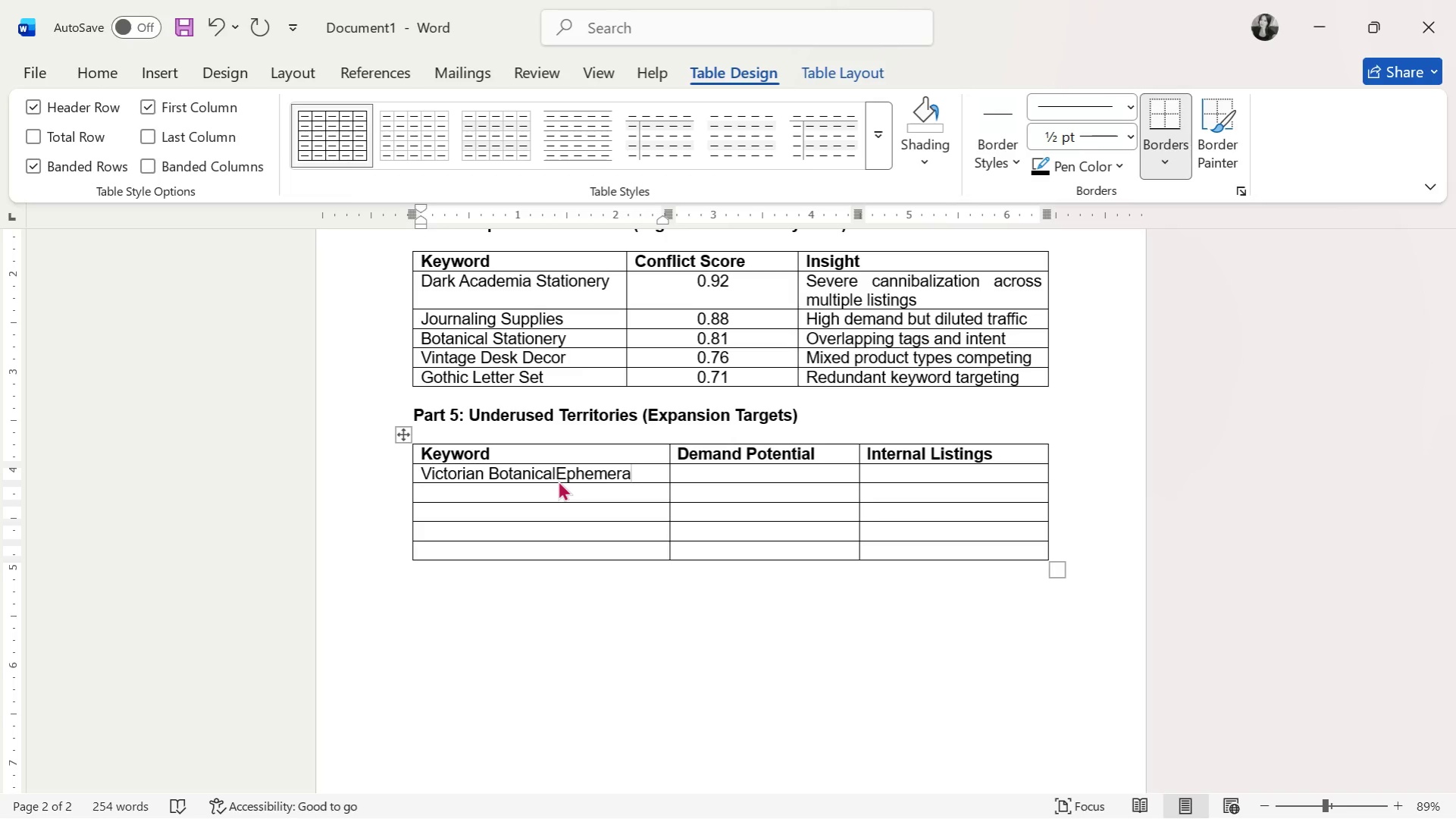 
key(ArrowRight)
 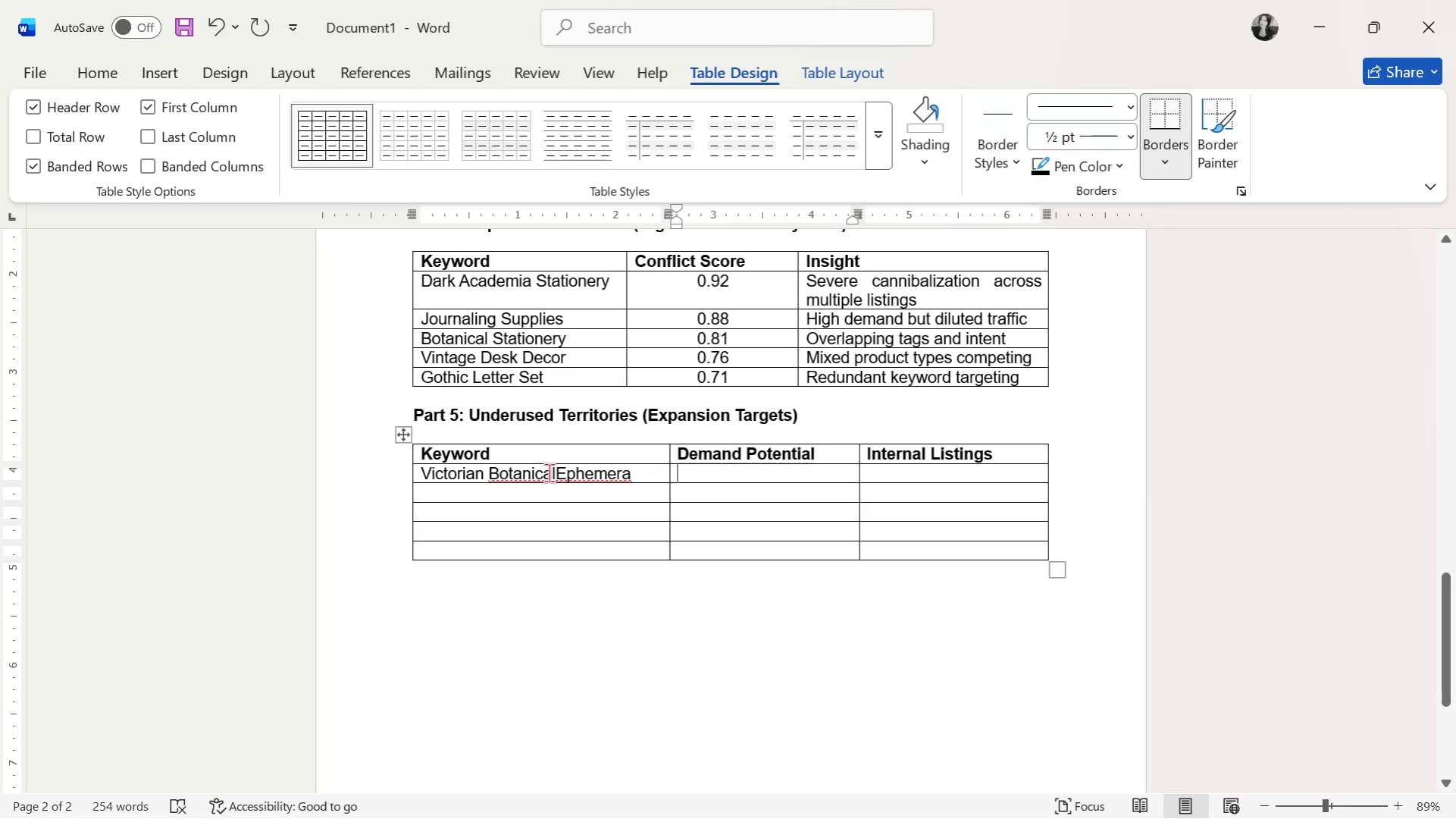 
left_click([556, 475])
 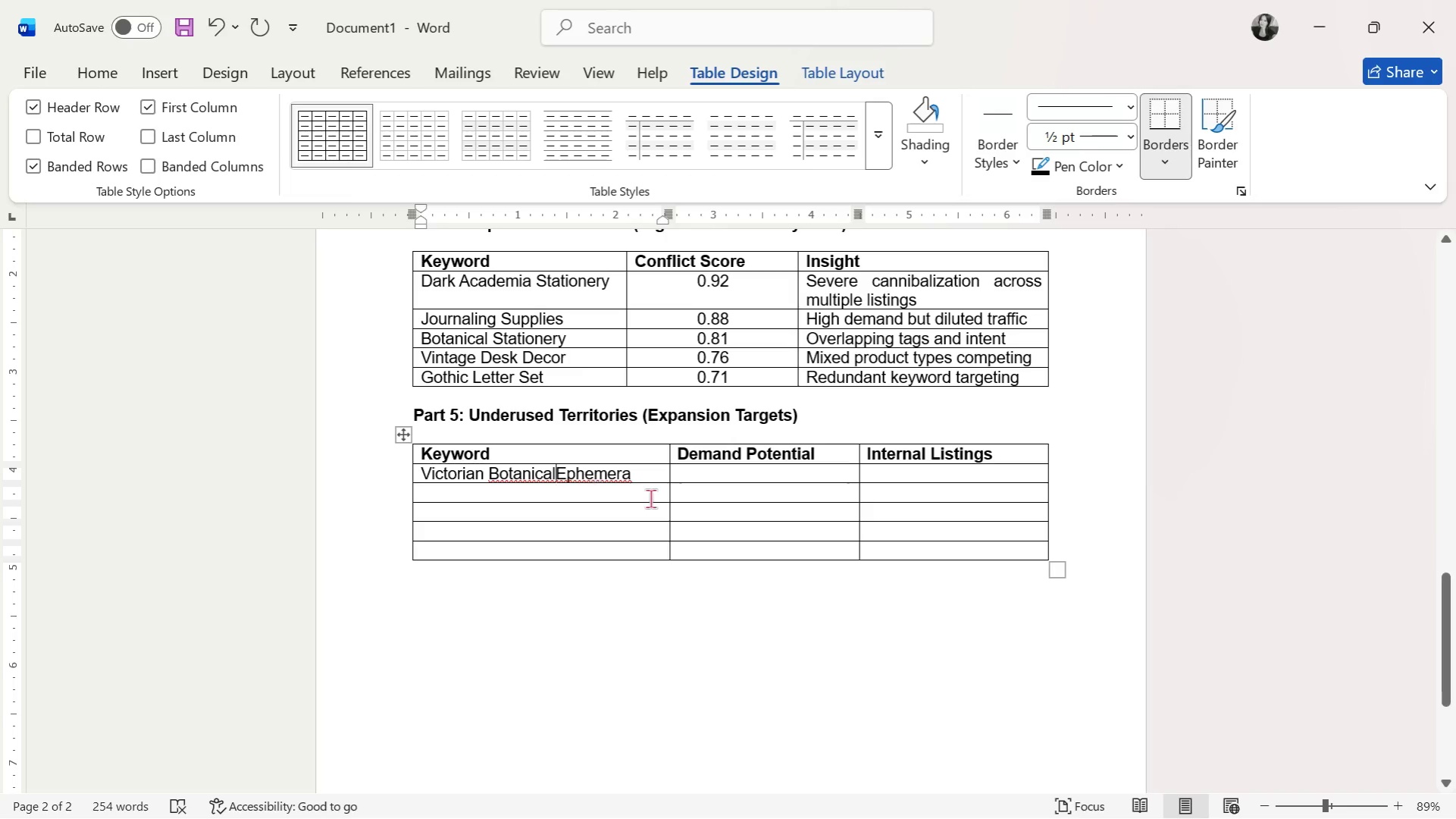 
key(Space)
 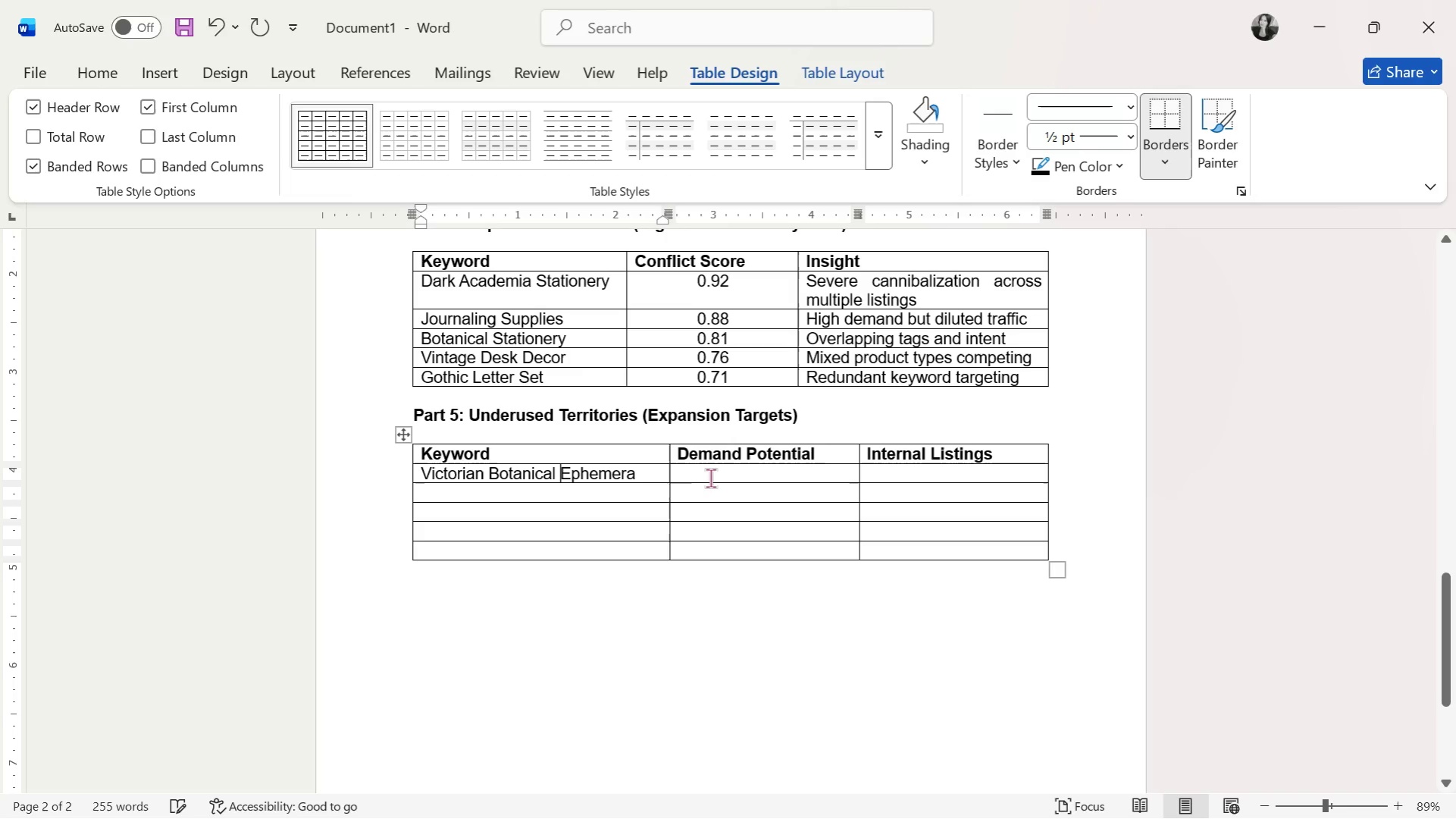 
left_click([712, 477])
 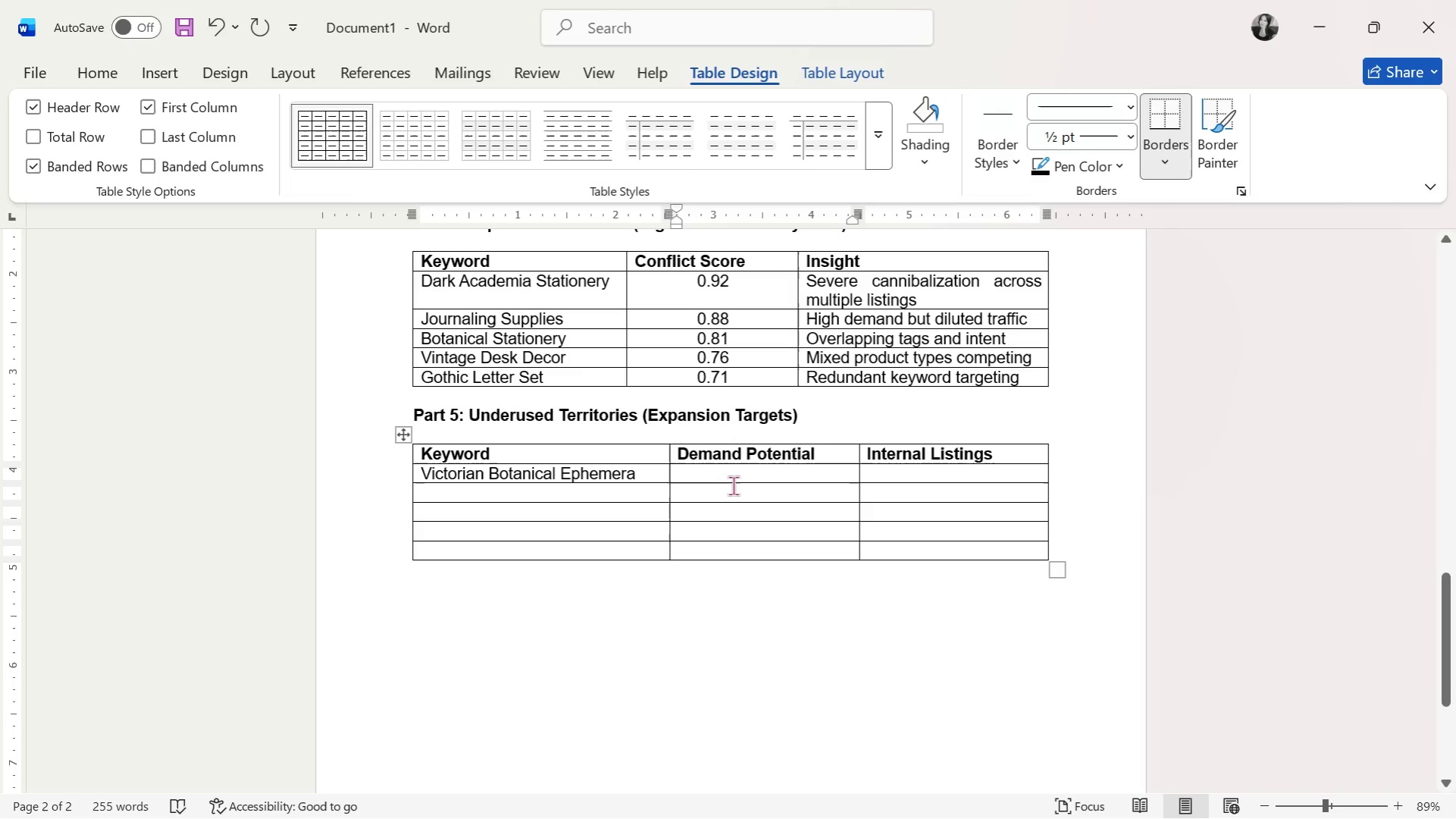 
type(High)
 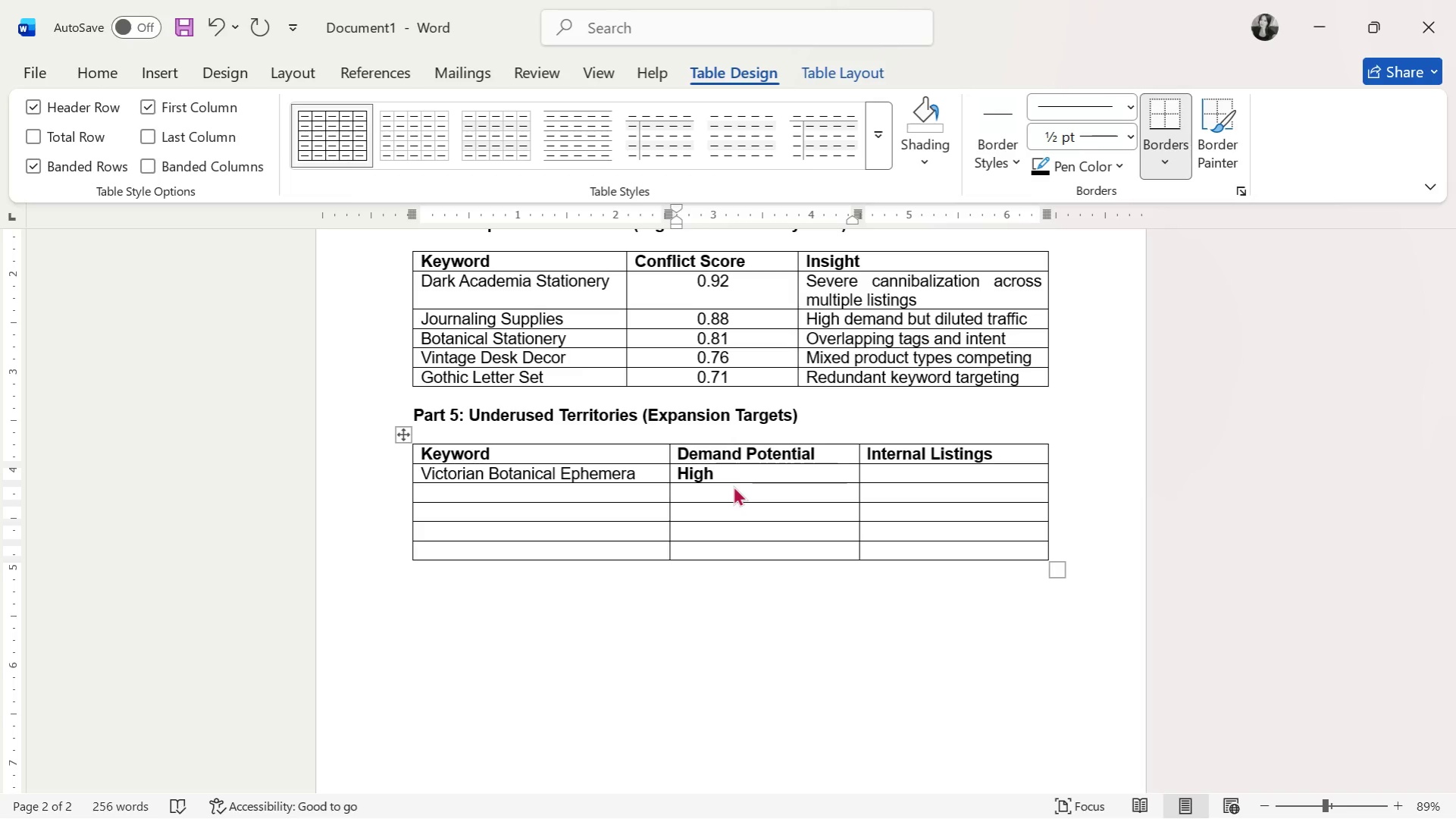 
key(ArrowRight)
 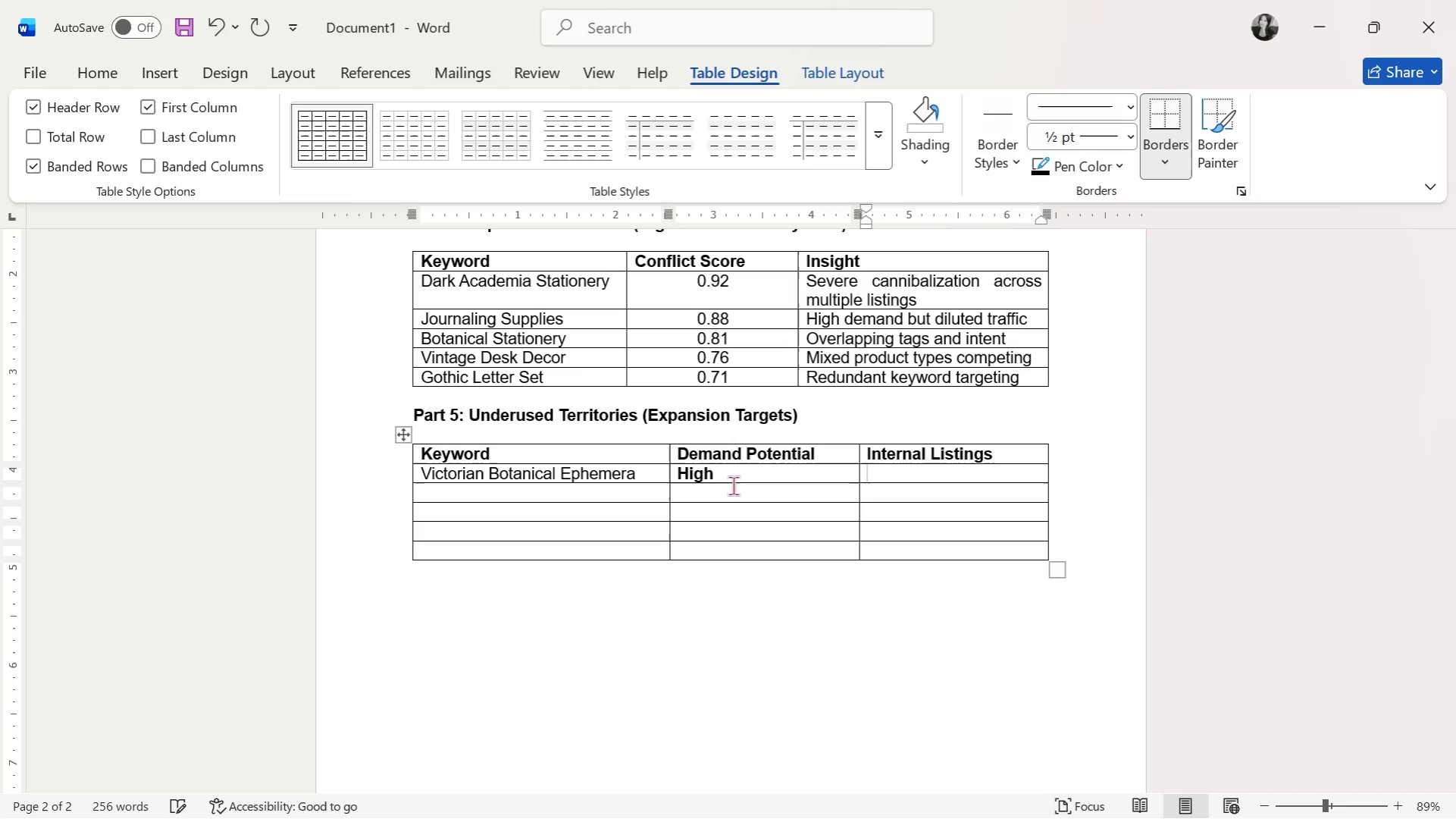 
type(Low)
 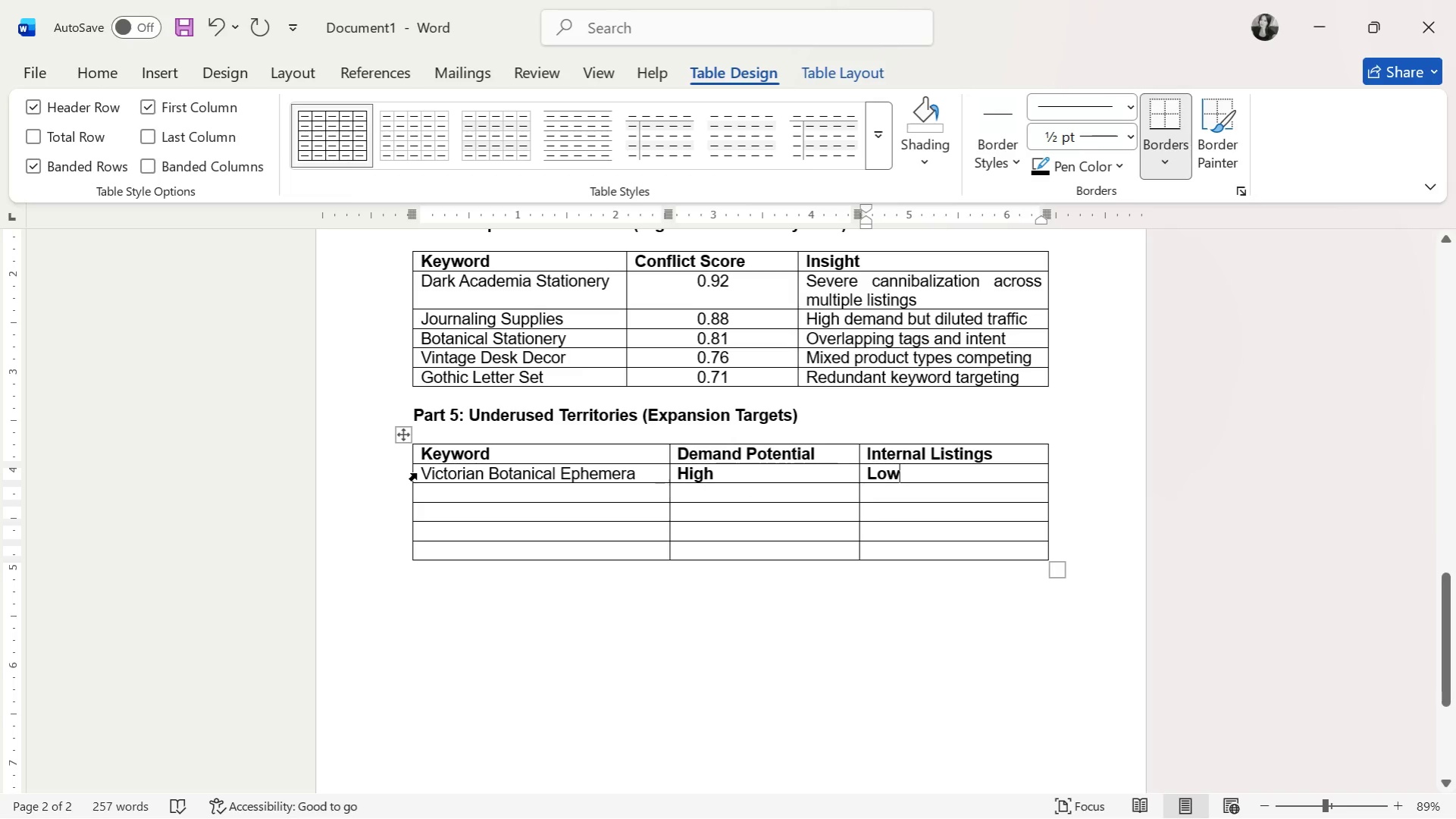 
left_click_drag(start_coordinate=[421, 471], to_coordinate=[881, 557])
 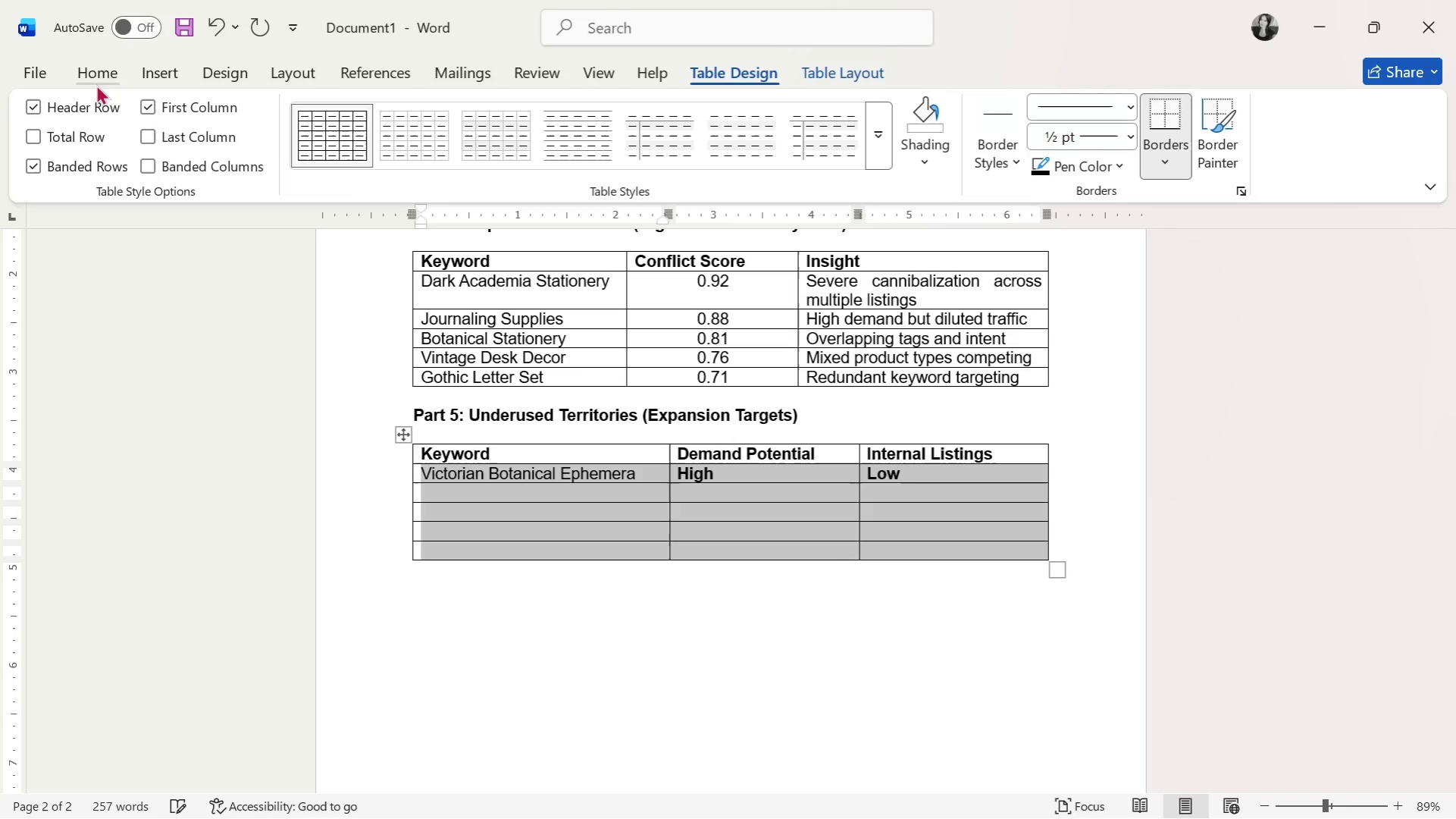 
left_click([97, 76])
 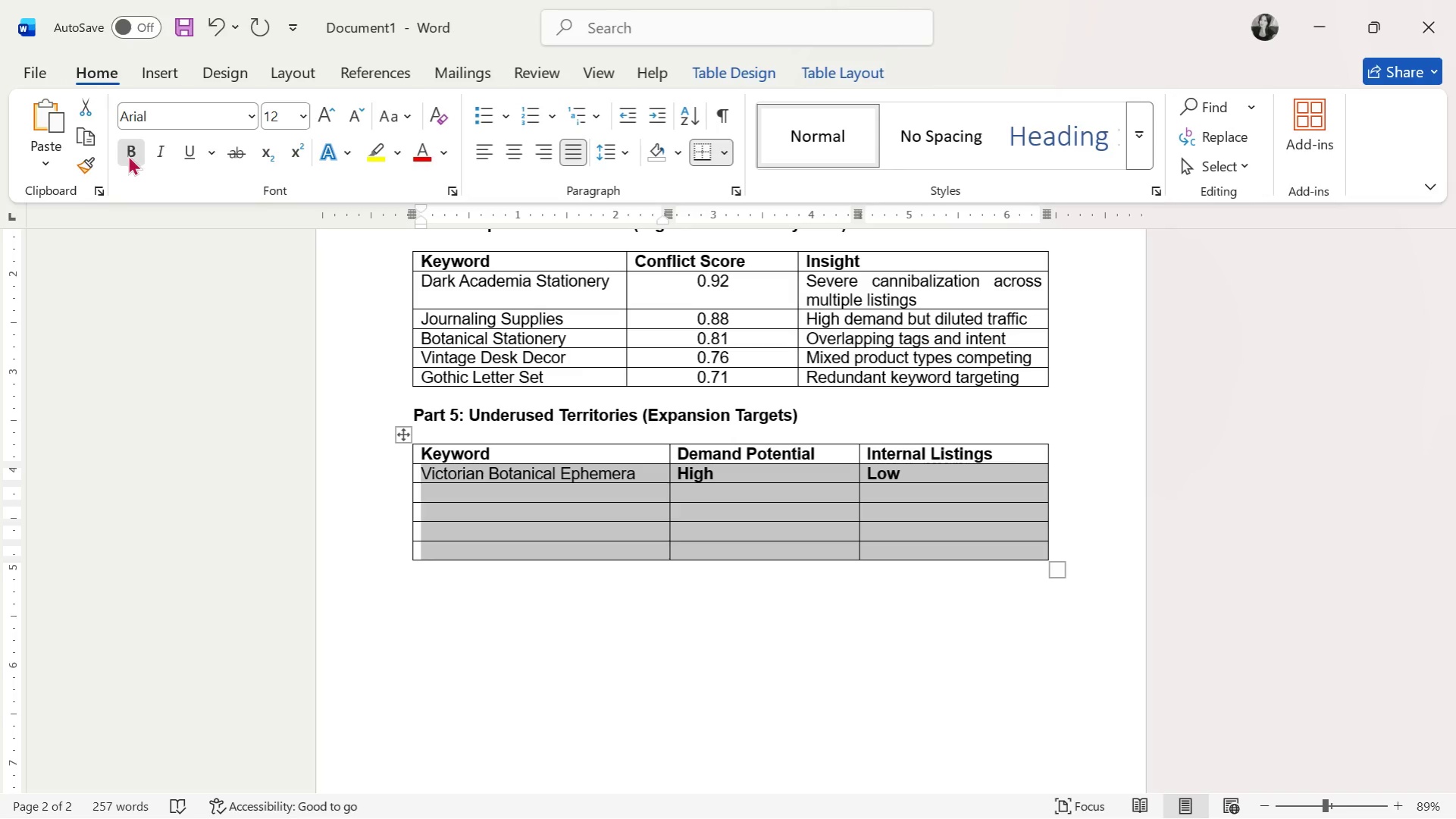 
double_click([128, 155])
 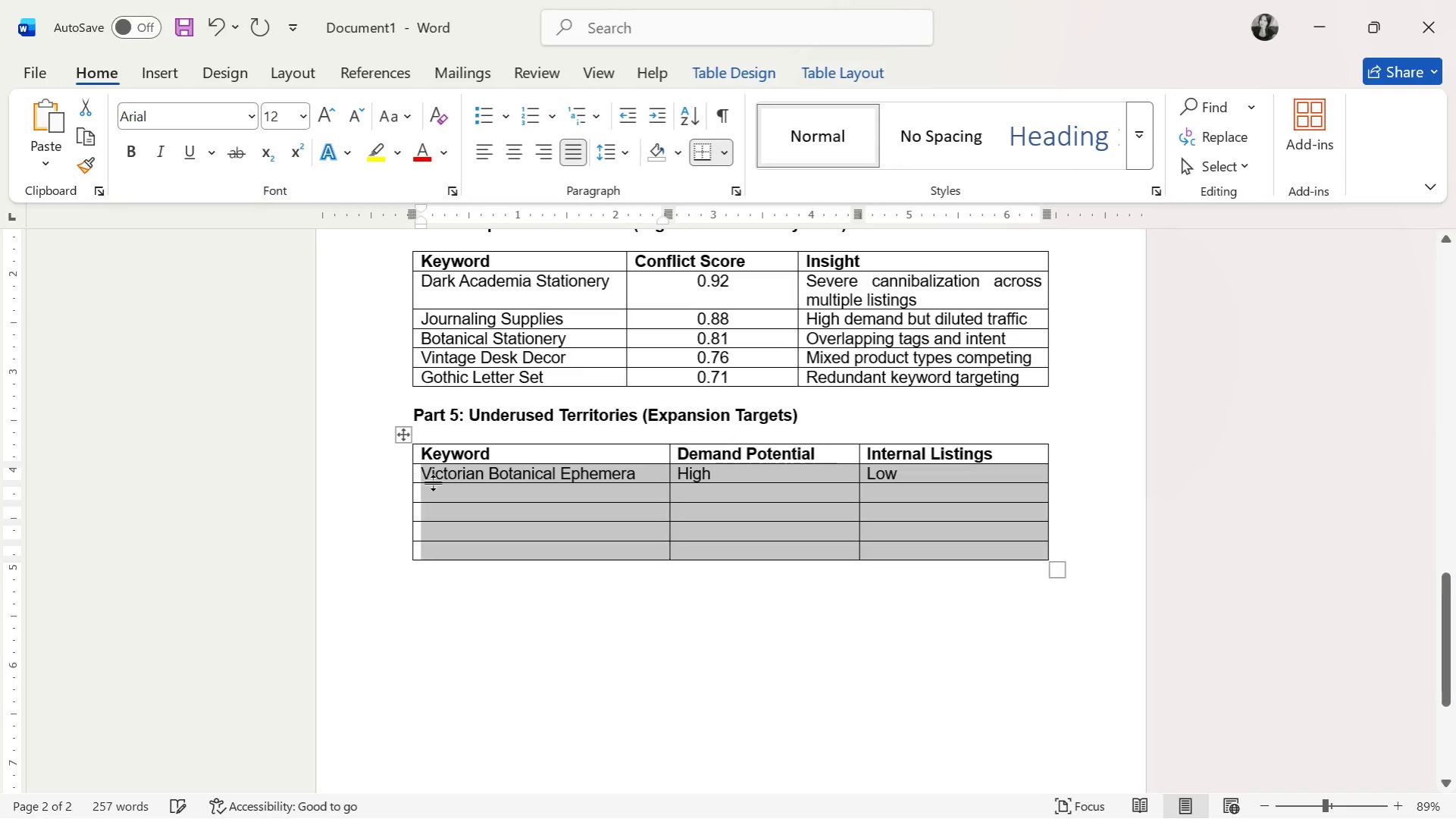 
left_click([446, 481])
 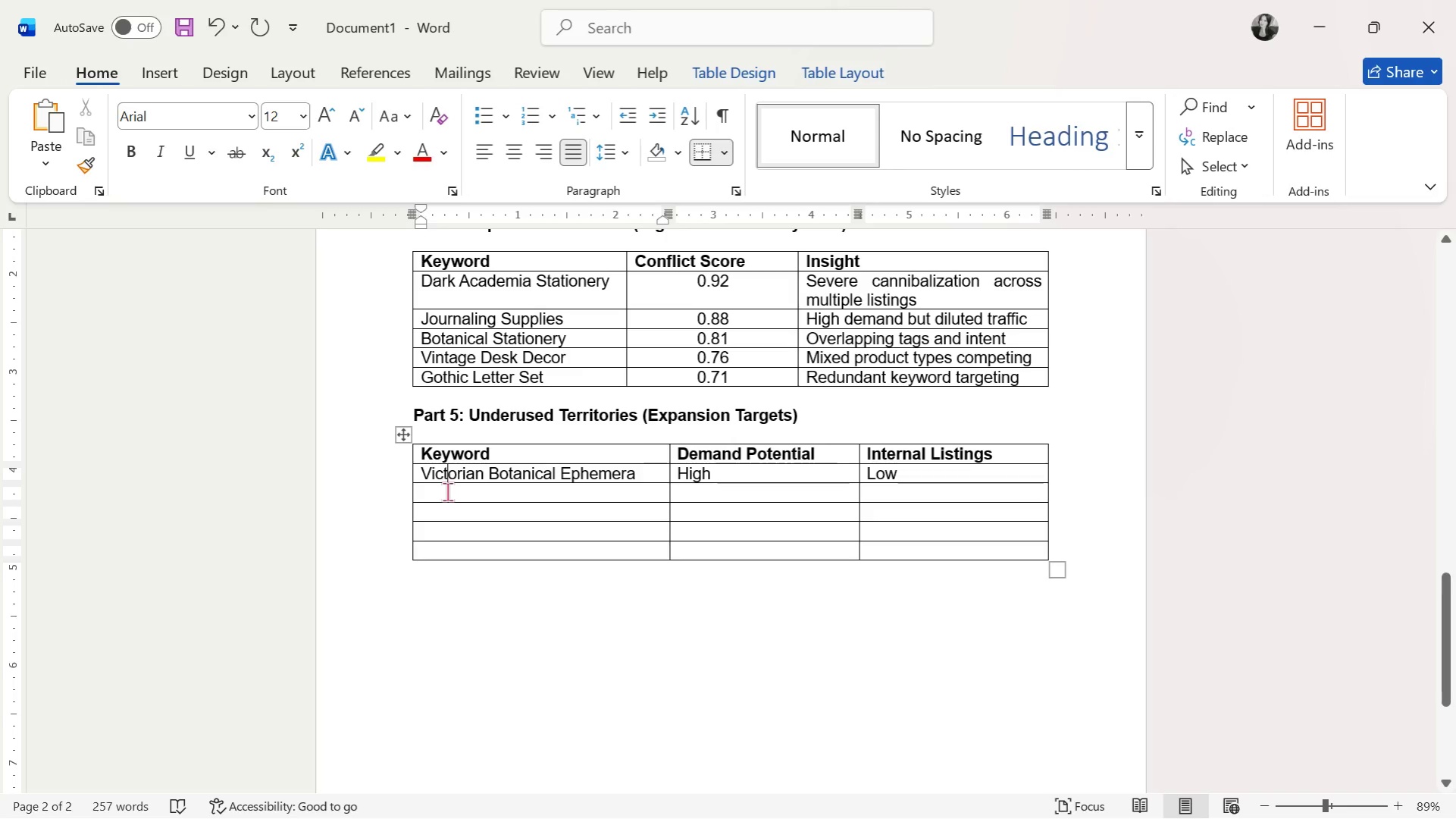 
left_click([447, 492])
 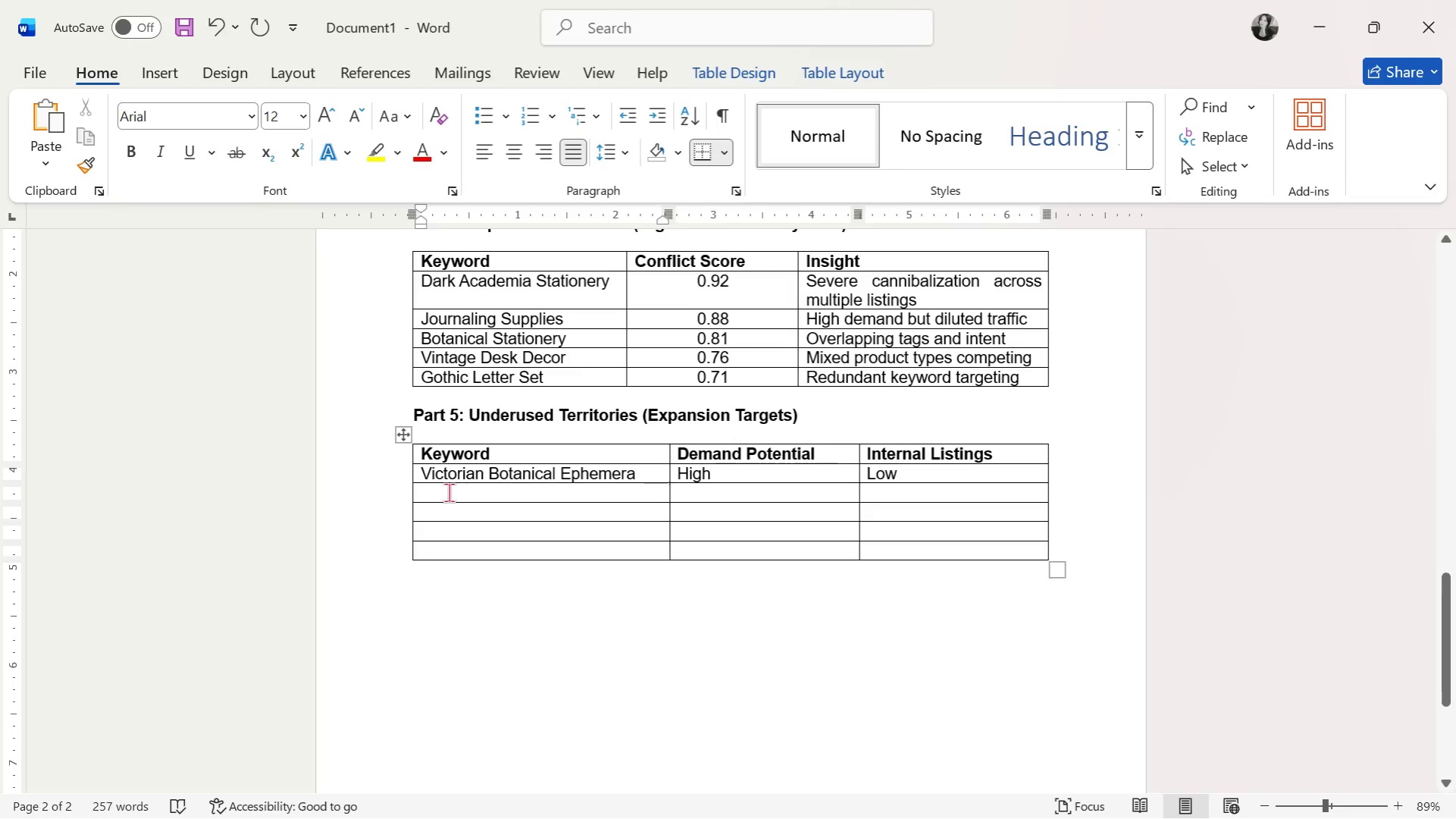 
wait(5.75)
 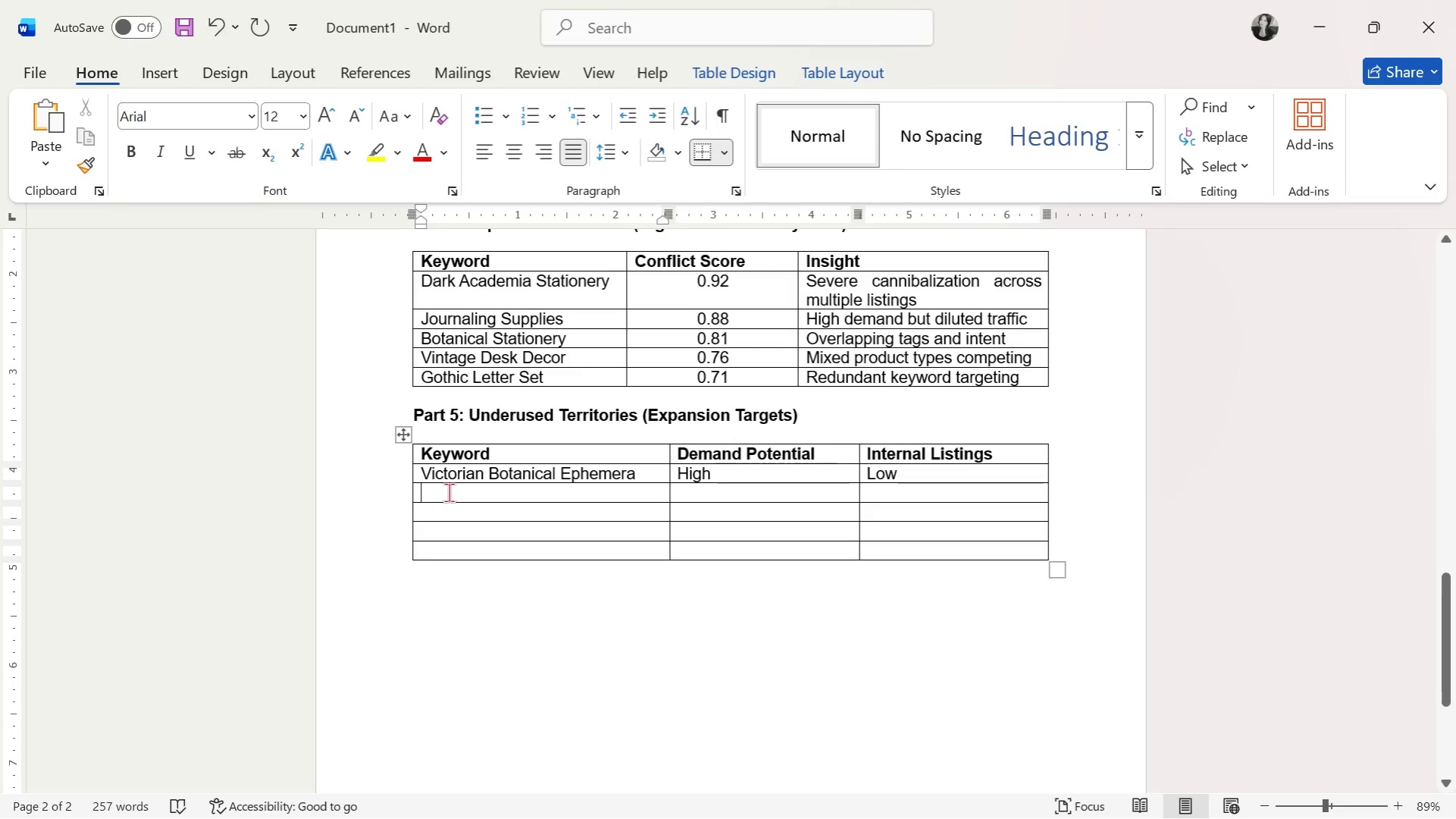 
type(Antique Writing Tools)
 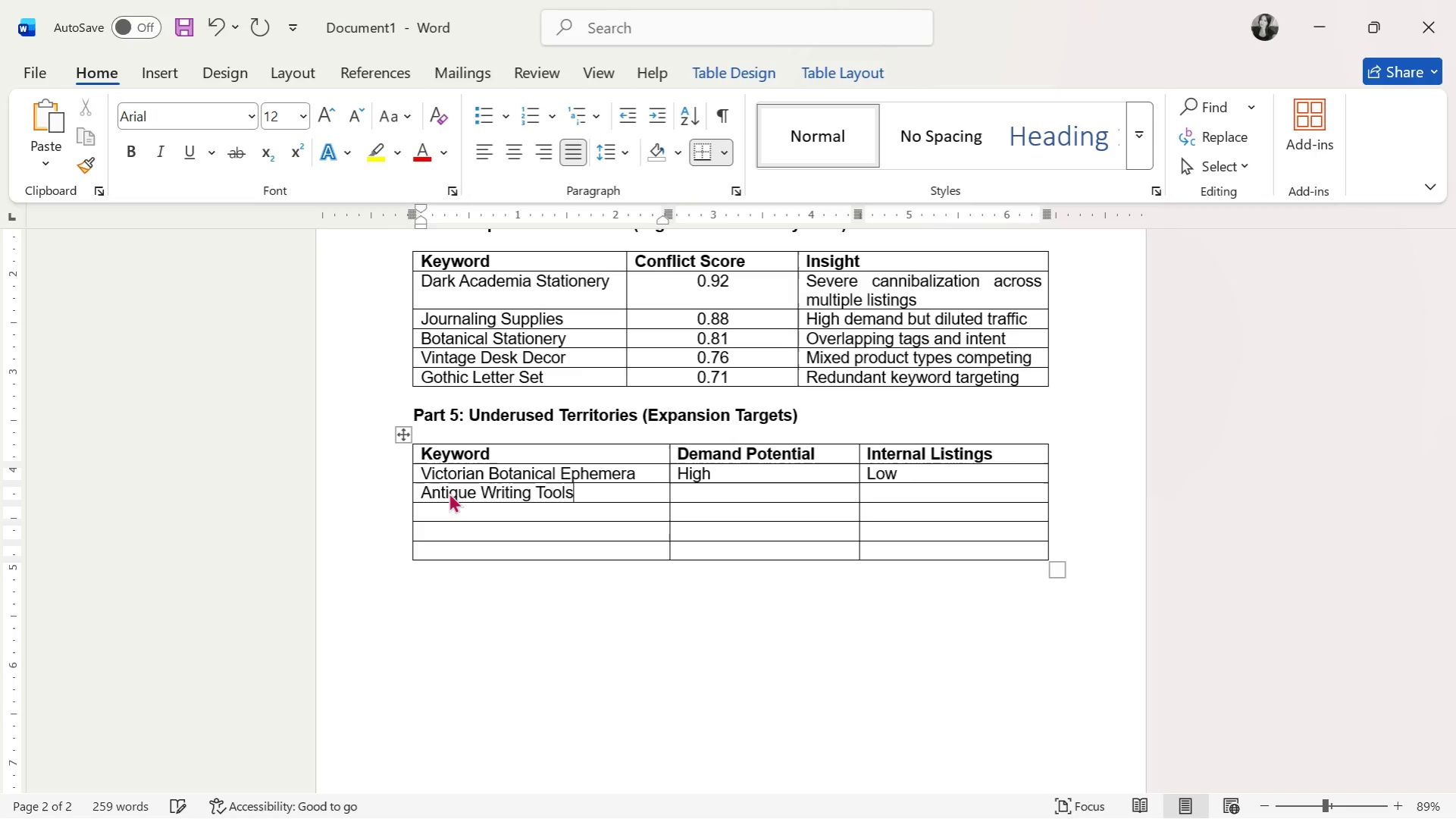 
key(ArrowRight)
 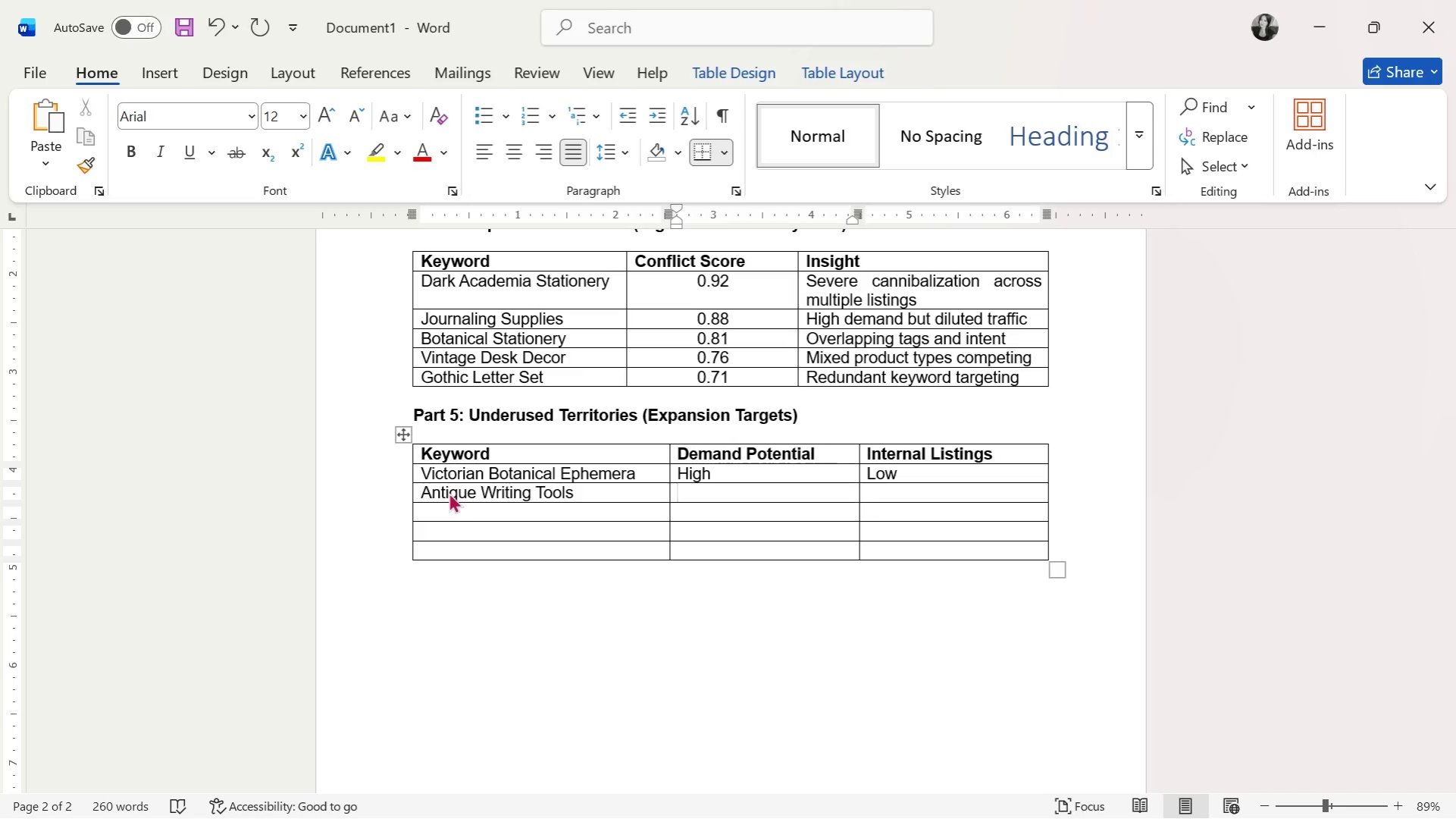 
type(Medium-High)
 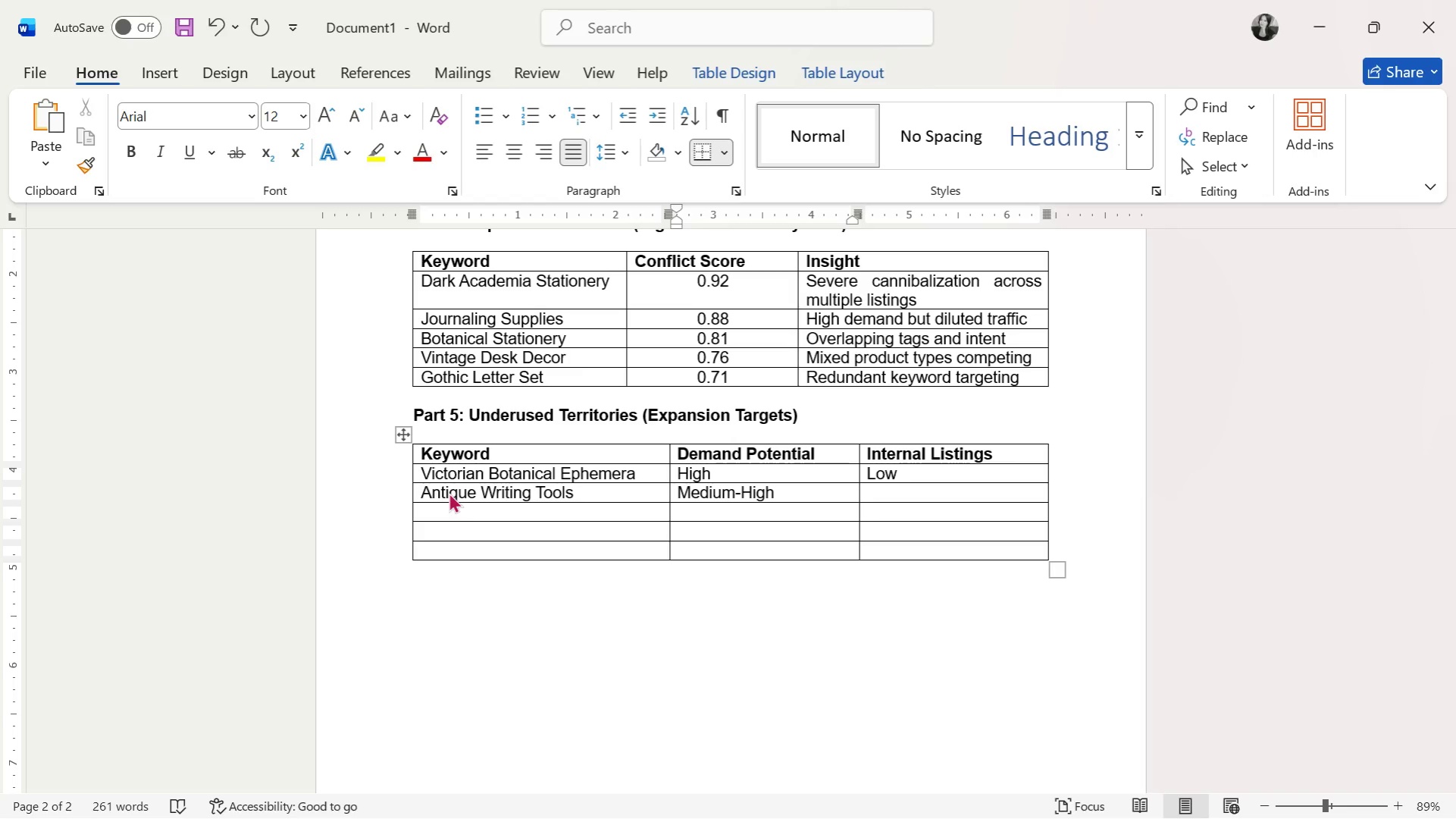 
key(ArrowRight)
 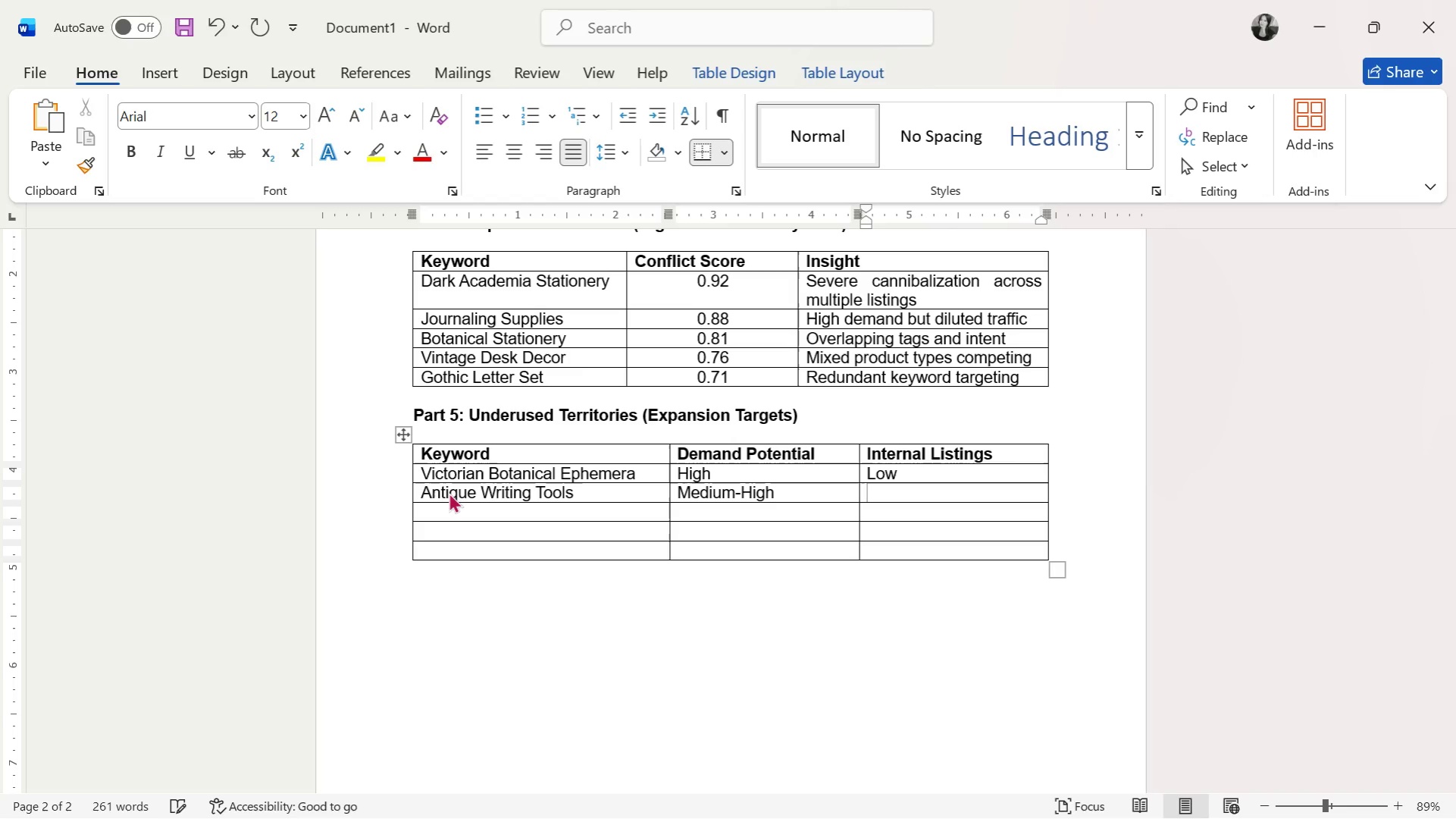 
type(Low)
 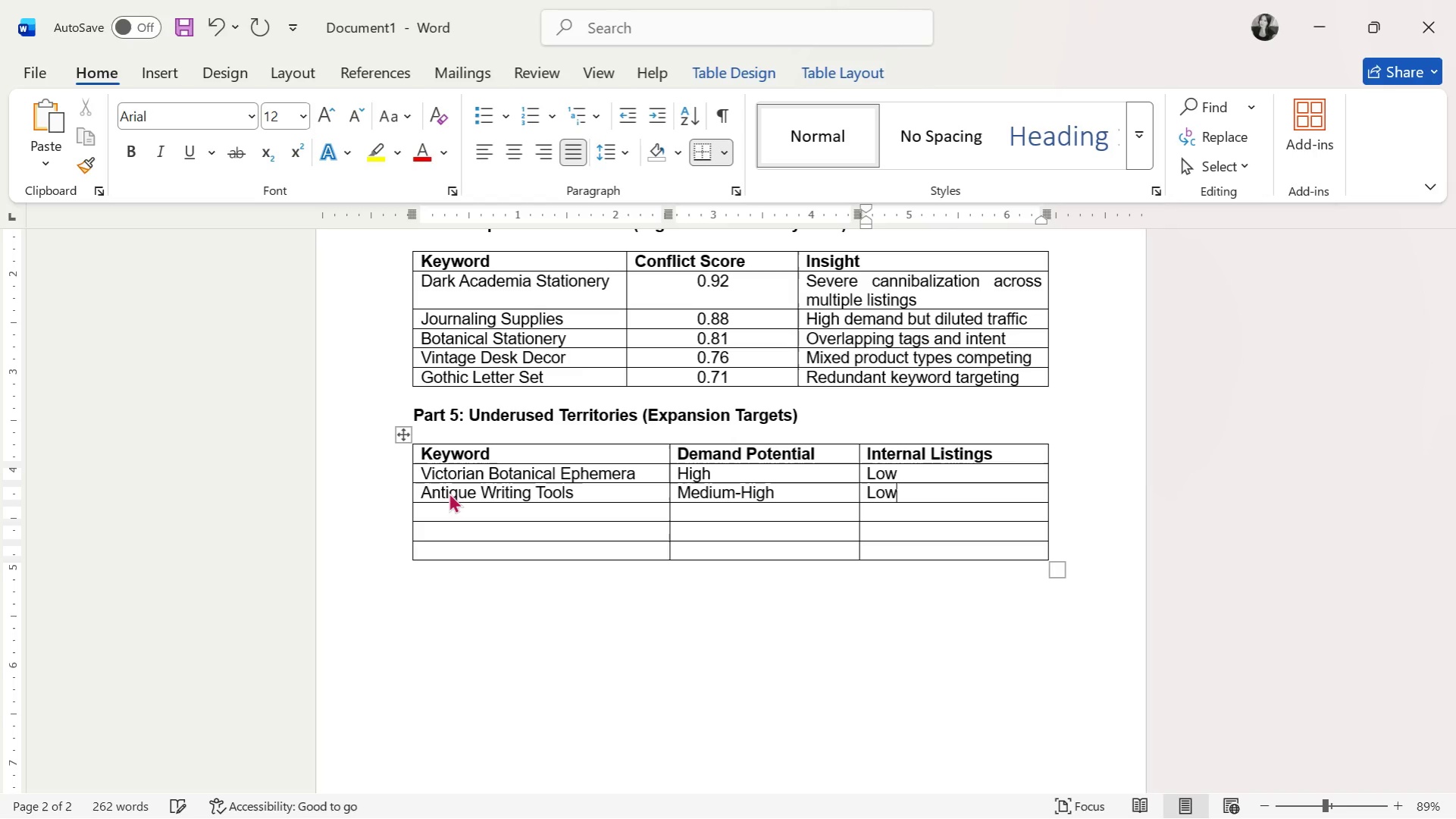 
key(ArrowDown)
 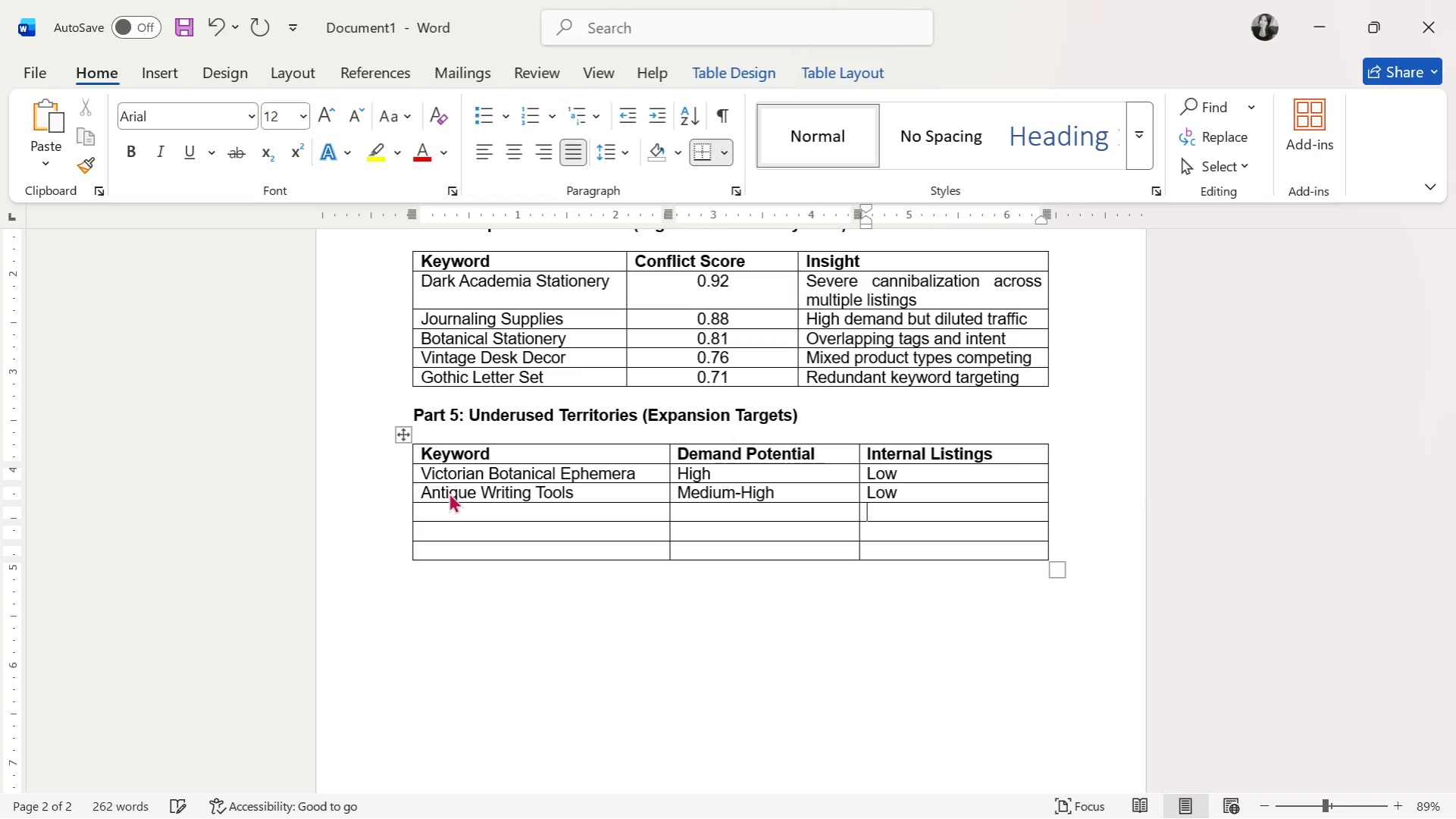 
key(ArrowLeft)
 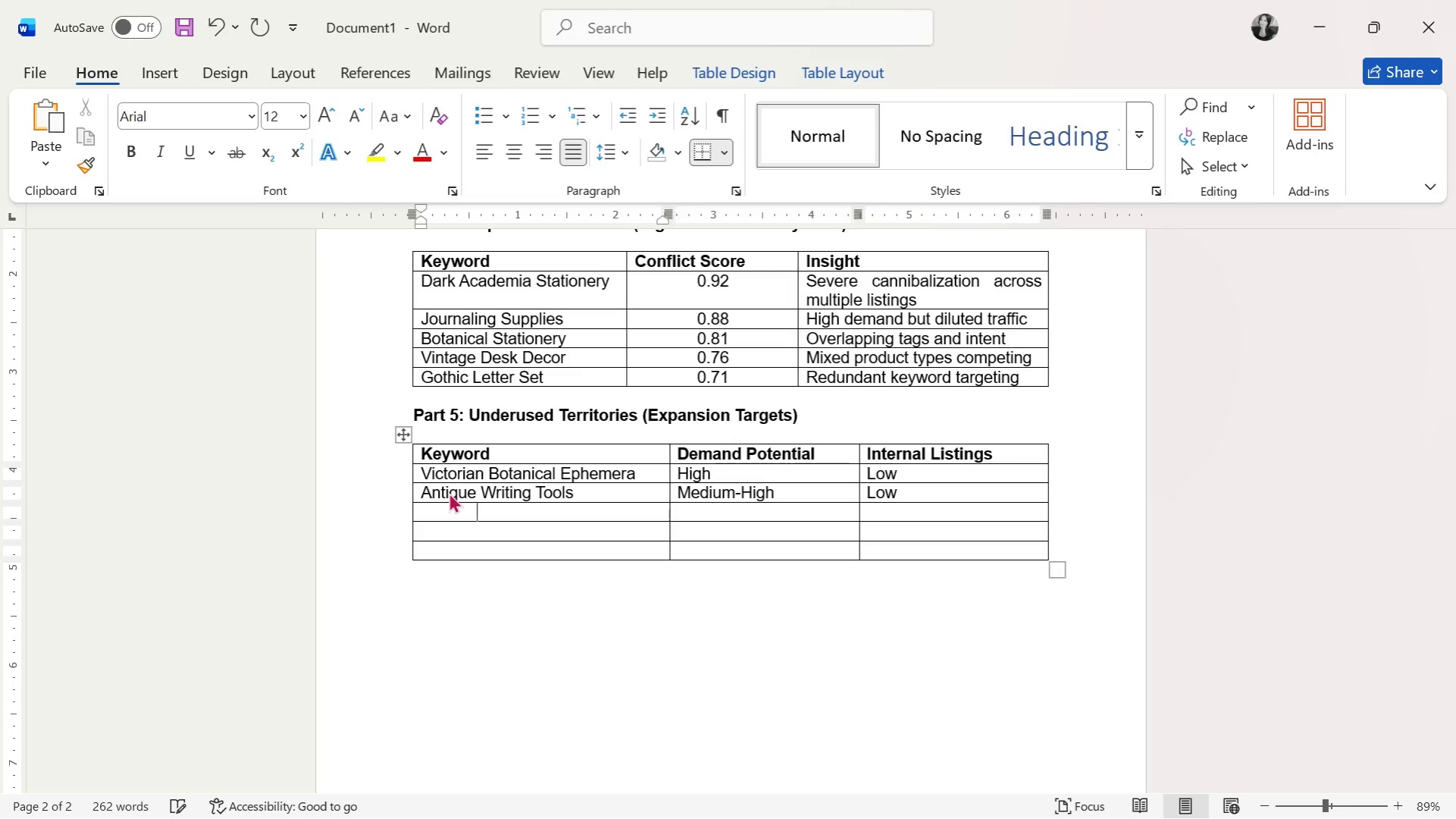 
key(ArrowLeft)
 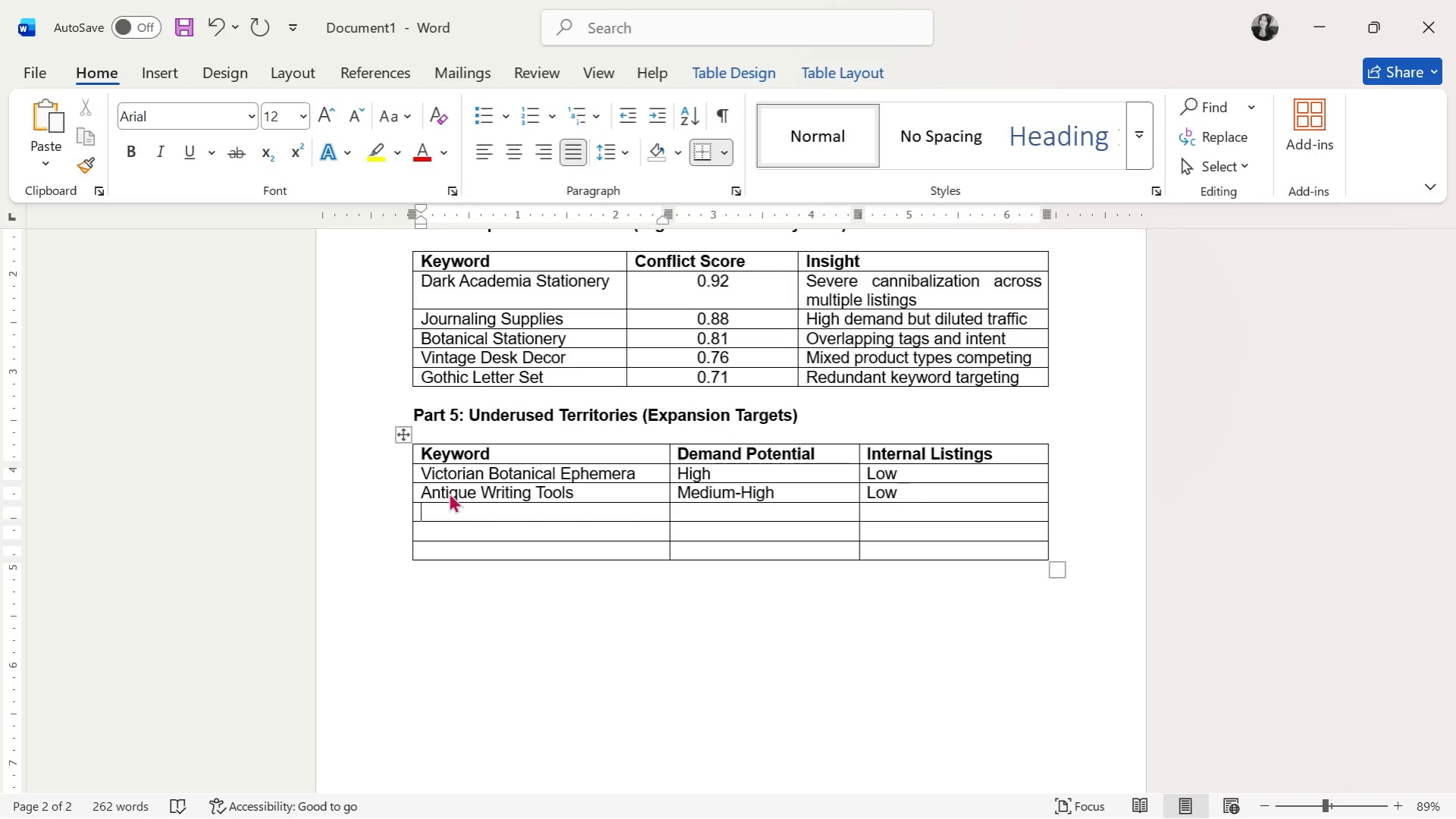 
key(ArrowLeft)
 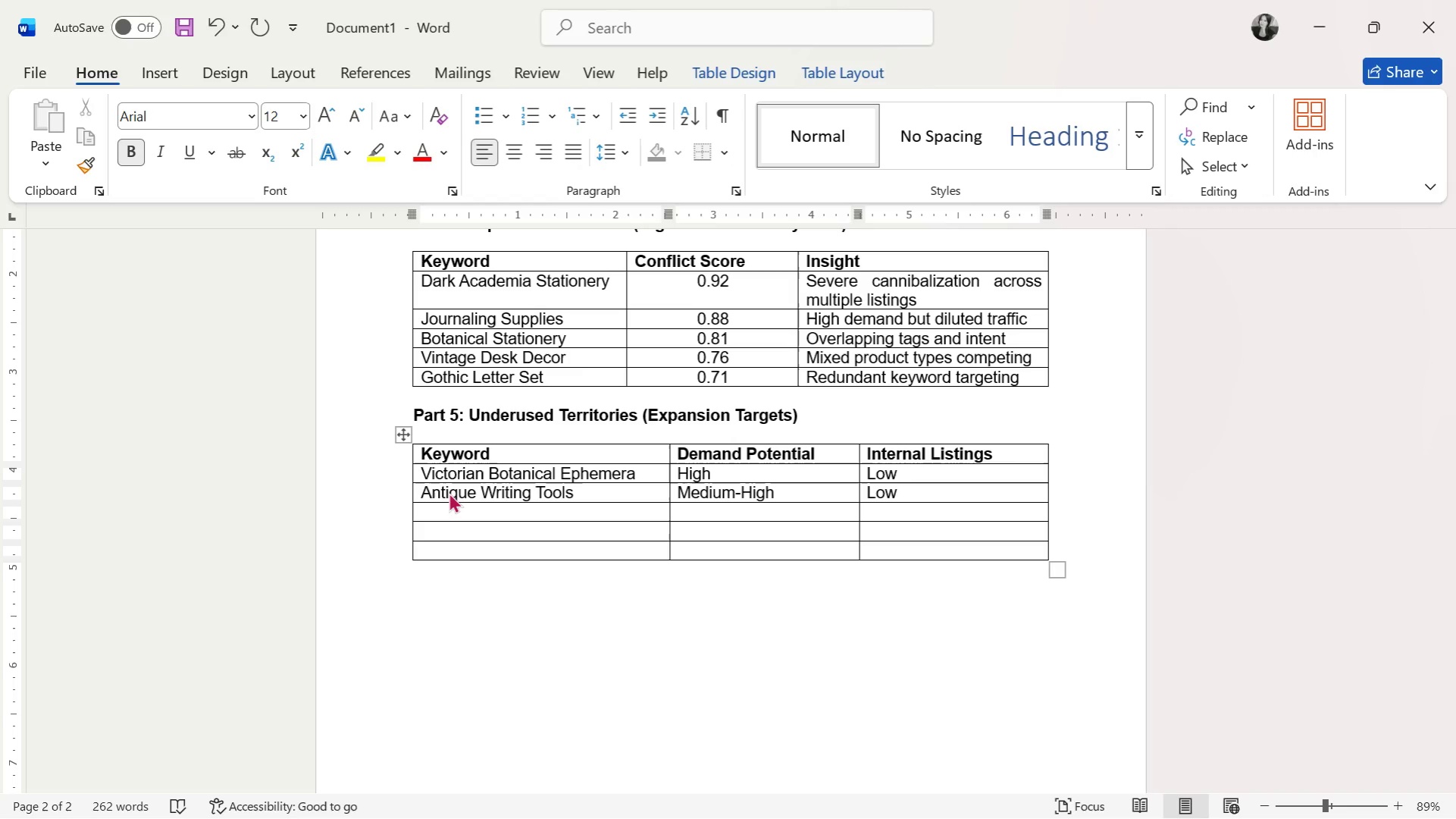 
key(ArrowDown)
 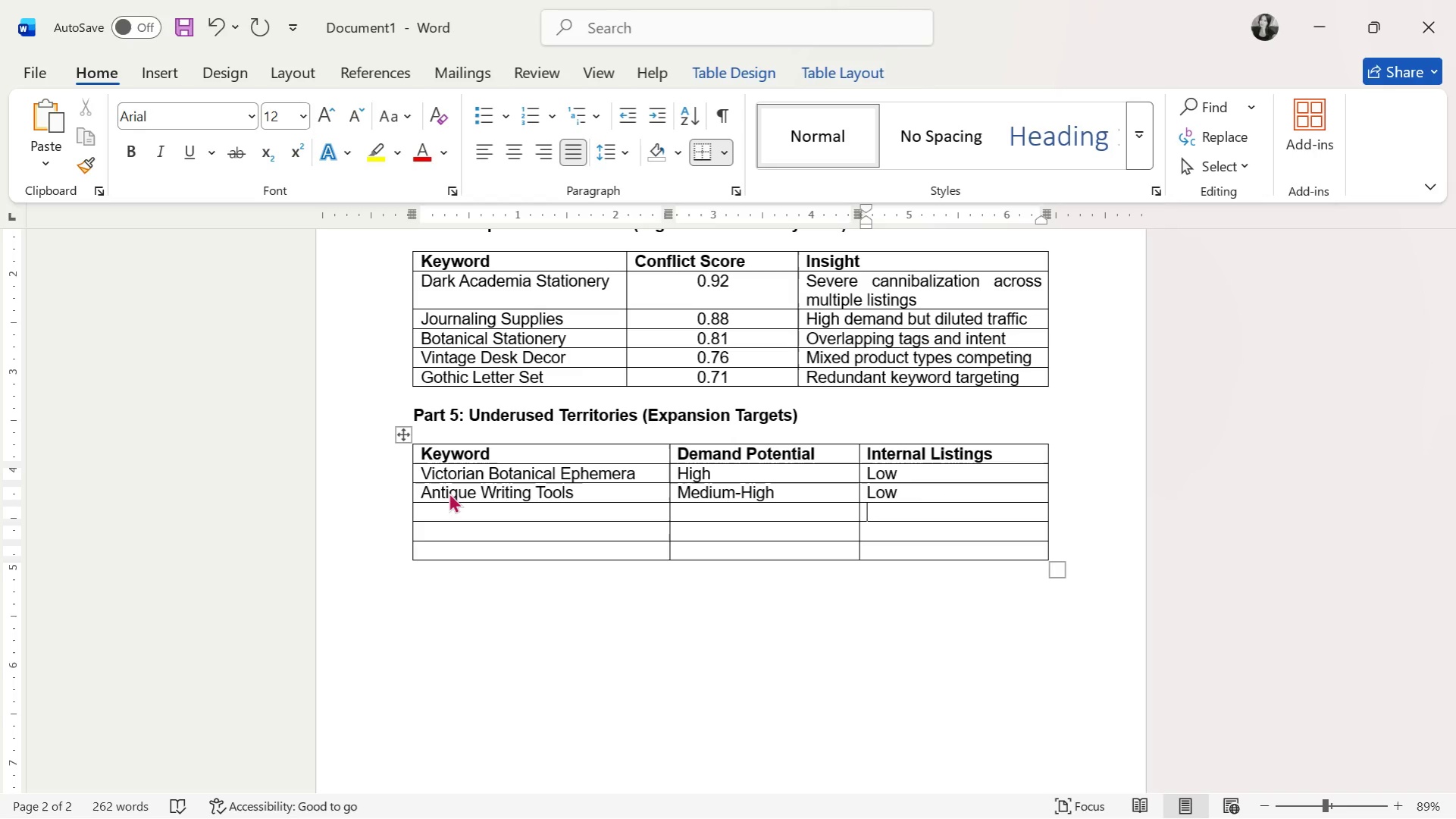 
key(ArrowLeft)
 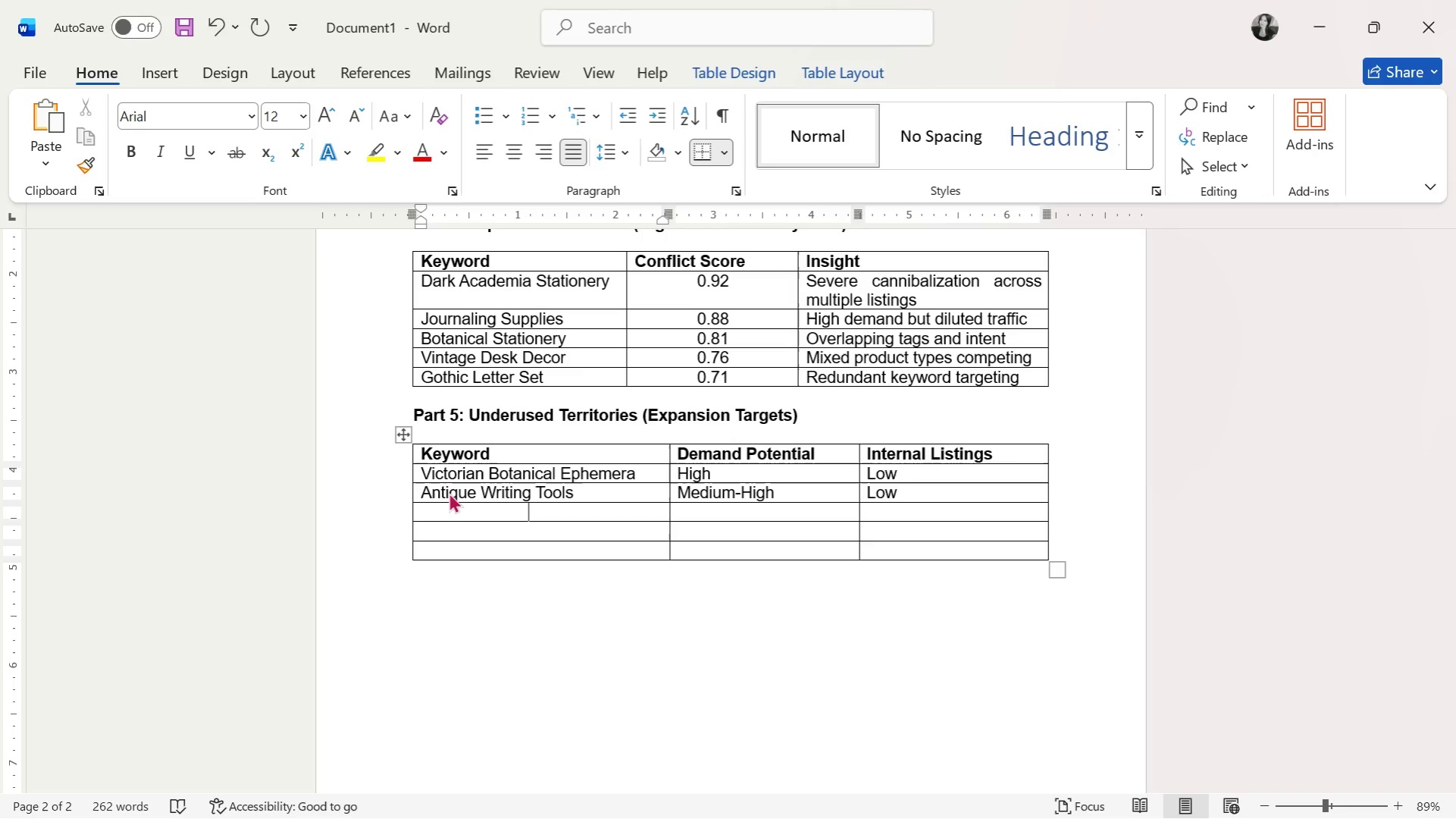 
key(ArrowLeft)
 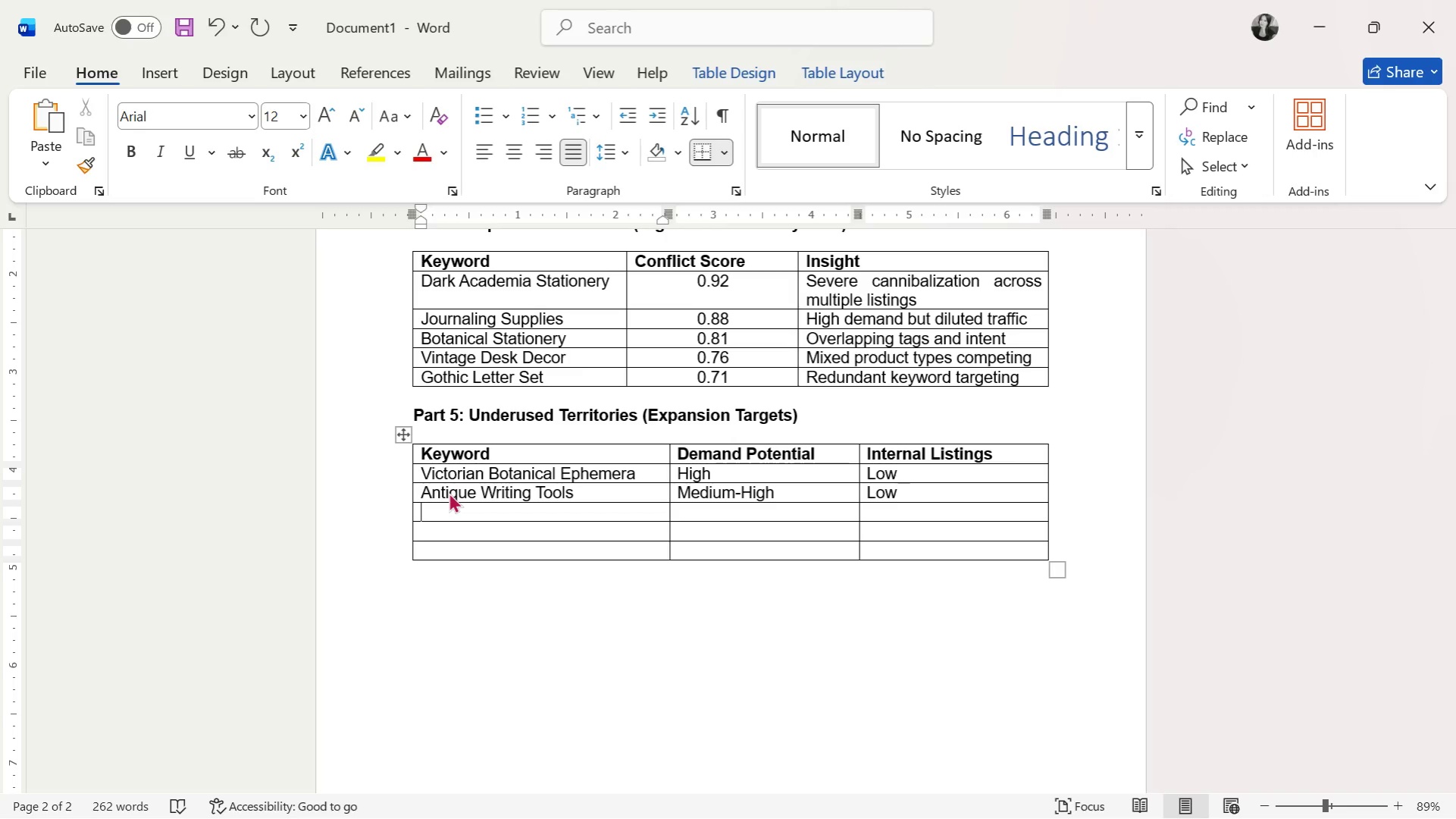 
key(ArrowLeft)
 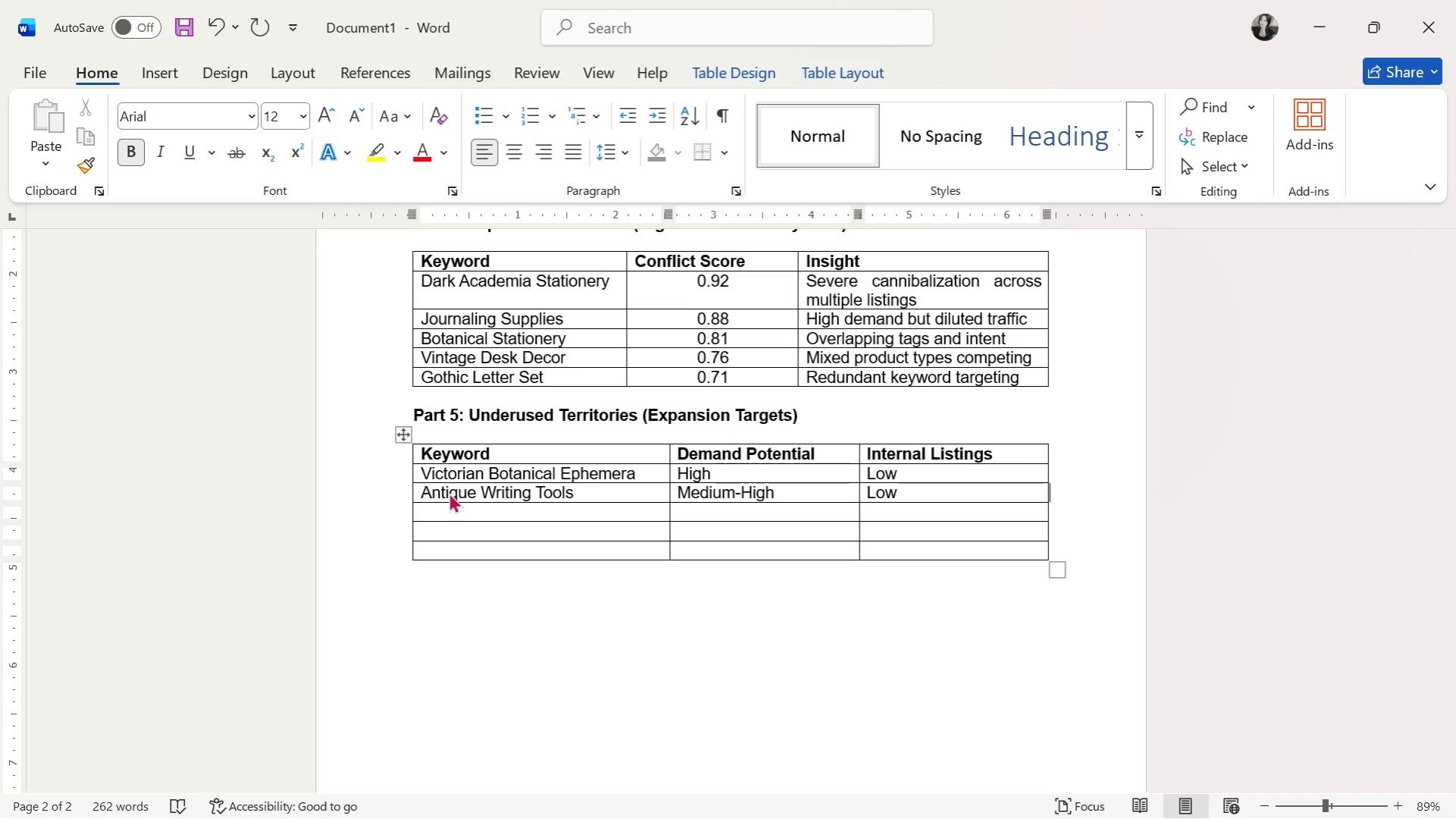 
key(ArrowRight)
 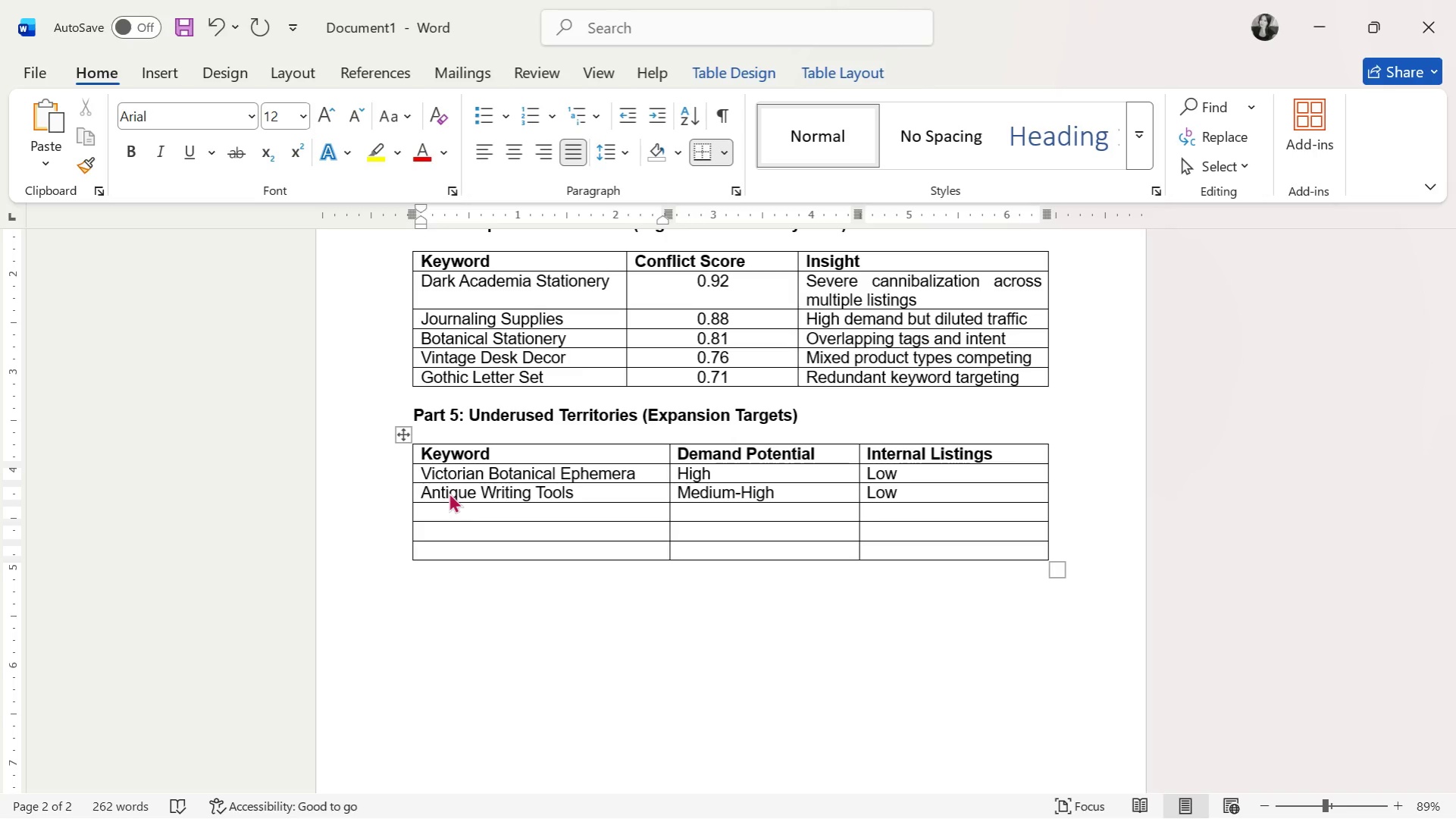 
type(Herb)
 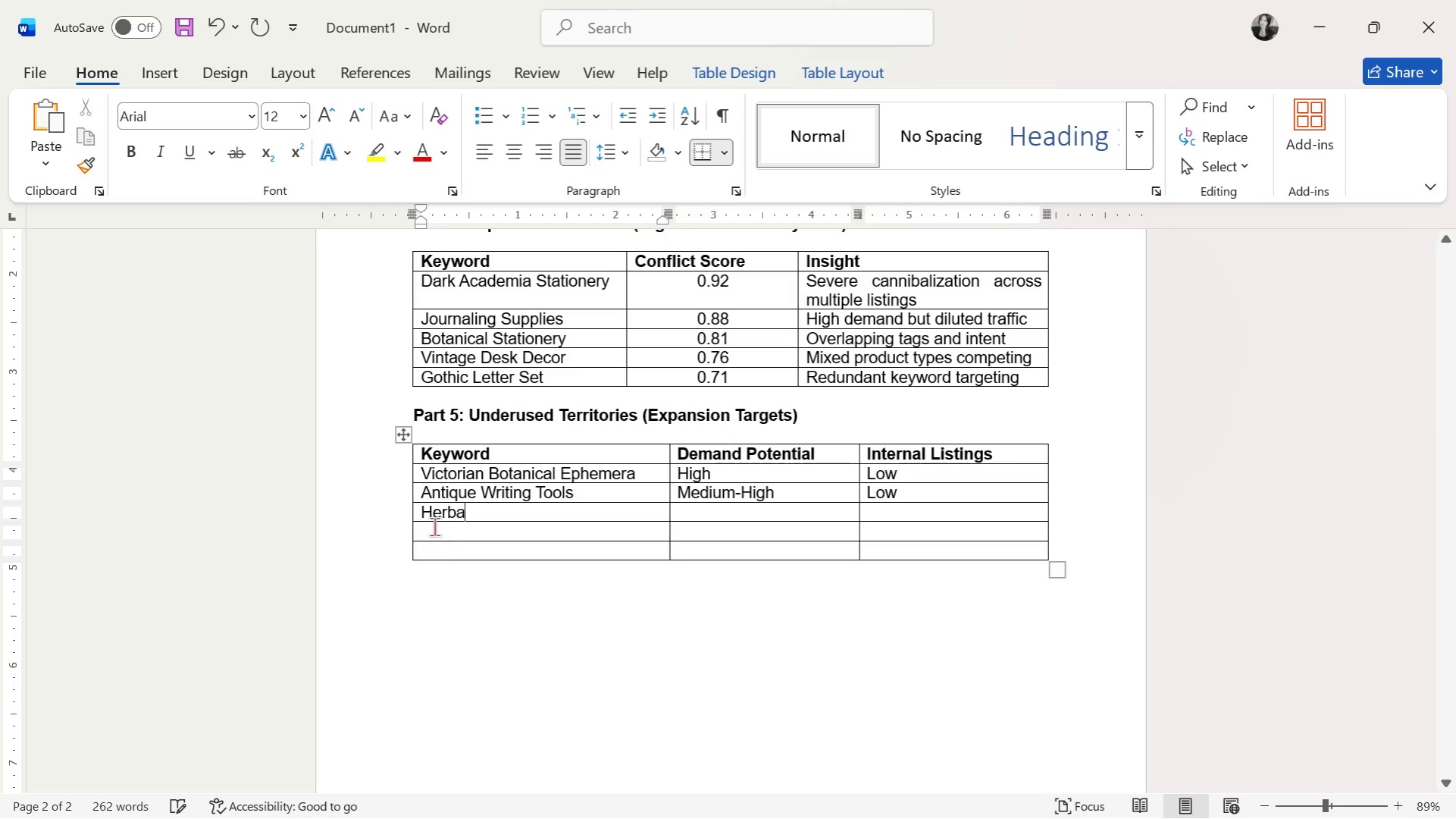 
type(arium)
 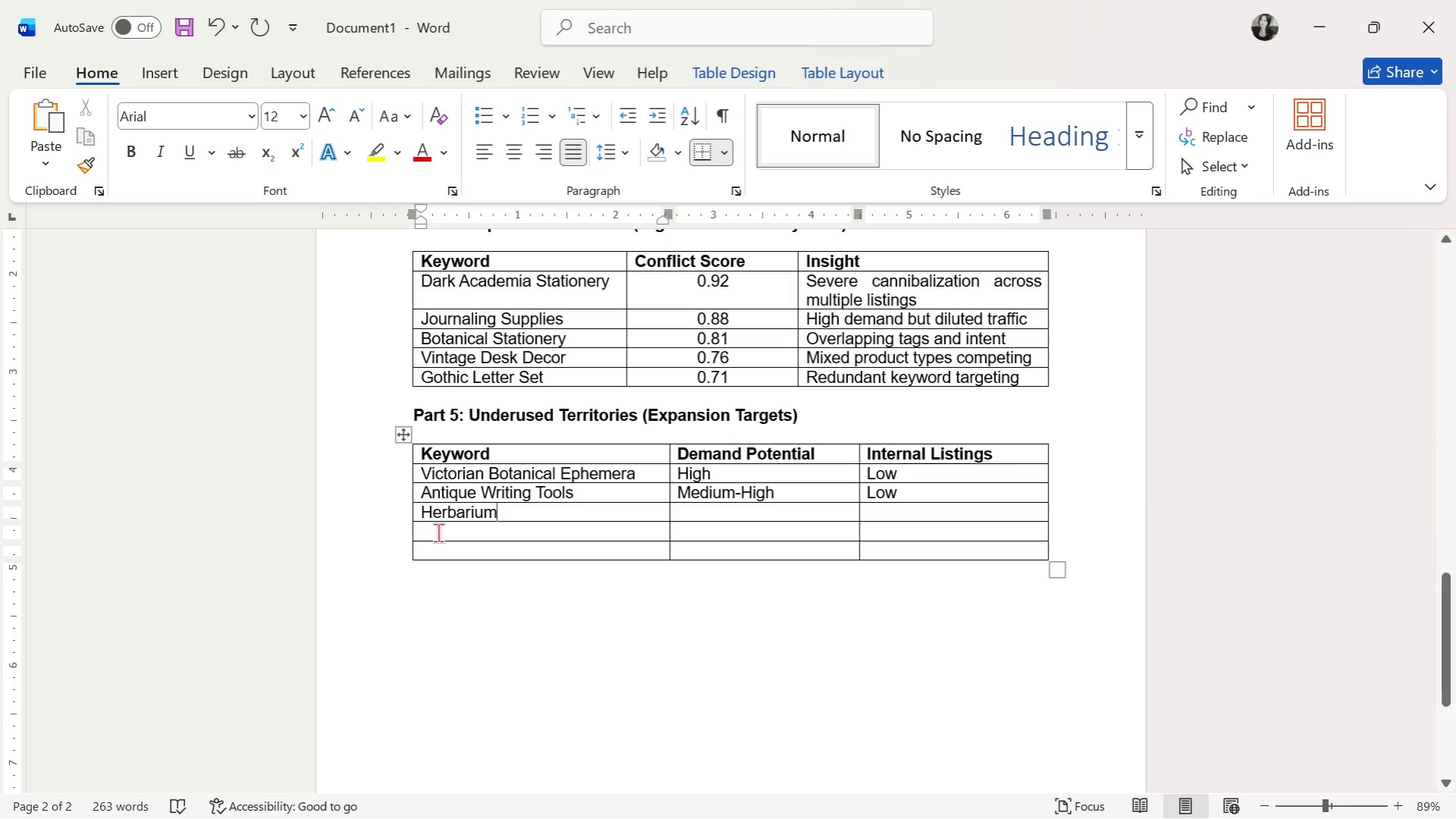 
type( Scrapbooking Kit)
 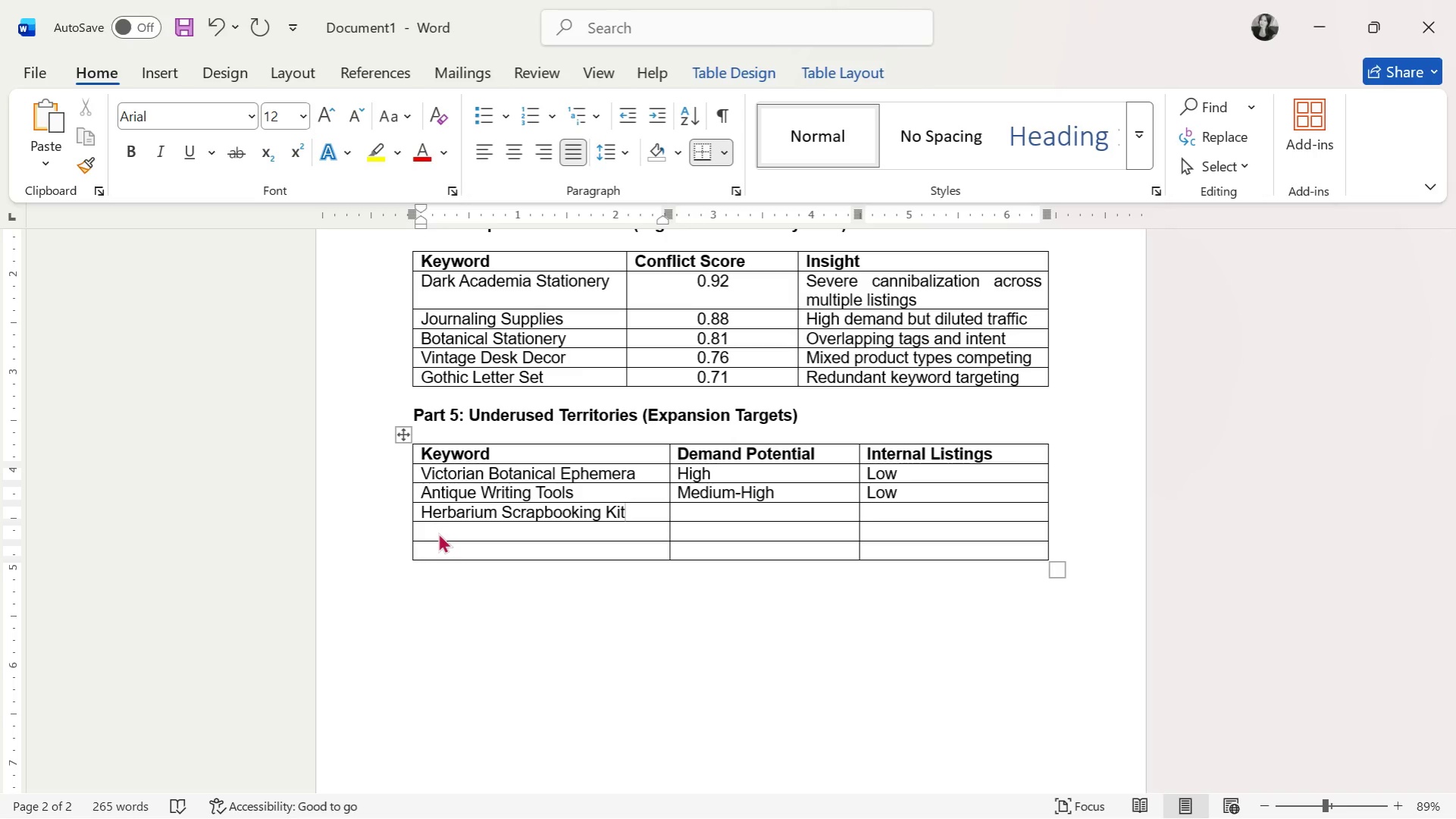 
key(ArrowRight)
 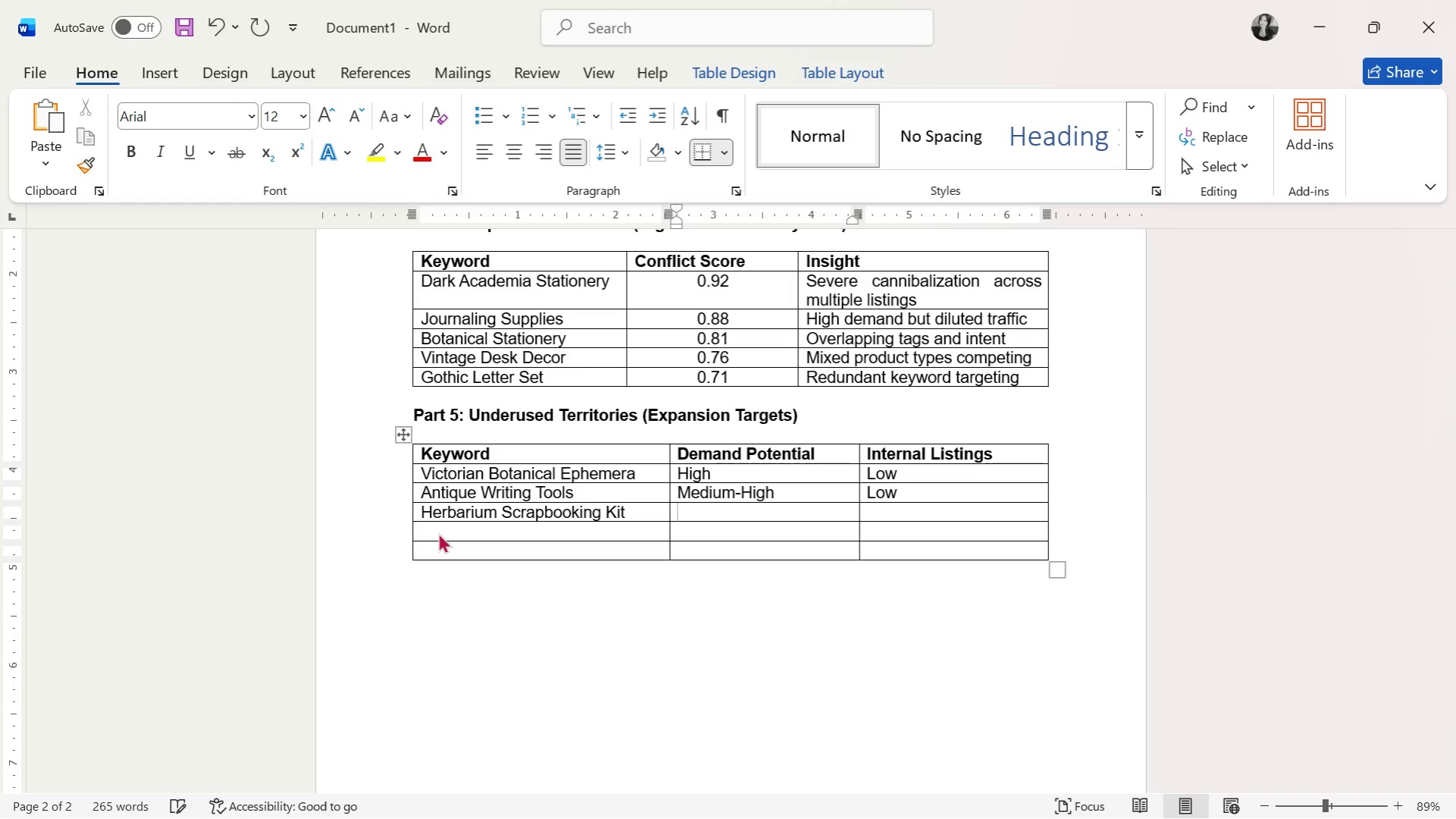 
type(High)
 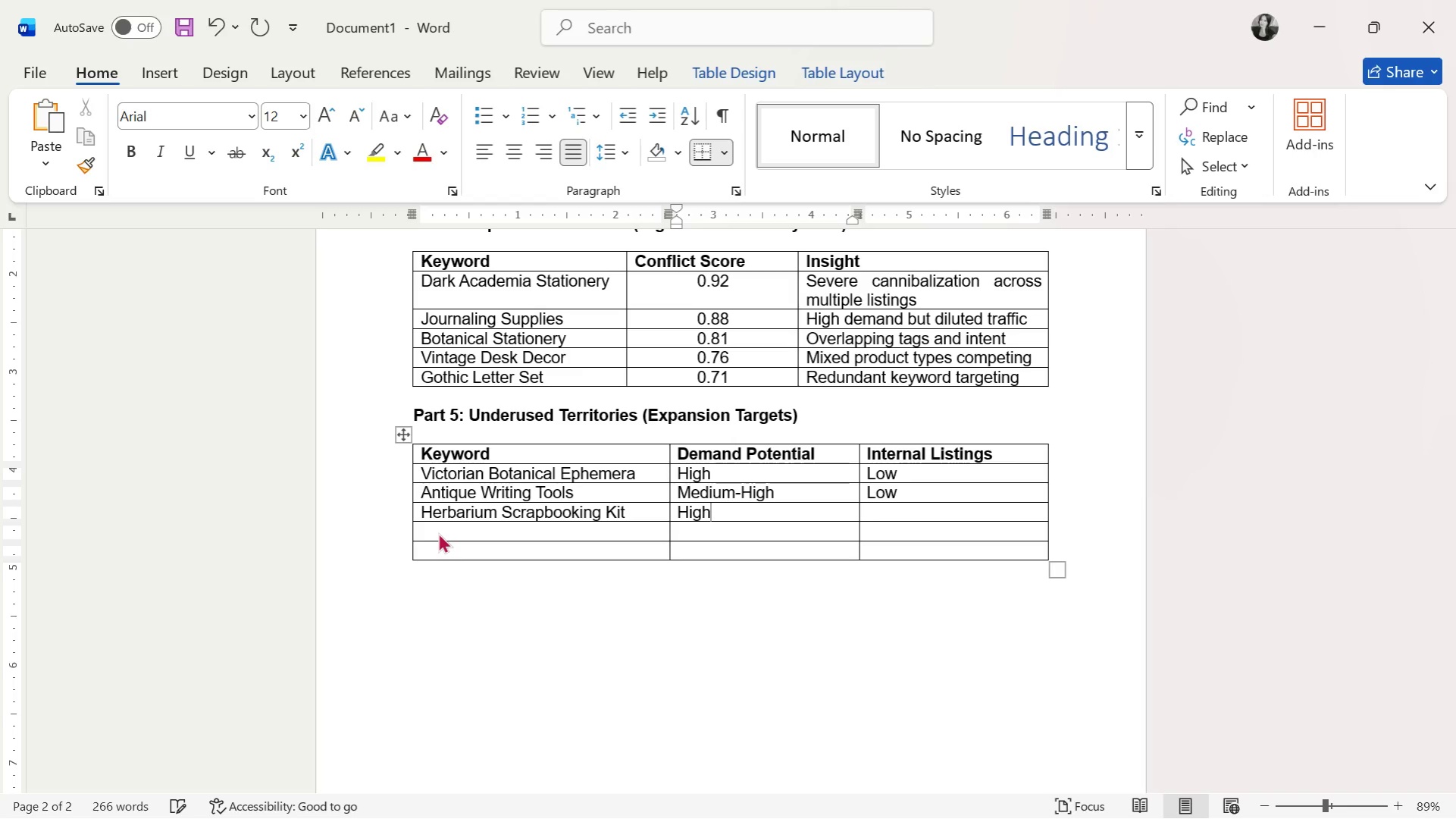 
key(ArrowRight)
 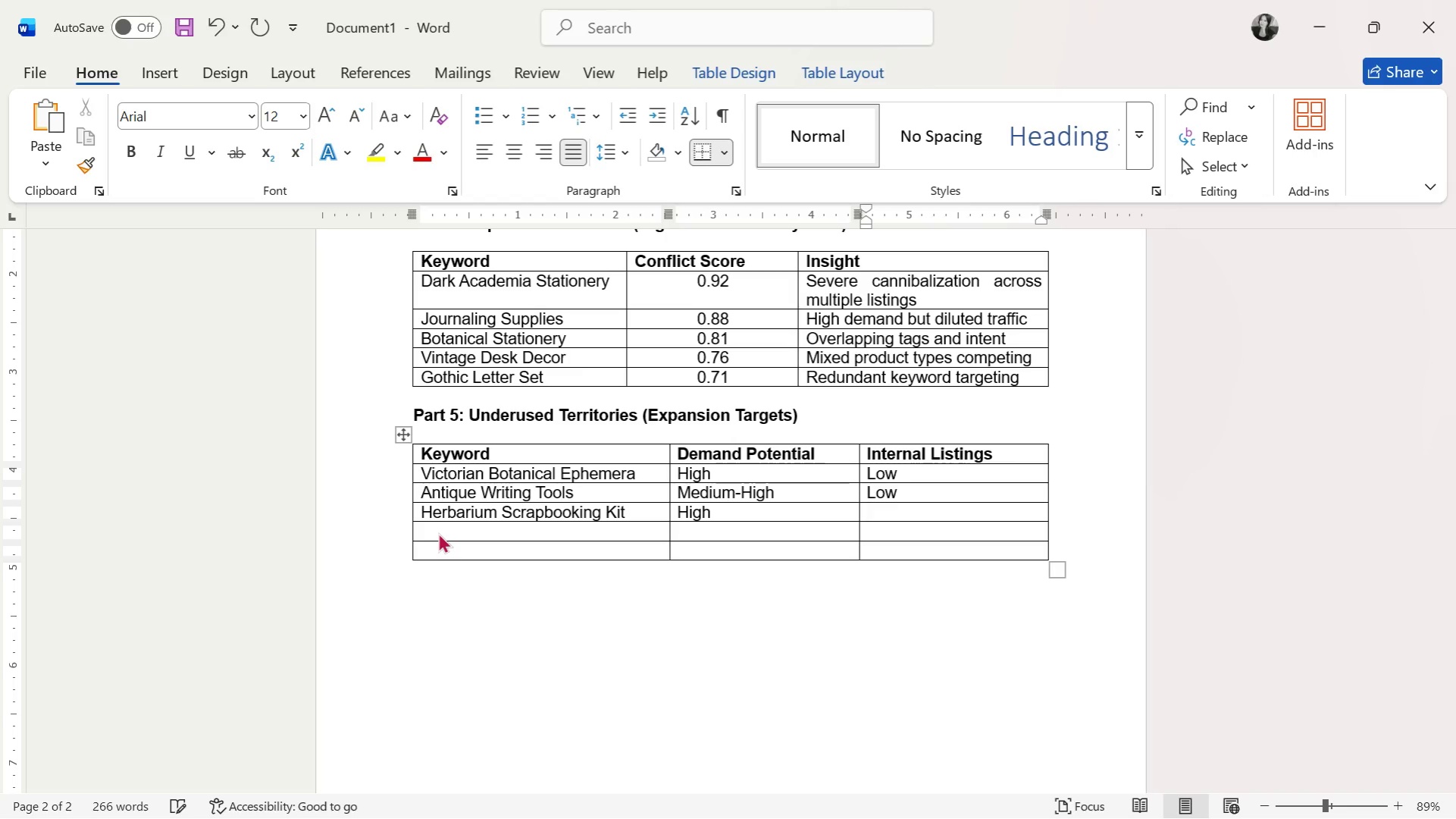 
type(Very Low)
 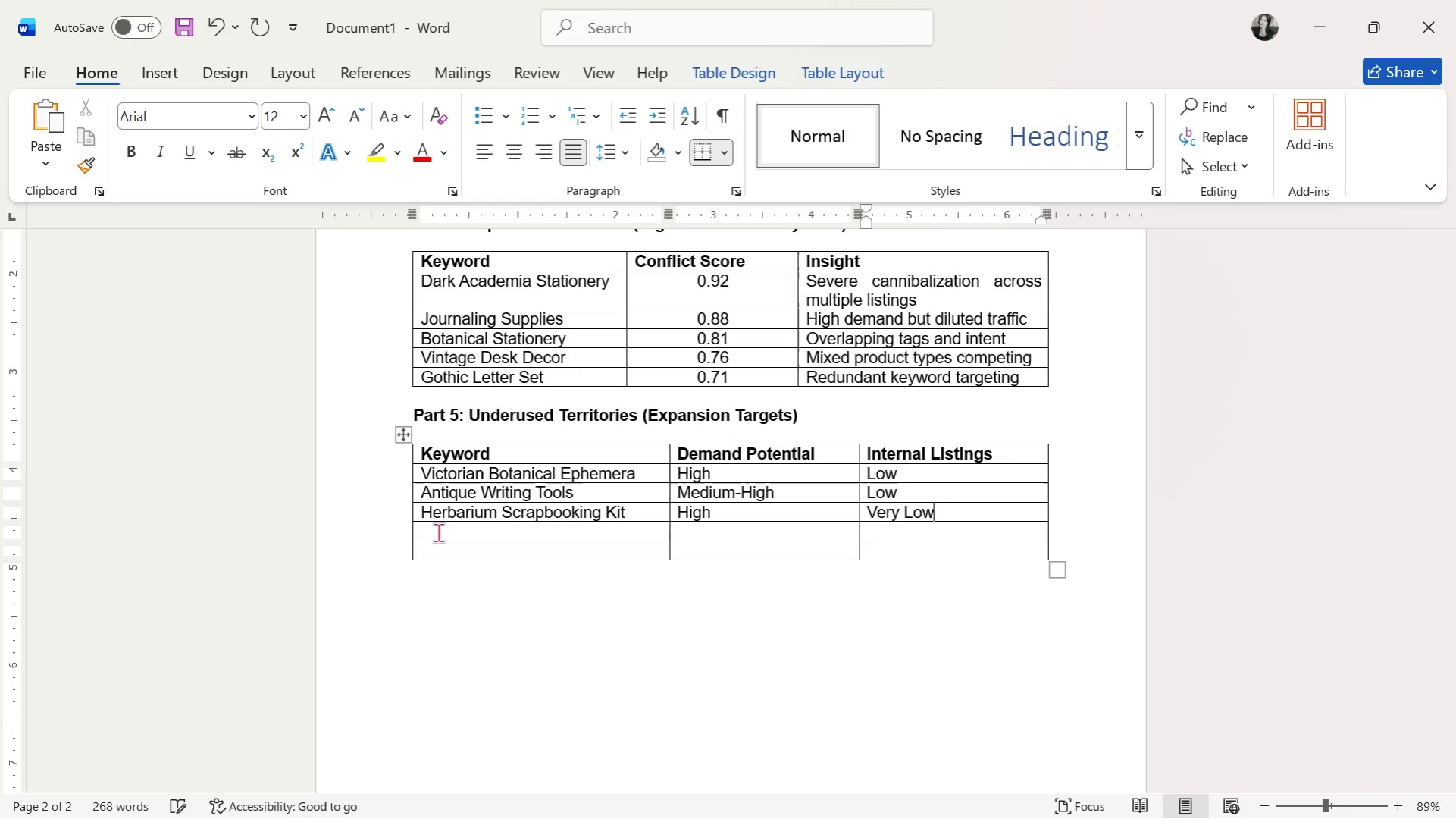 
key(ArrowDown)
 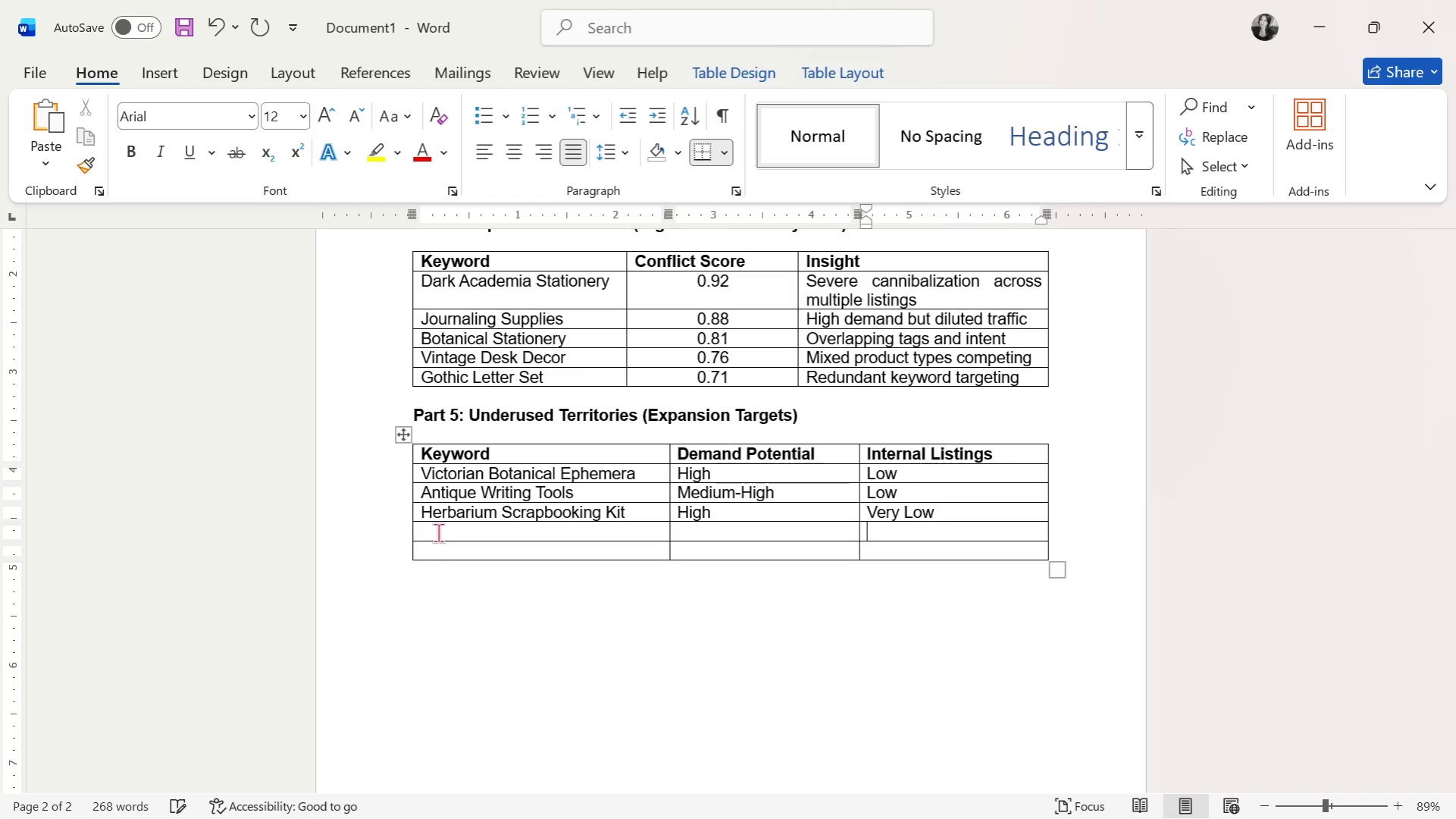 
key(ArrowLeft)
 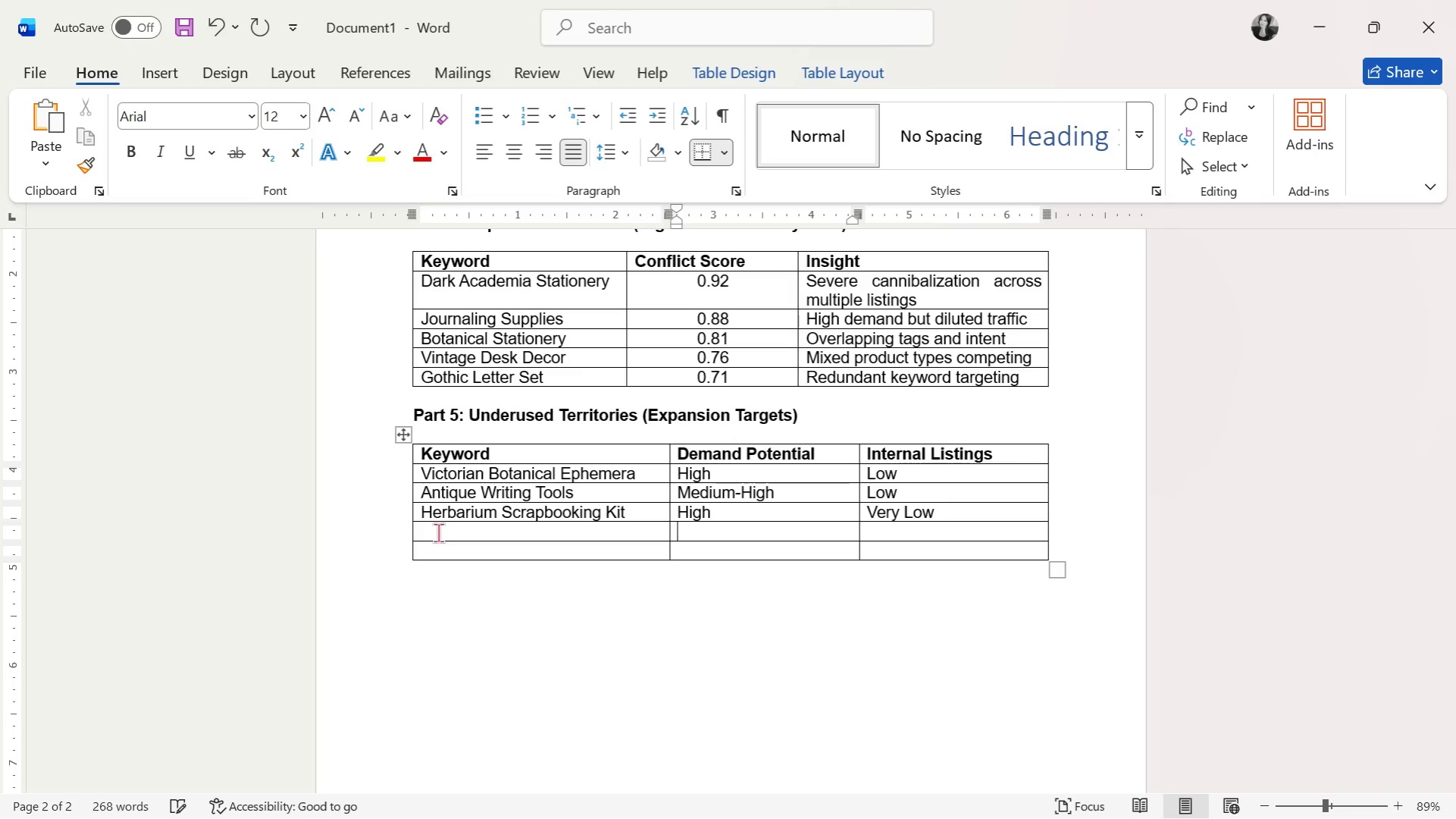 
key(ArrowLeft)
 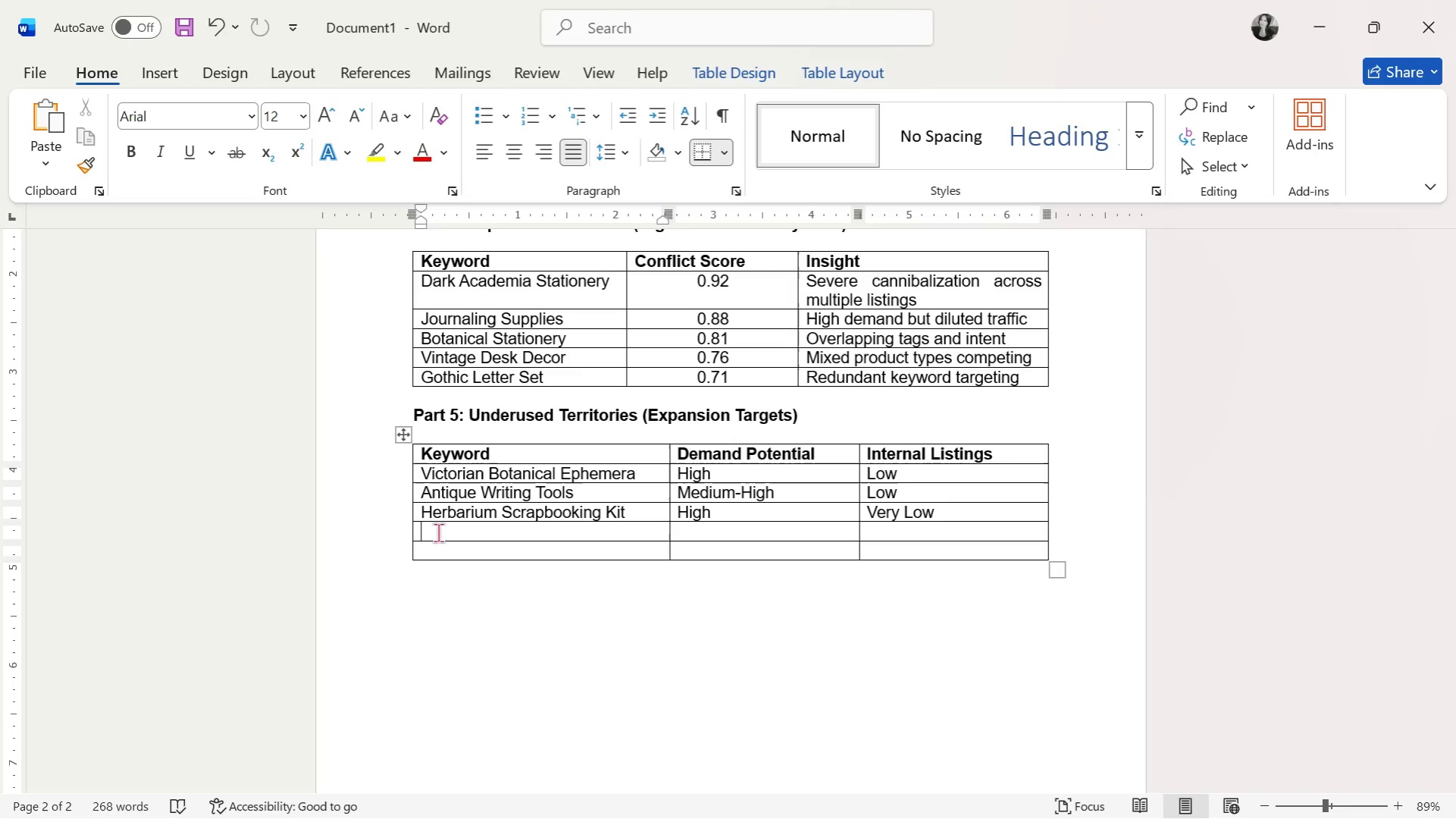 
wait(99.17)
 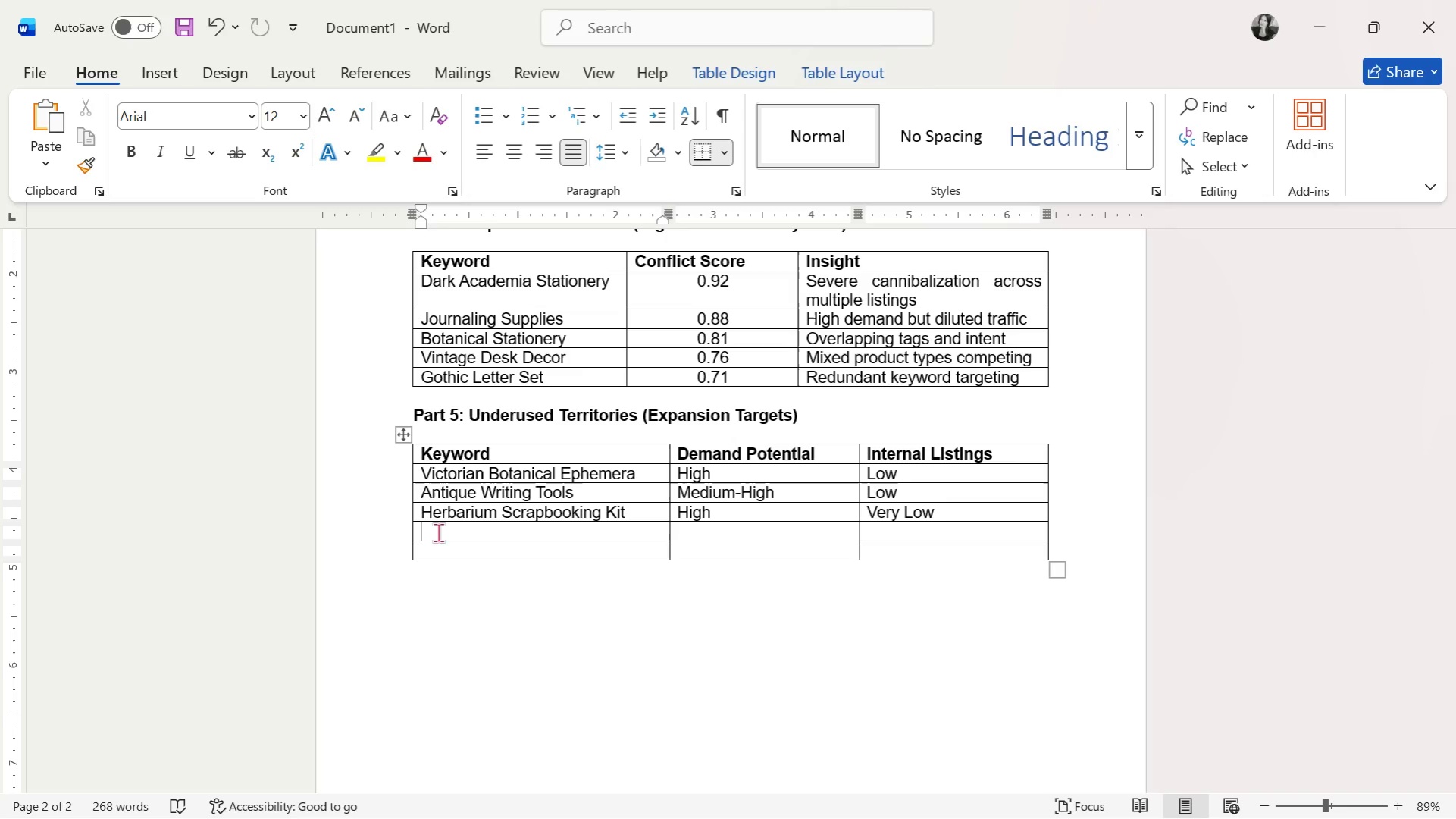 
scroll: coordinate [440, 526], scroll_direction: down, amount: 2.0
 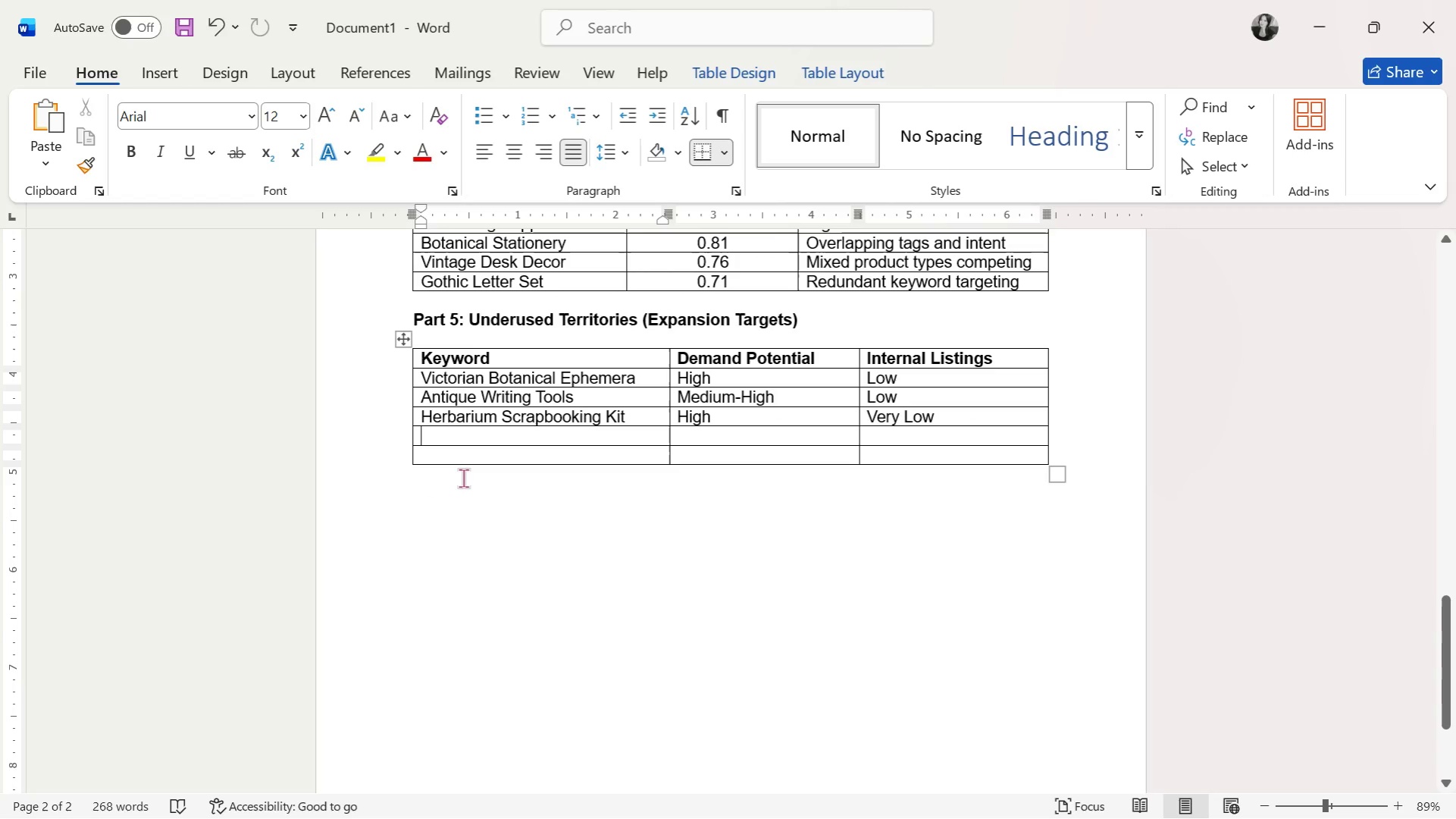 
type(Botanical Wax Seal Kit)
 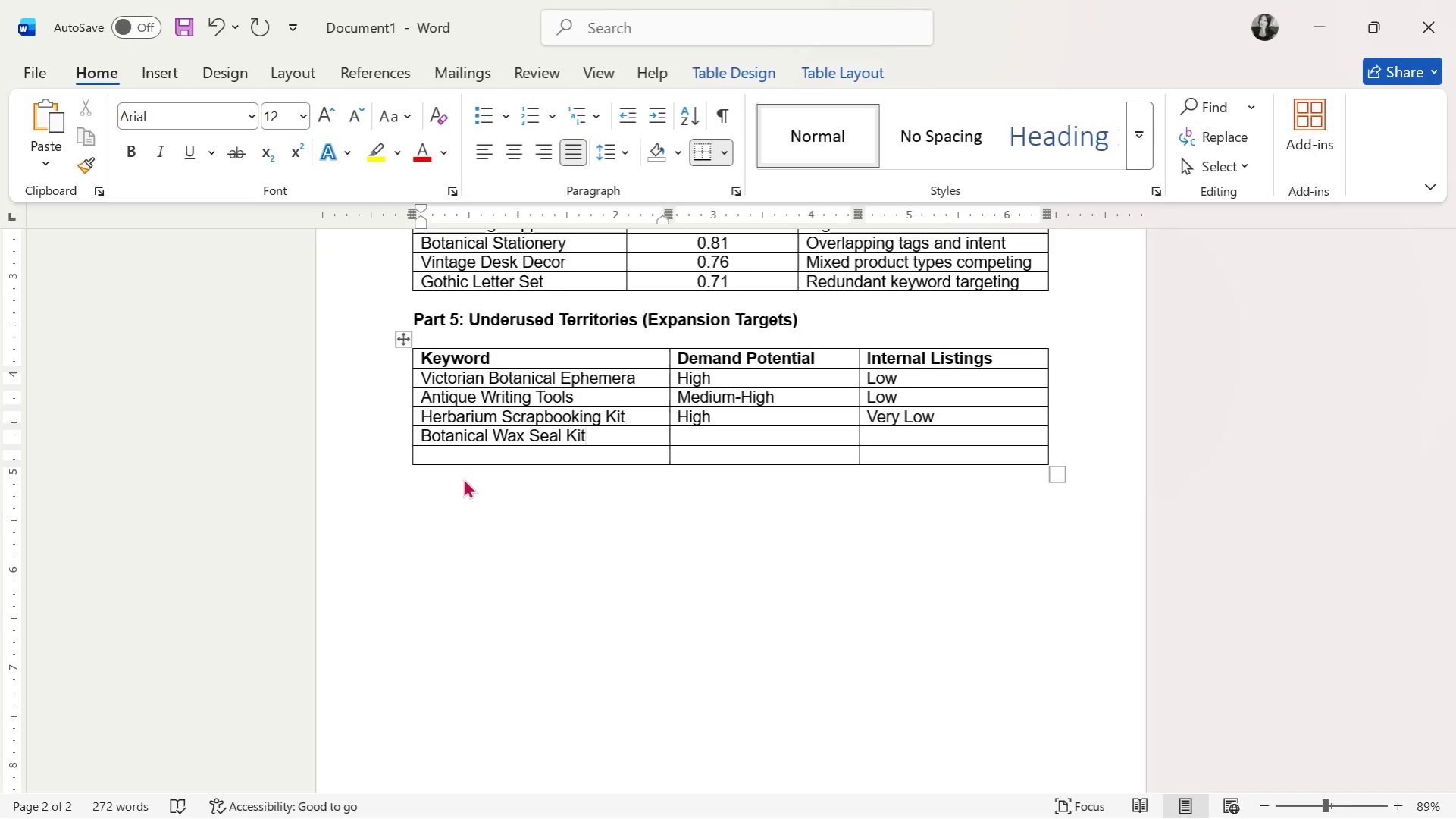 
key(ArrowRight)
 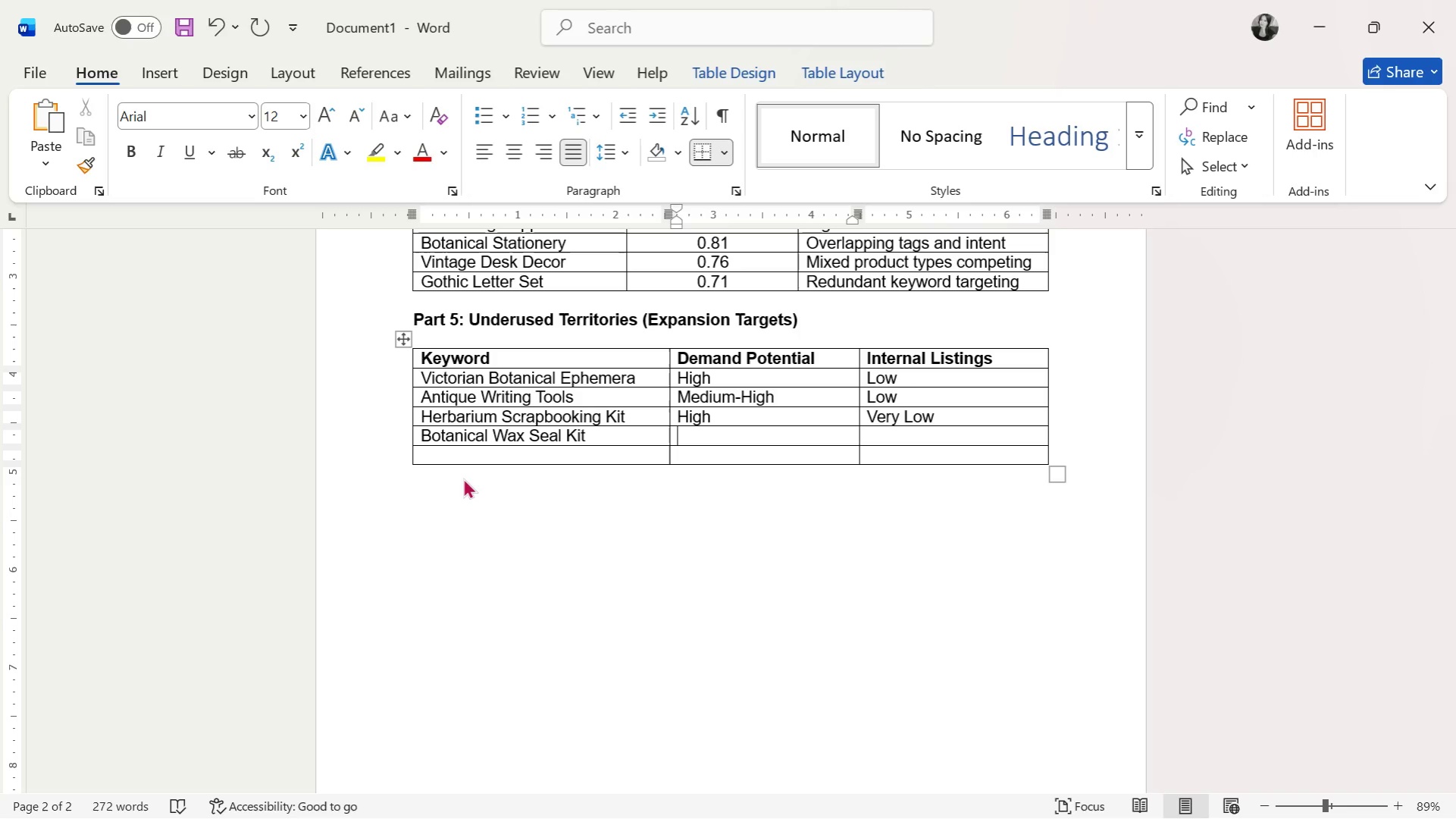 
type(Hig)
 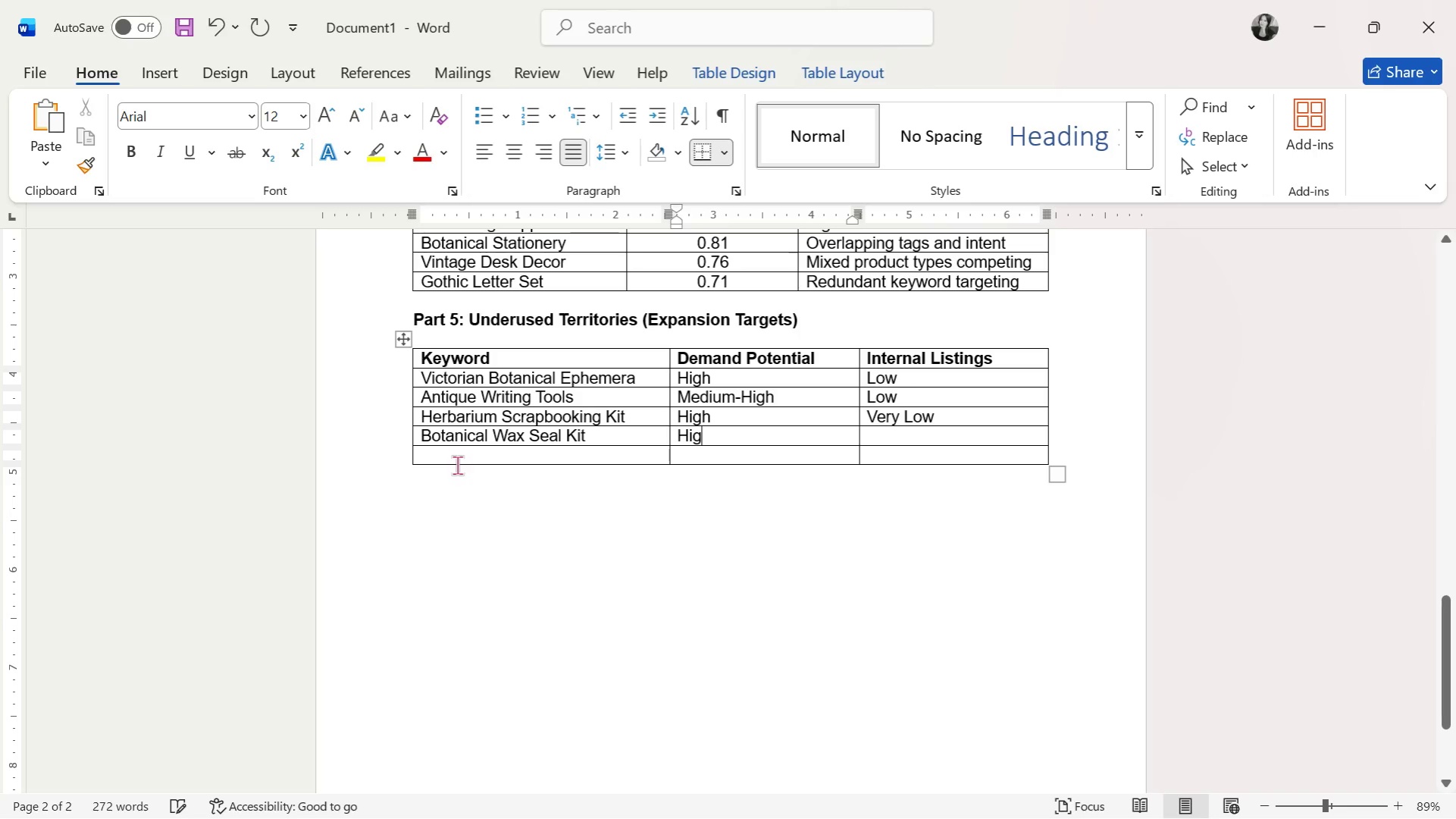 
key(H)
 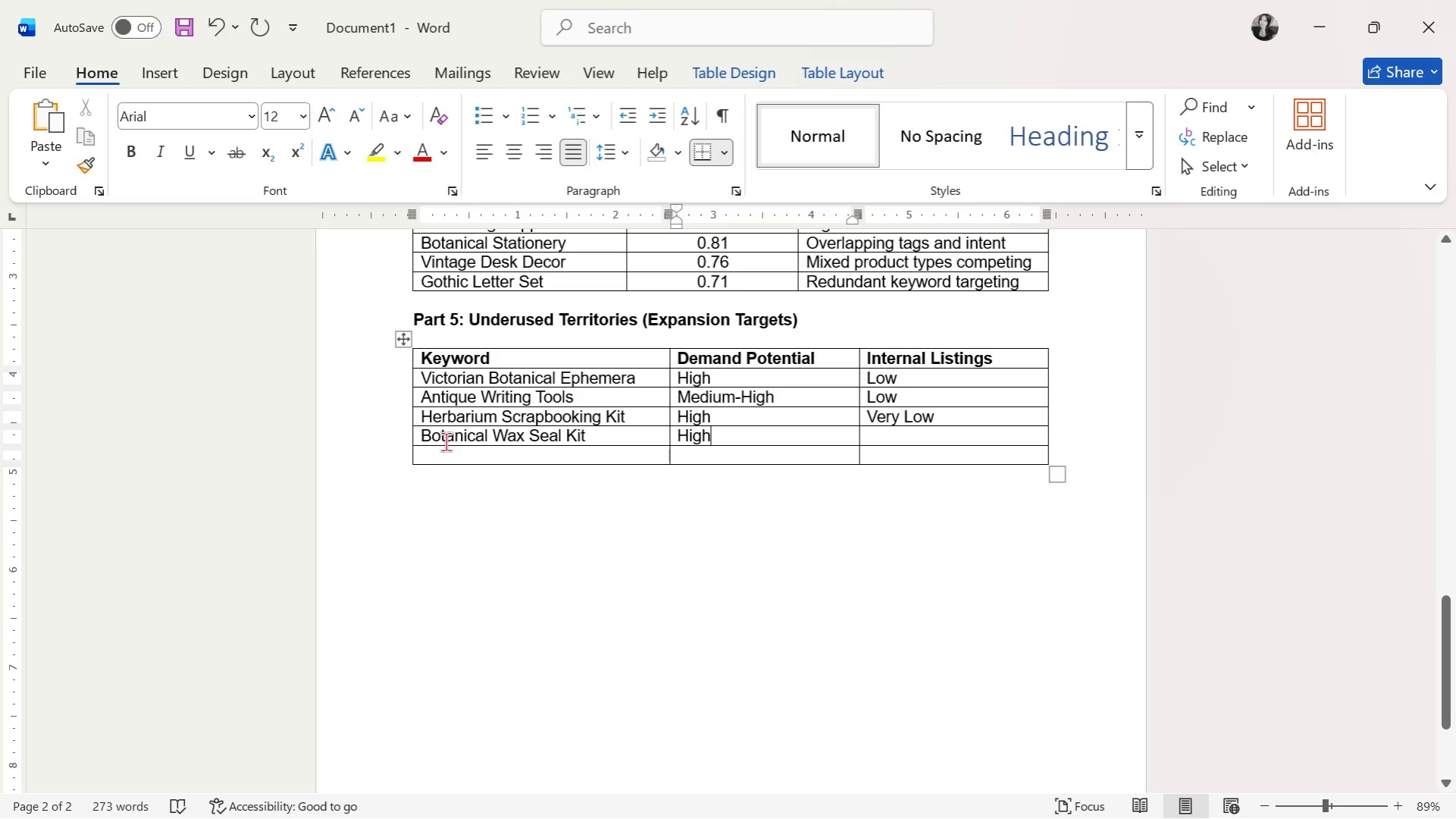 
key(ArrowRight)
 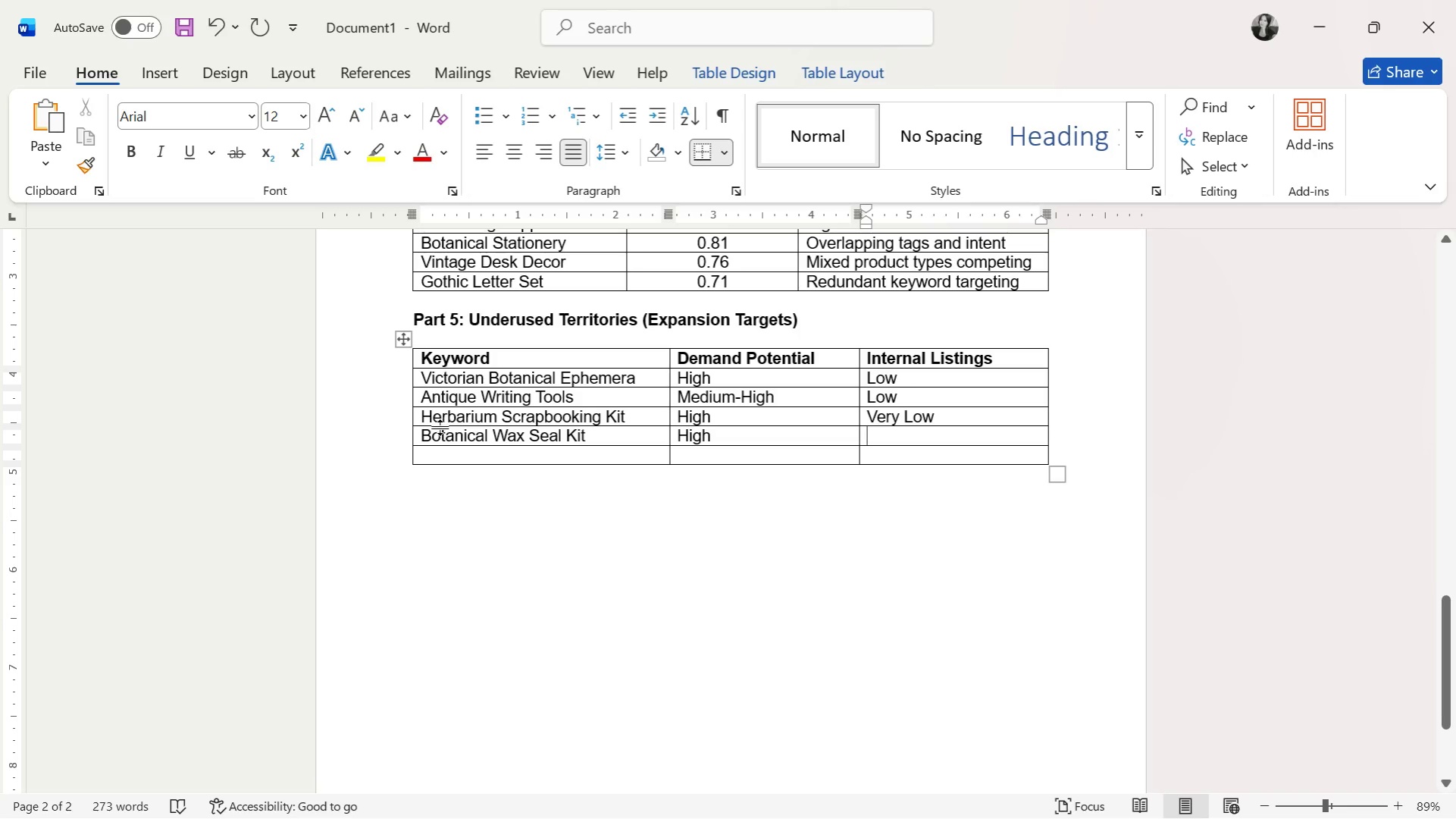 
type(Low)
 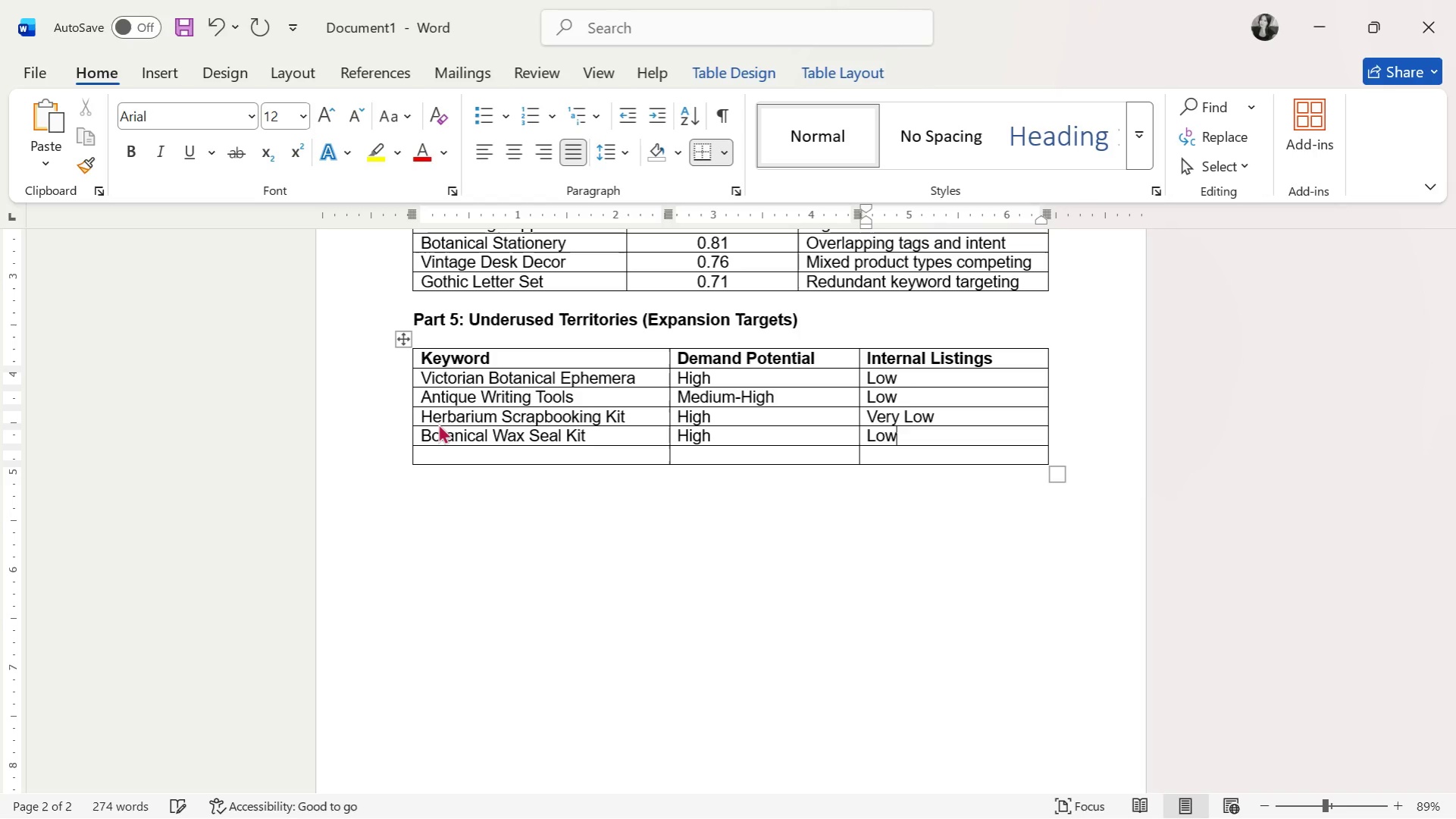 
key(ArrowDown)
 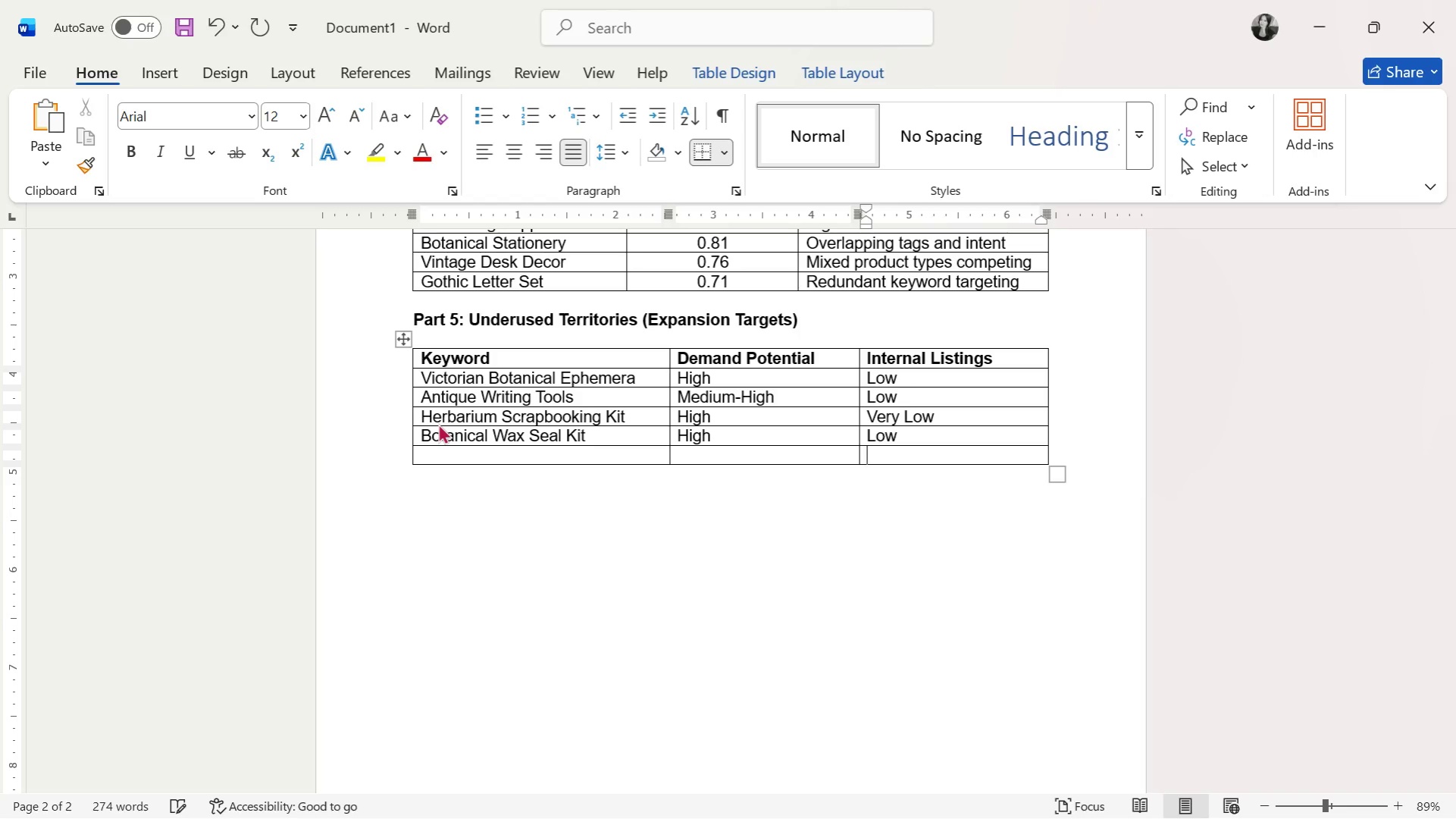 
key(ArrowLeft)
 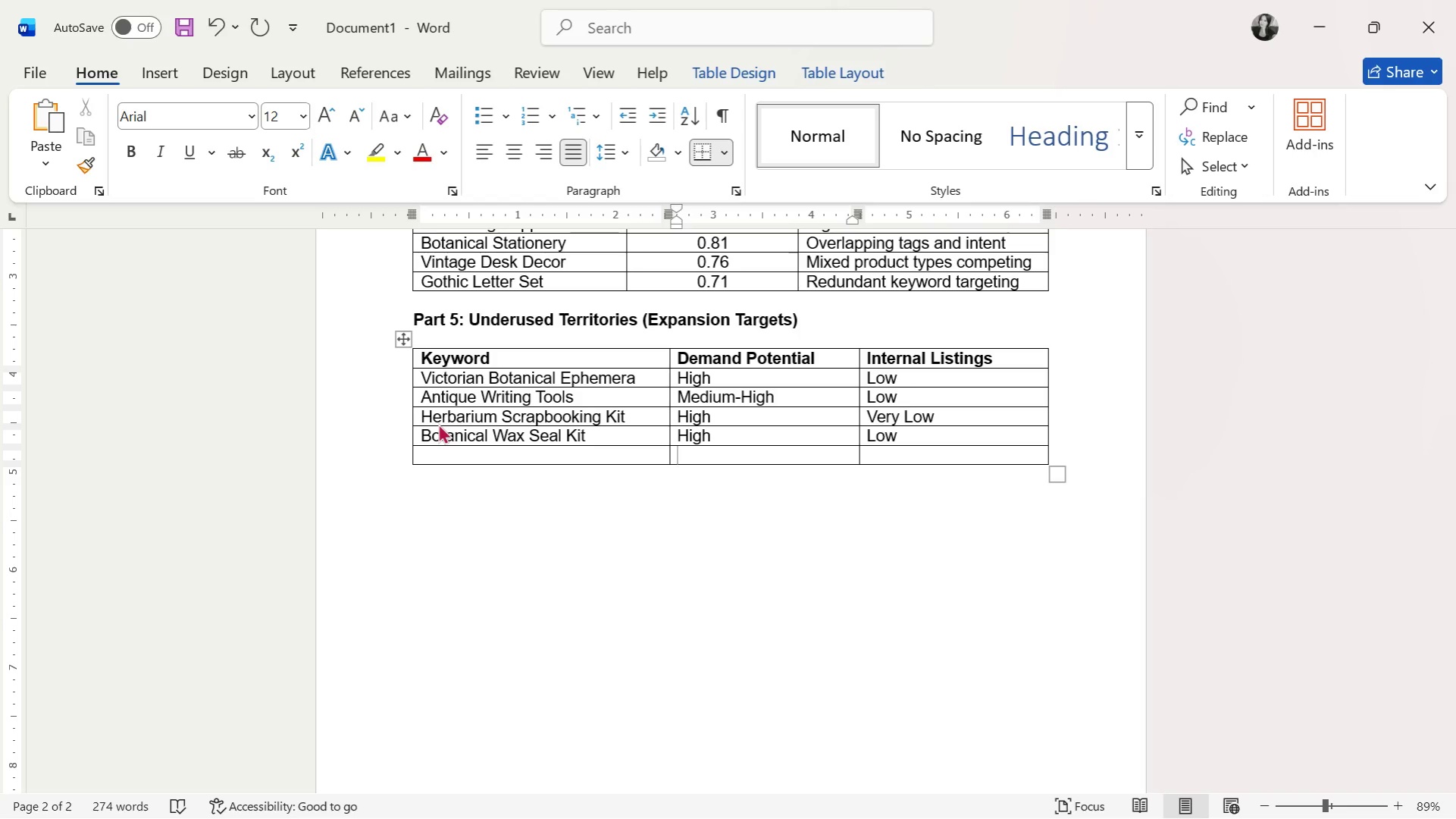 
wait(7.61)
 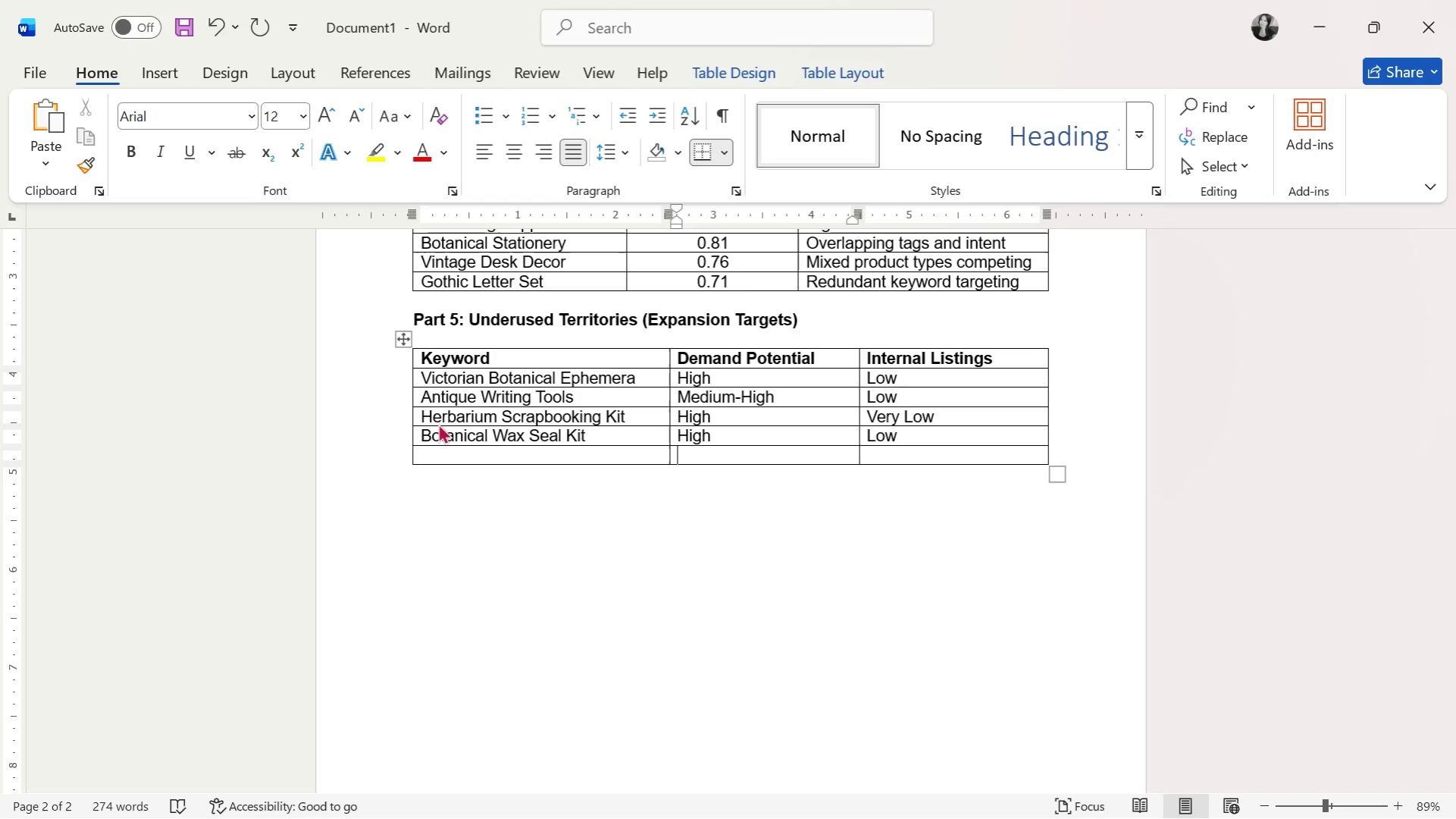 
key(ArrowLeft)
 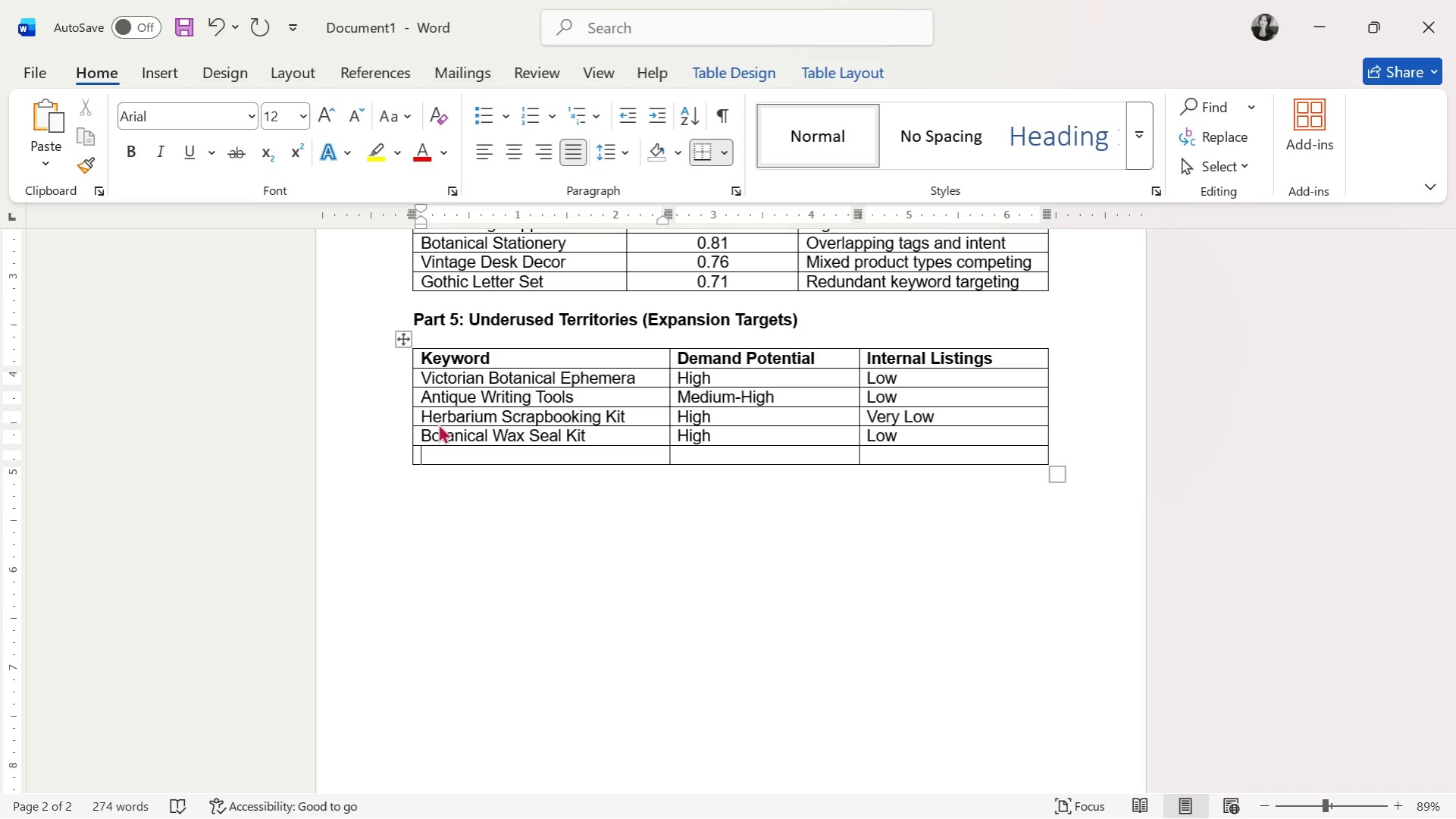 
type(Dark Academia )
 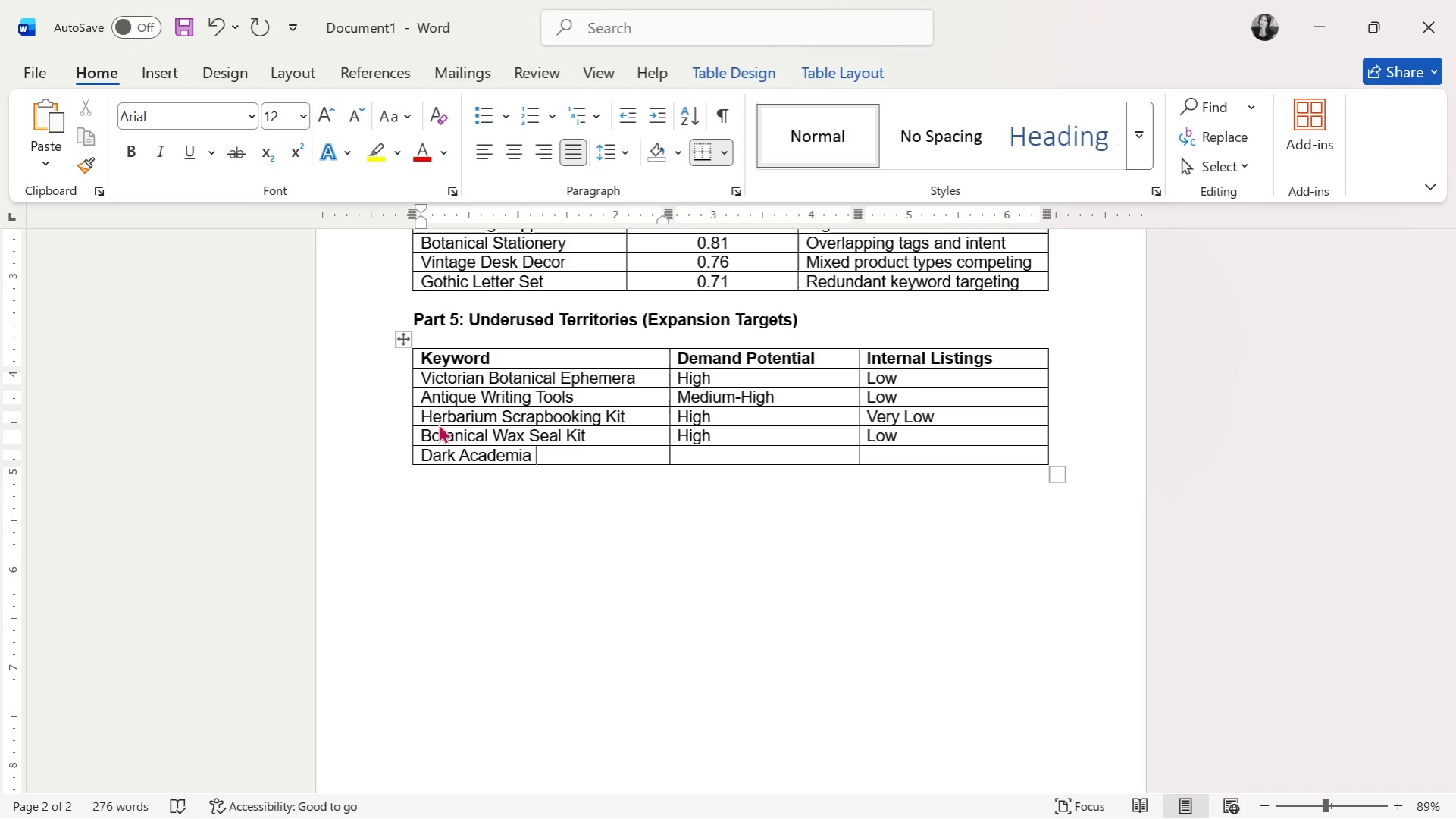 
wait(5.98)
 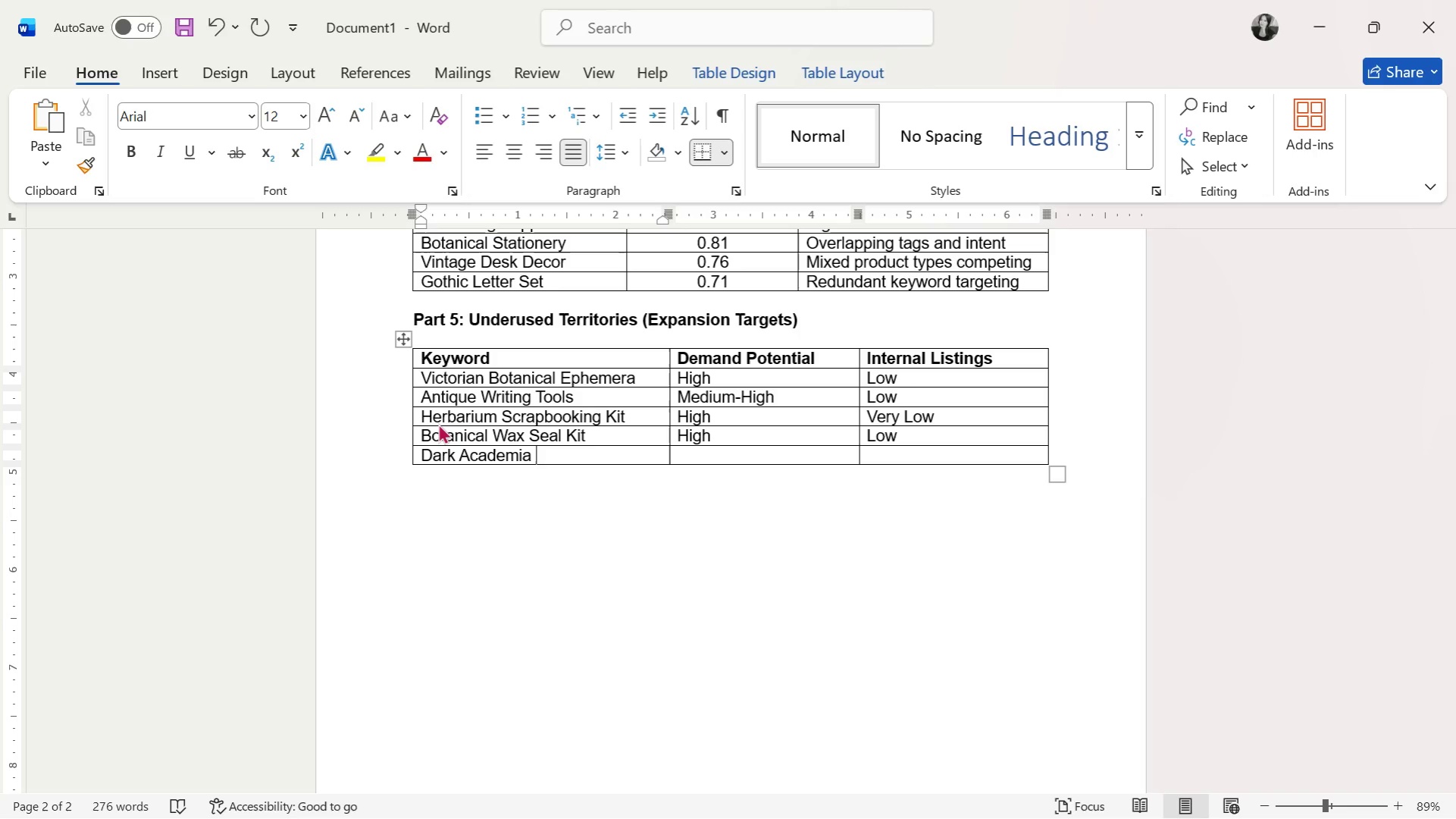 
type(Office Access)
 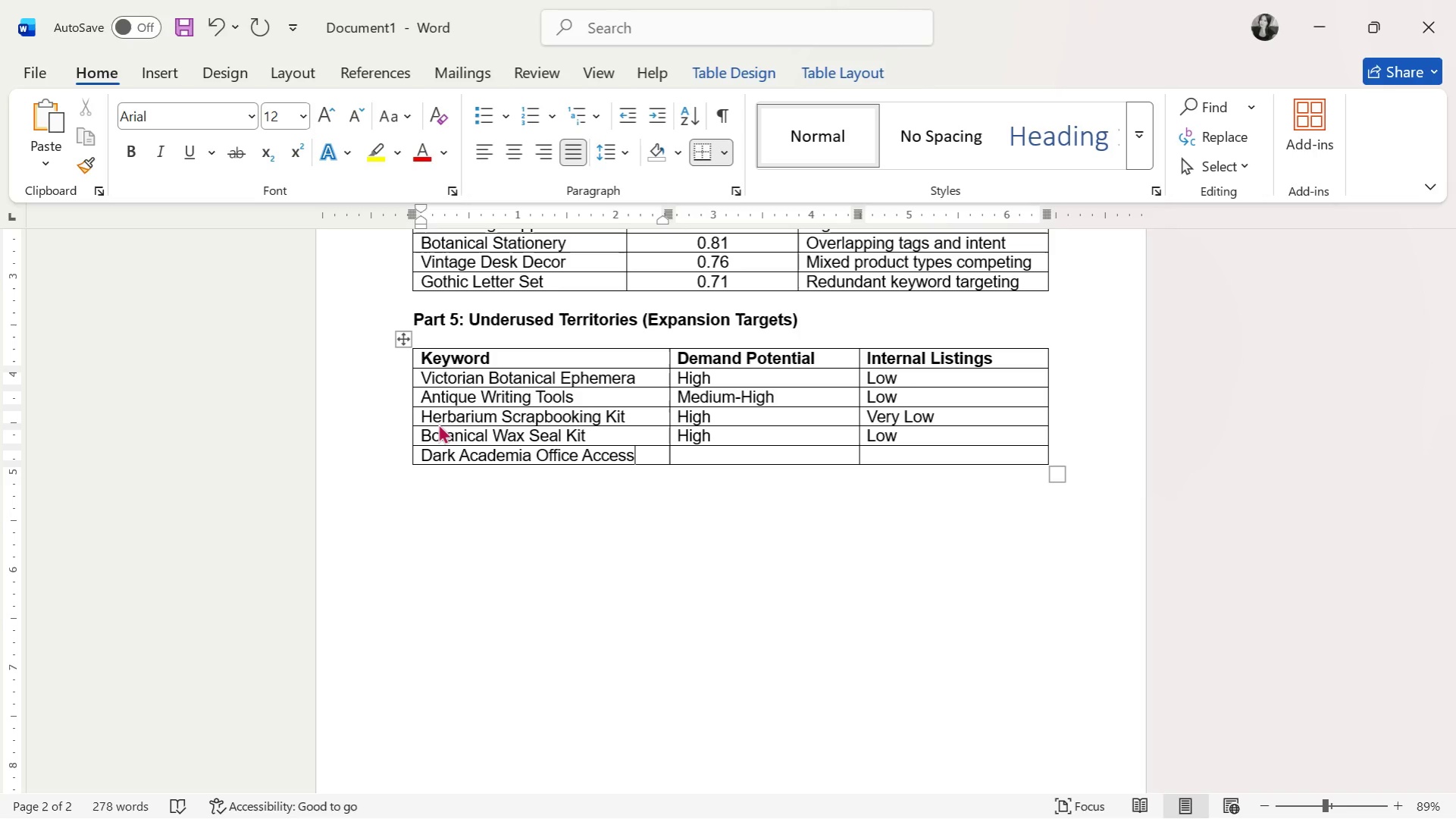 
type(ories)
 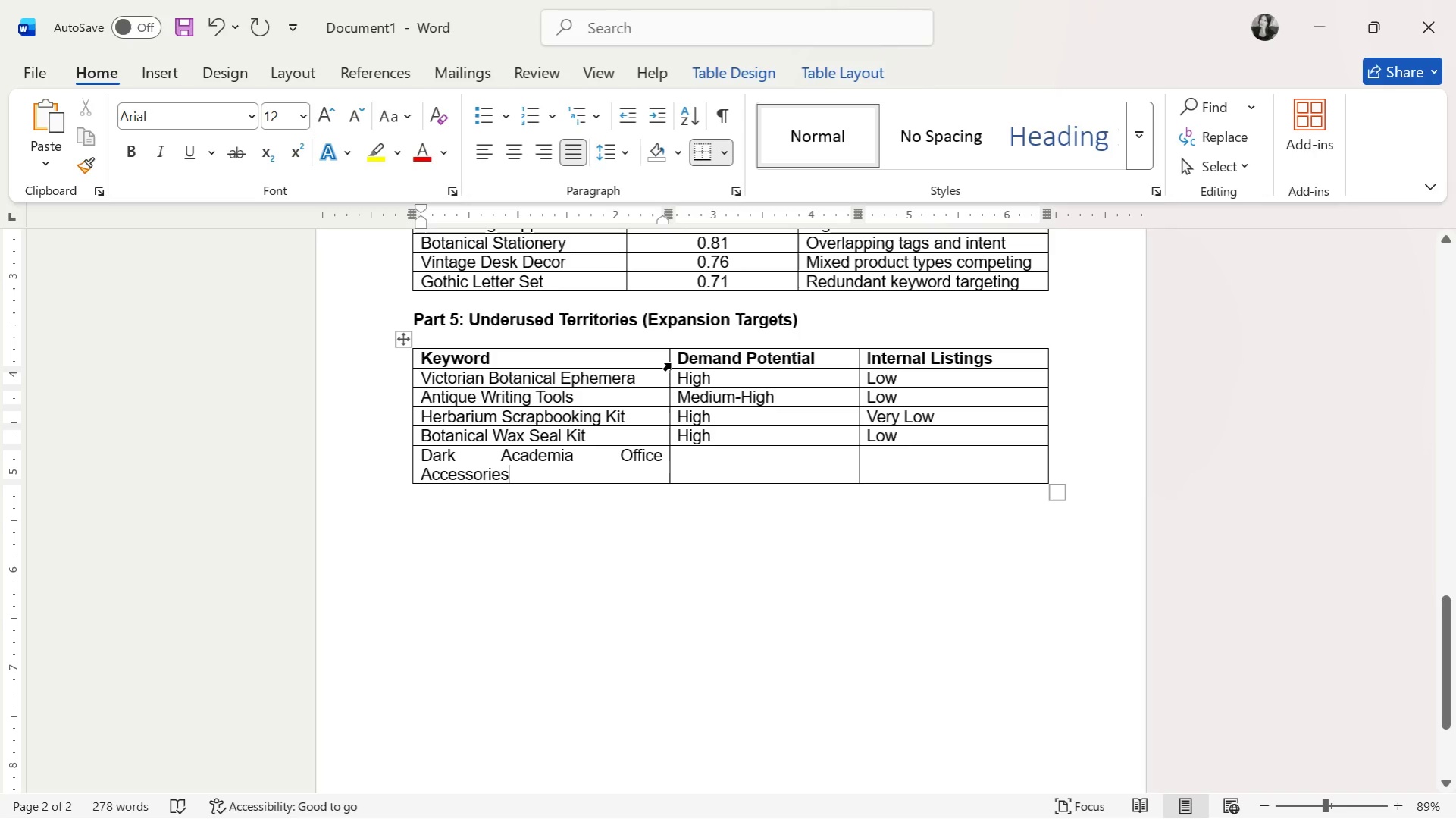 
left_click_drag(start_coordinate=[668, 359], to_coordinate=[684, 360])
 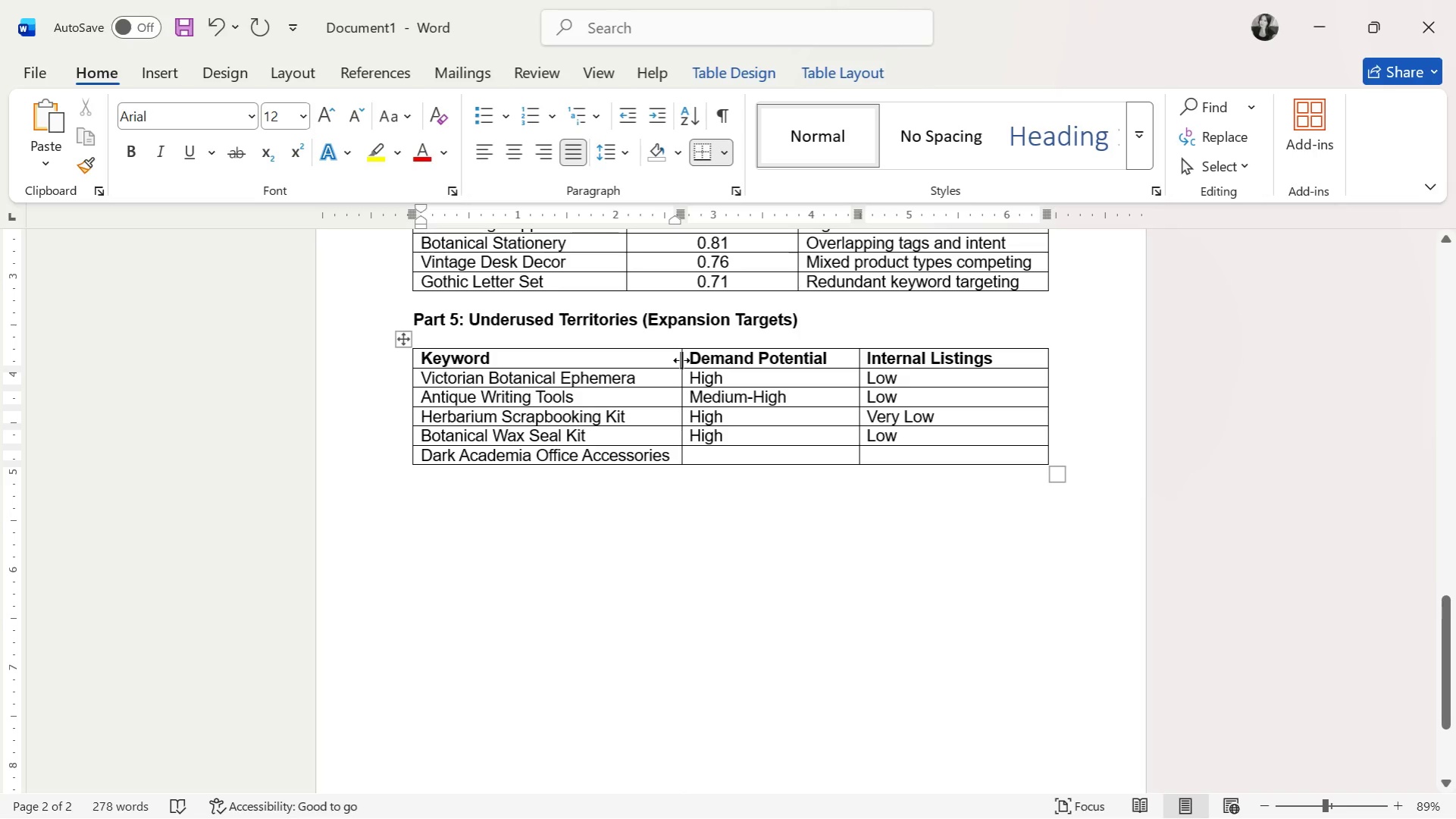 
left_click_drag(start_coordinate=[681, 360], to_coordinate=[684, 359])
 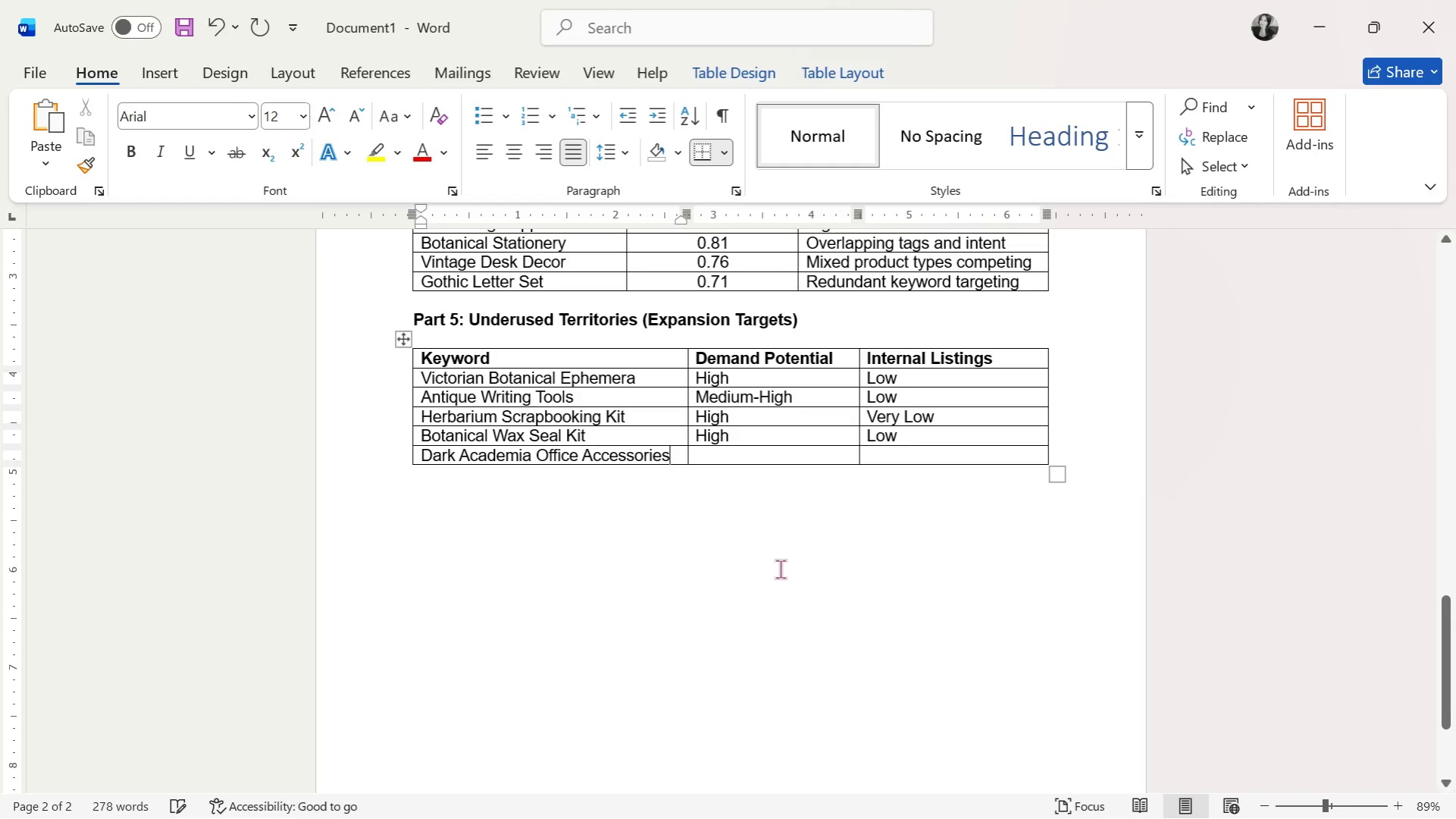 
left_click([780, 569])
 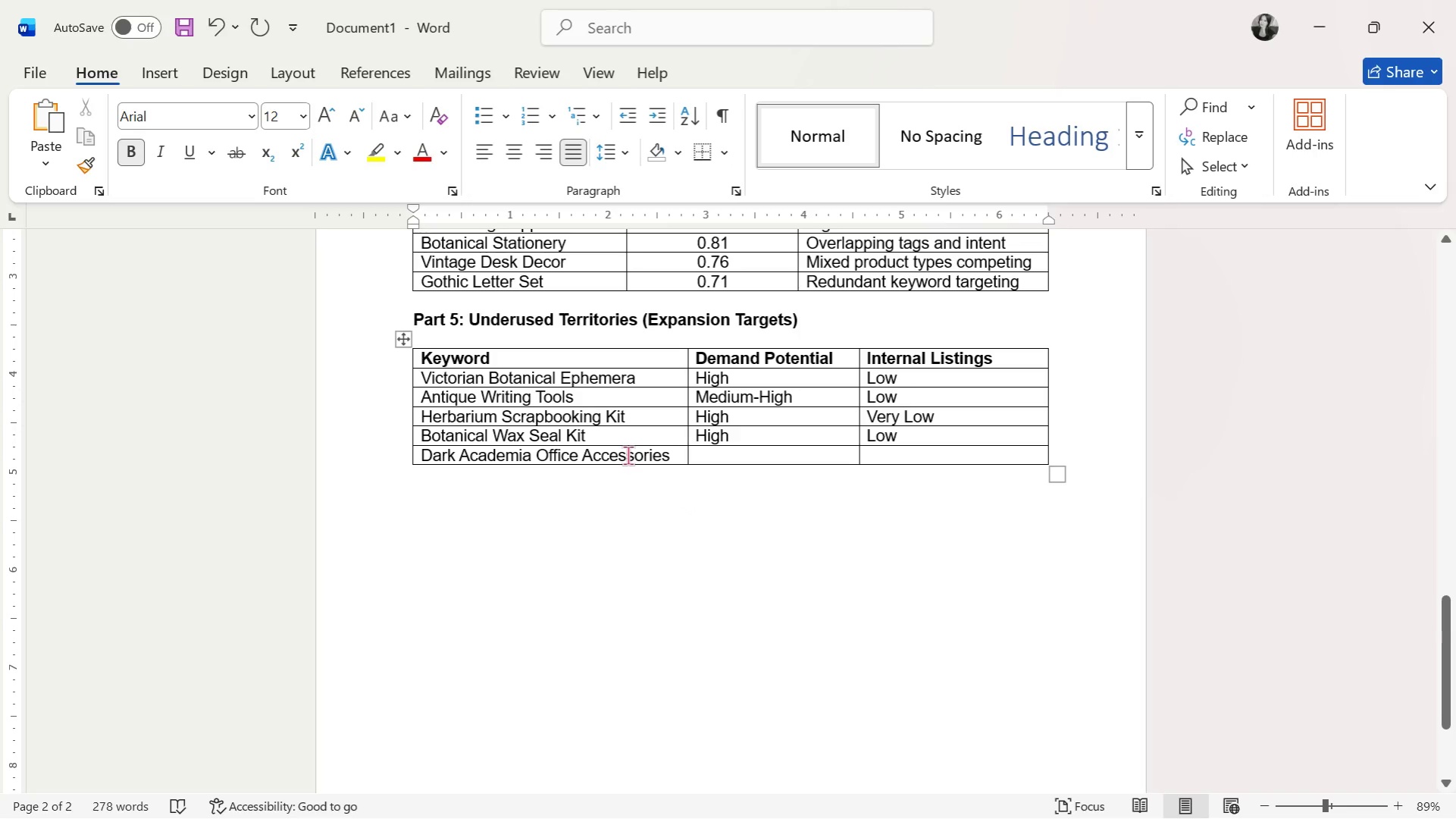 
left_click([628, 455])
 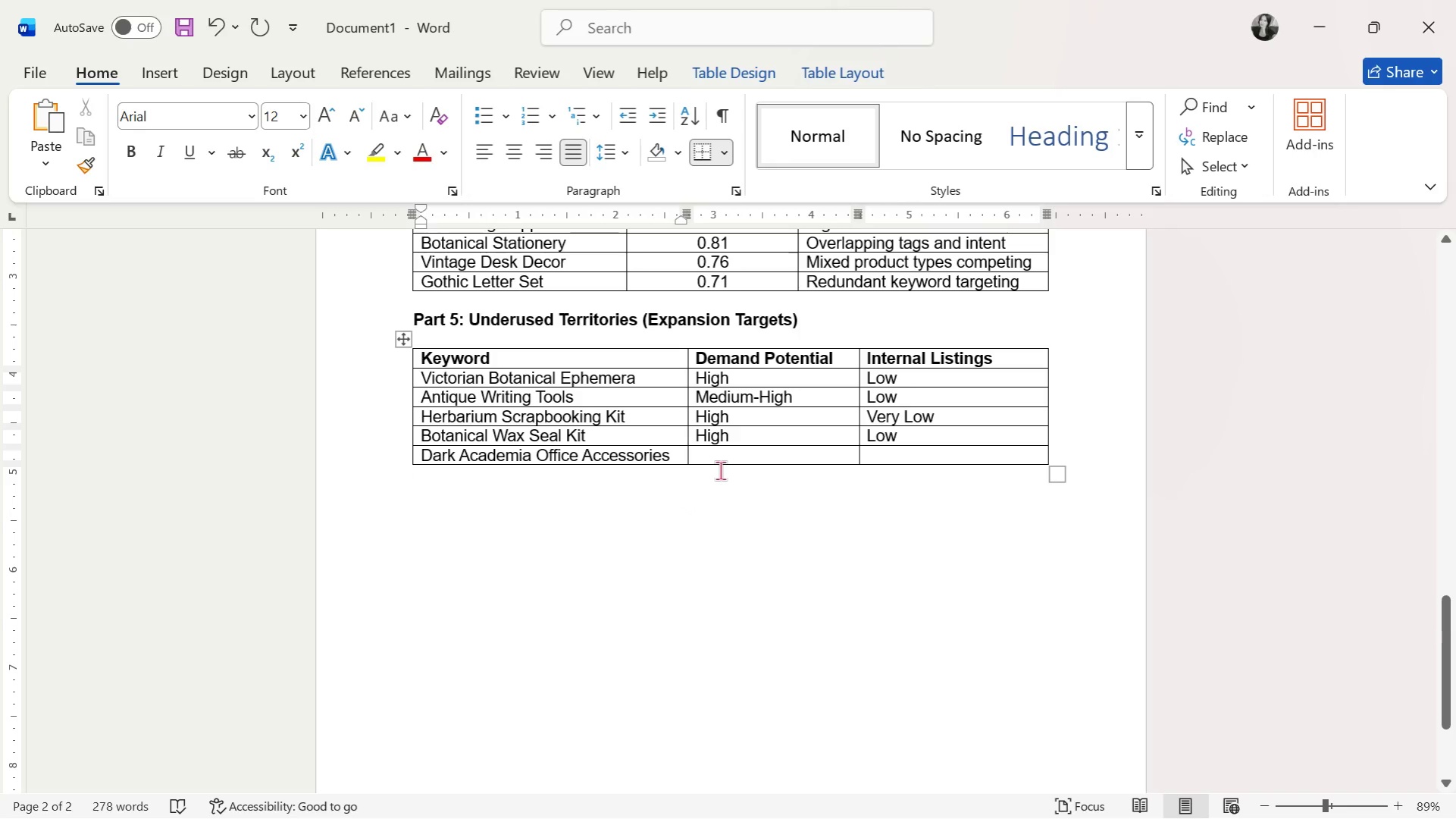 
left_click([757, 459])
 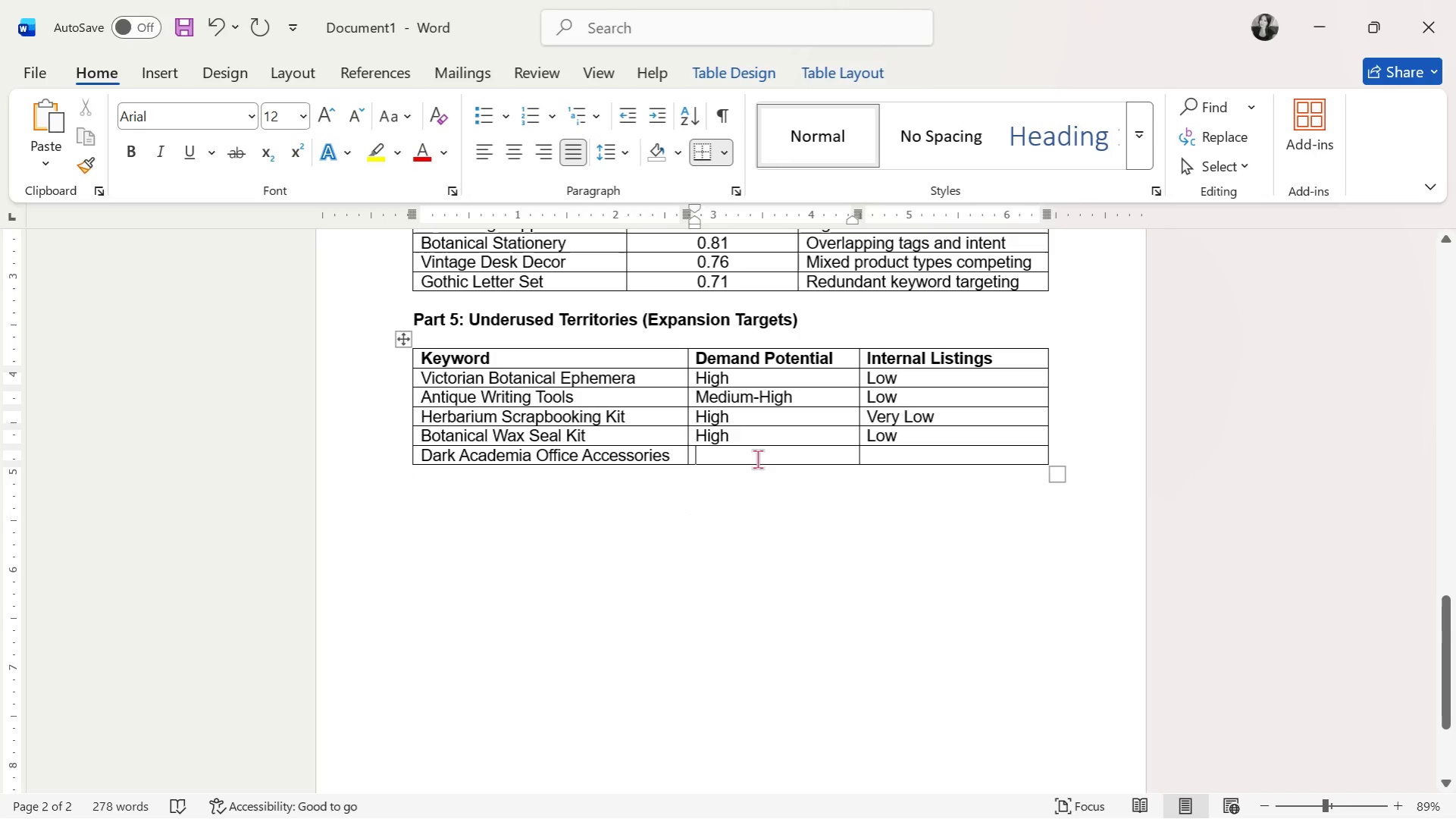 
type(Medium)
 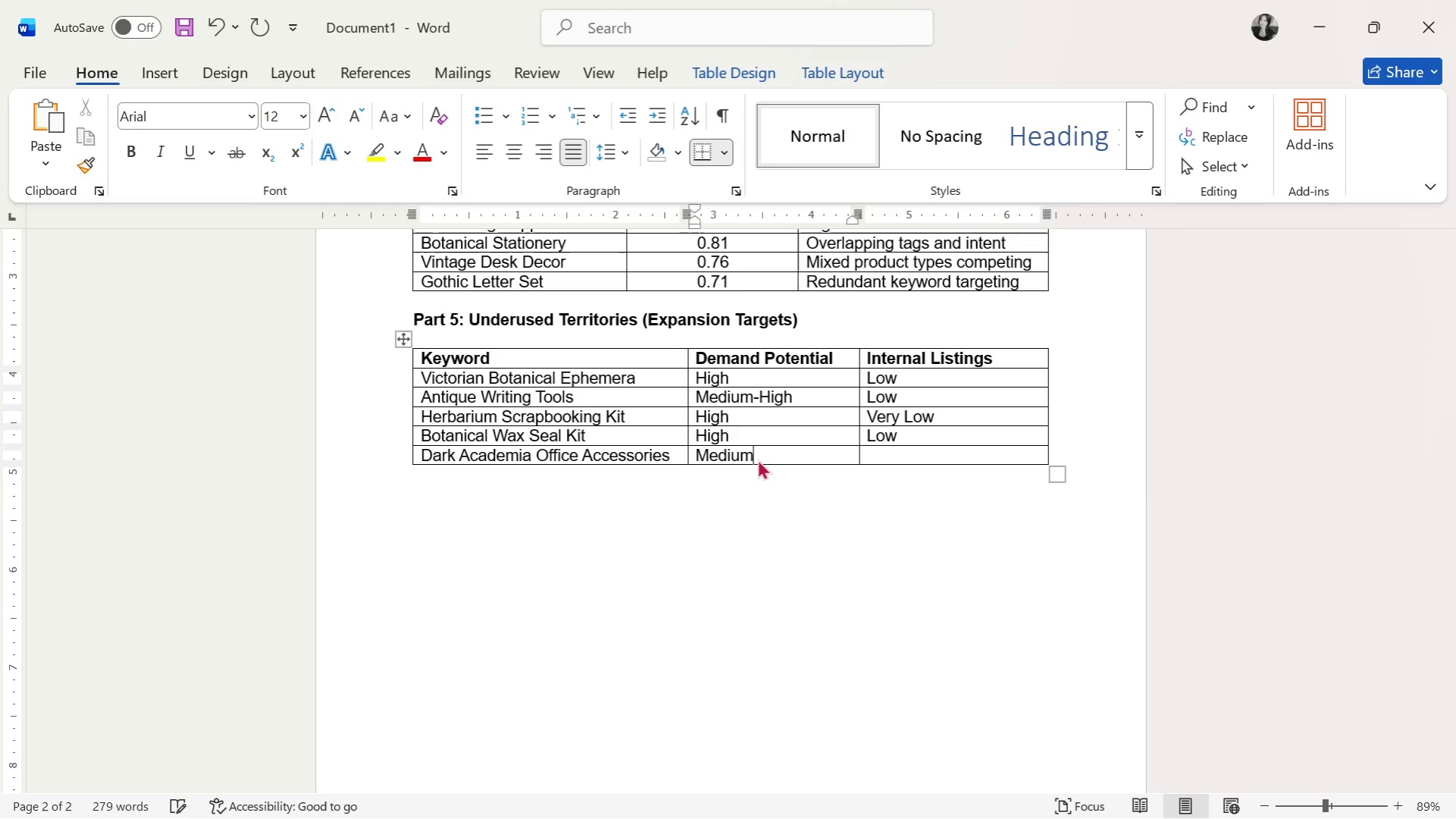 
key(ArrowRight)
 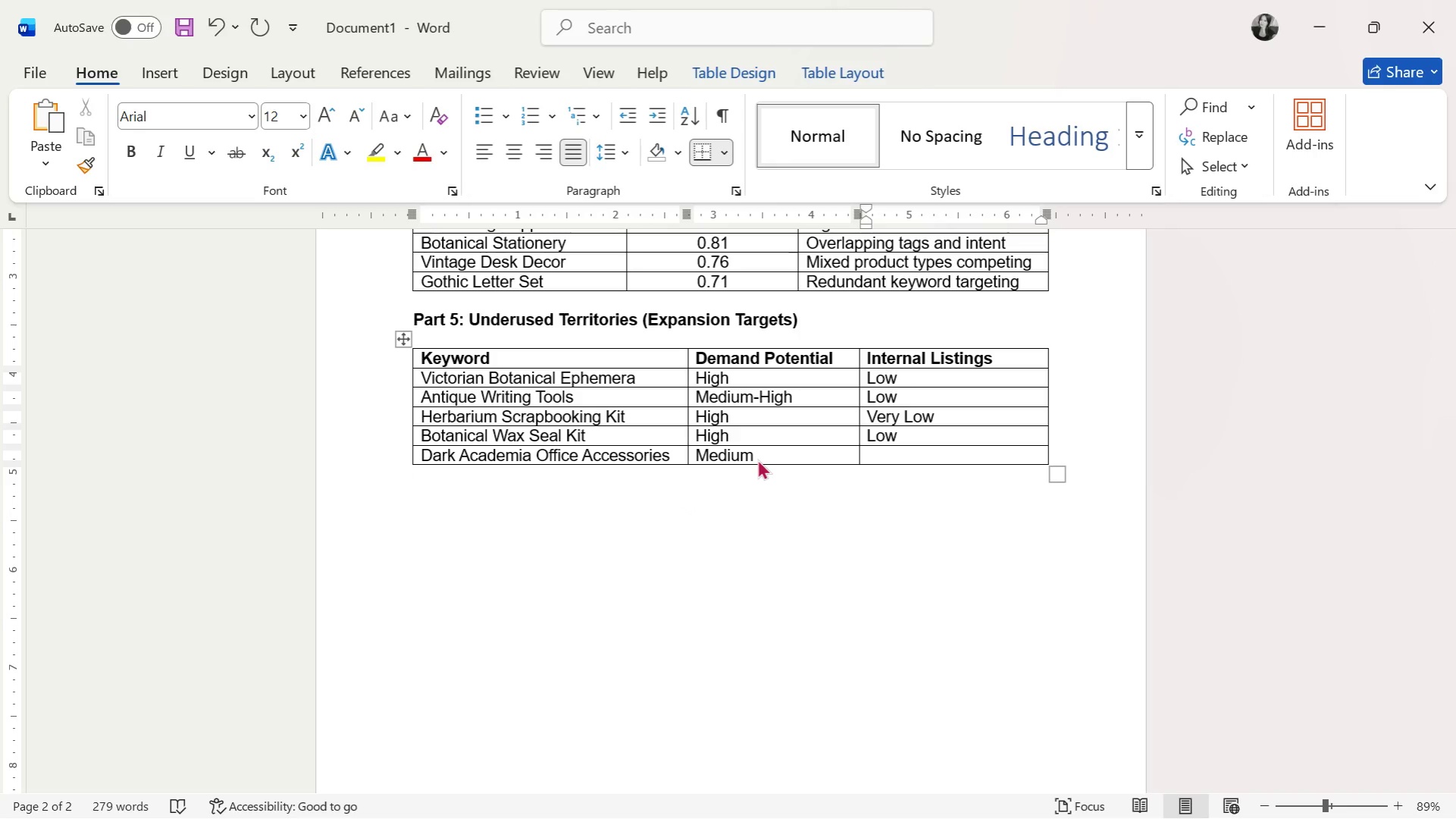 
type(Low)
 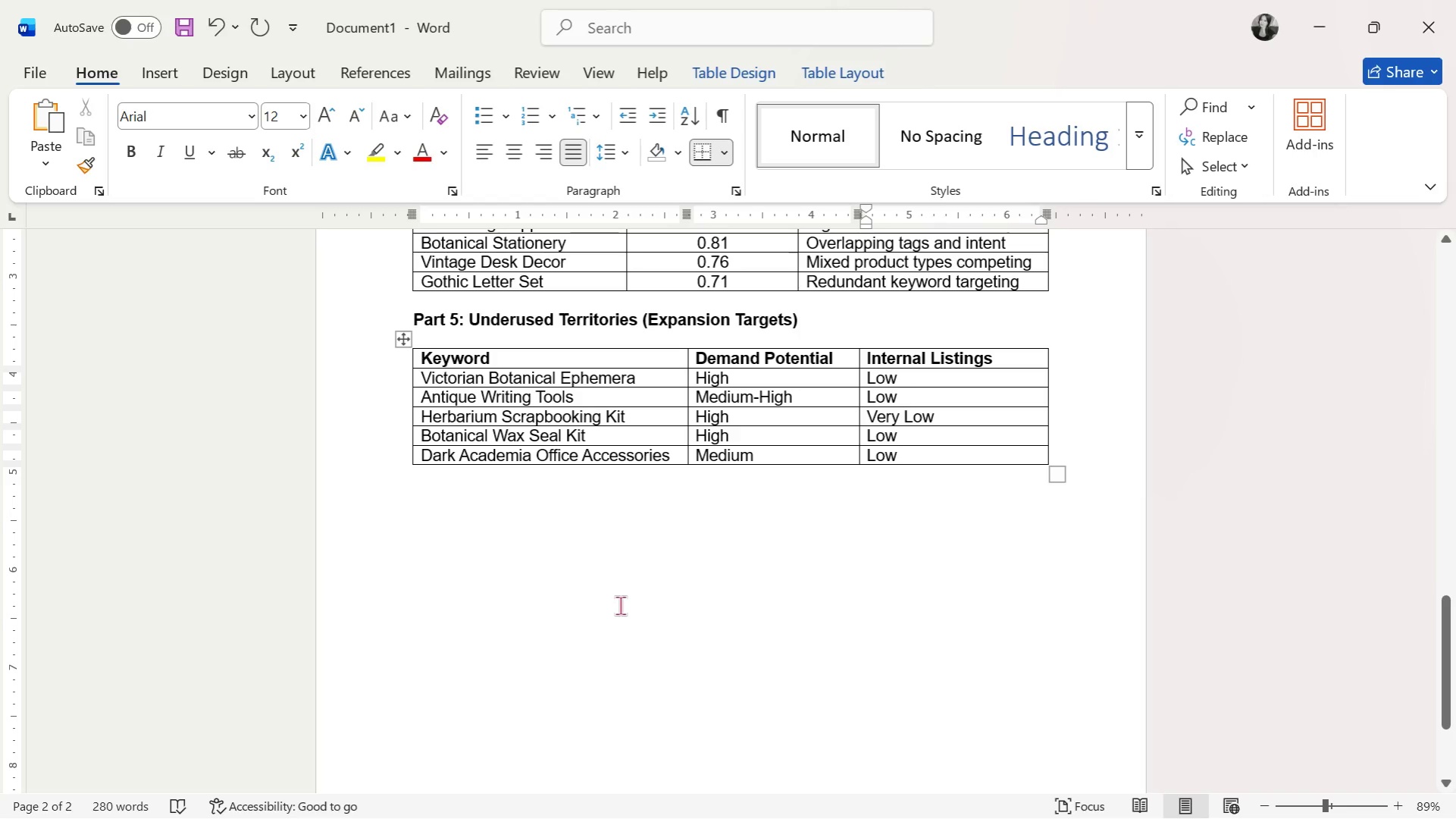 
left_click([710, 591])
 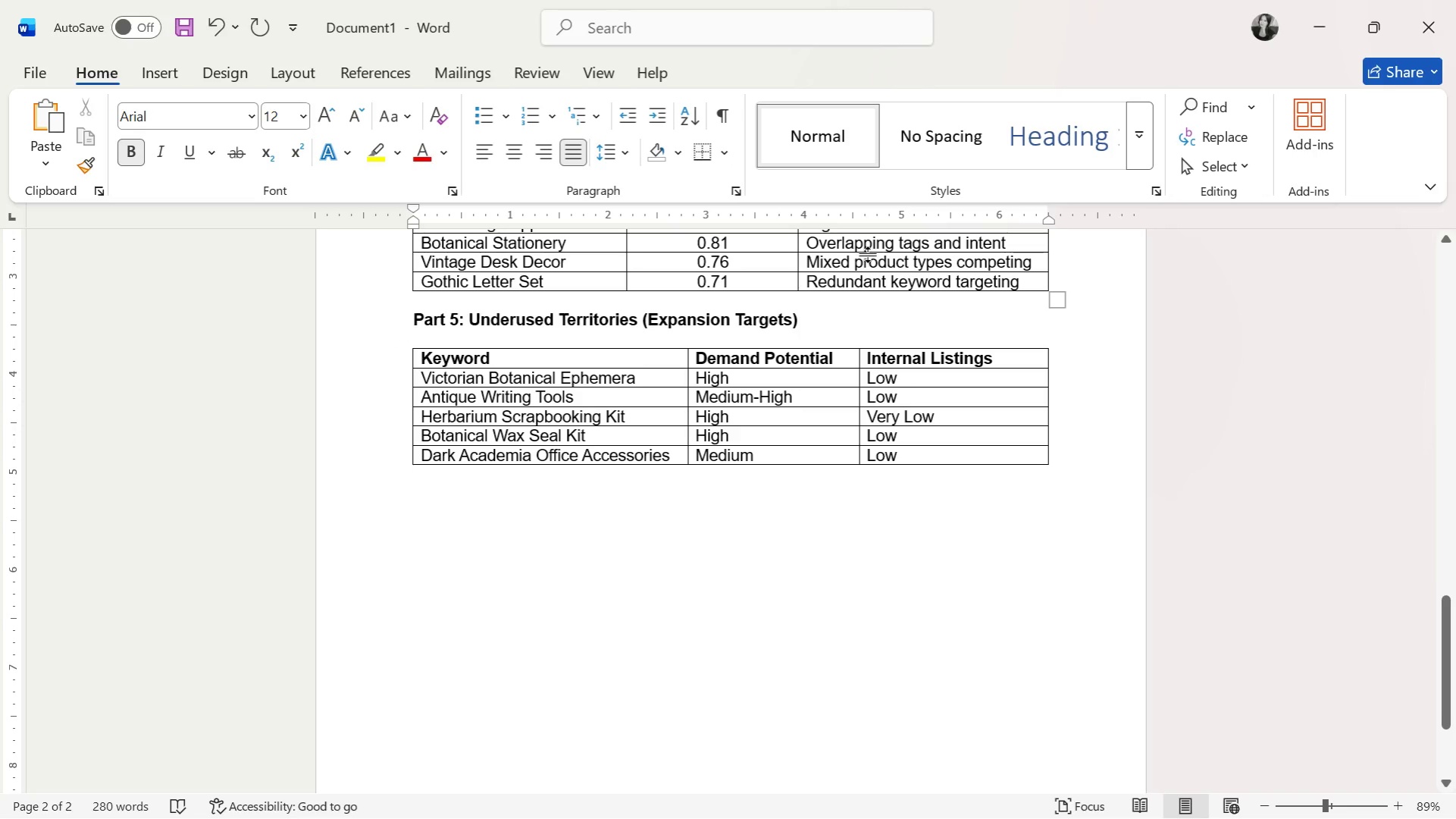 
wait(10.31)
 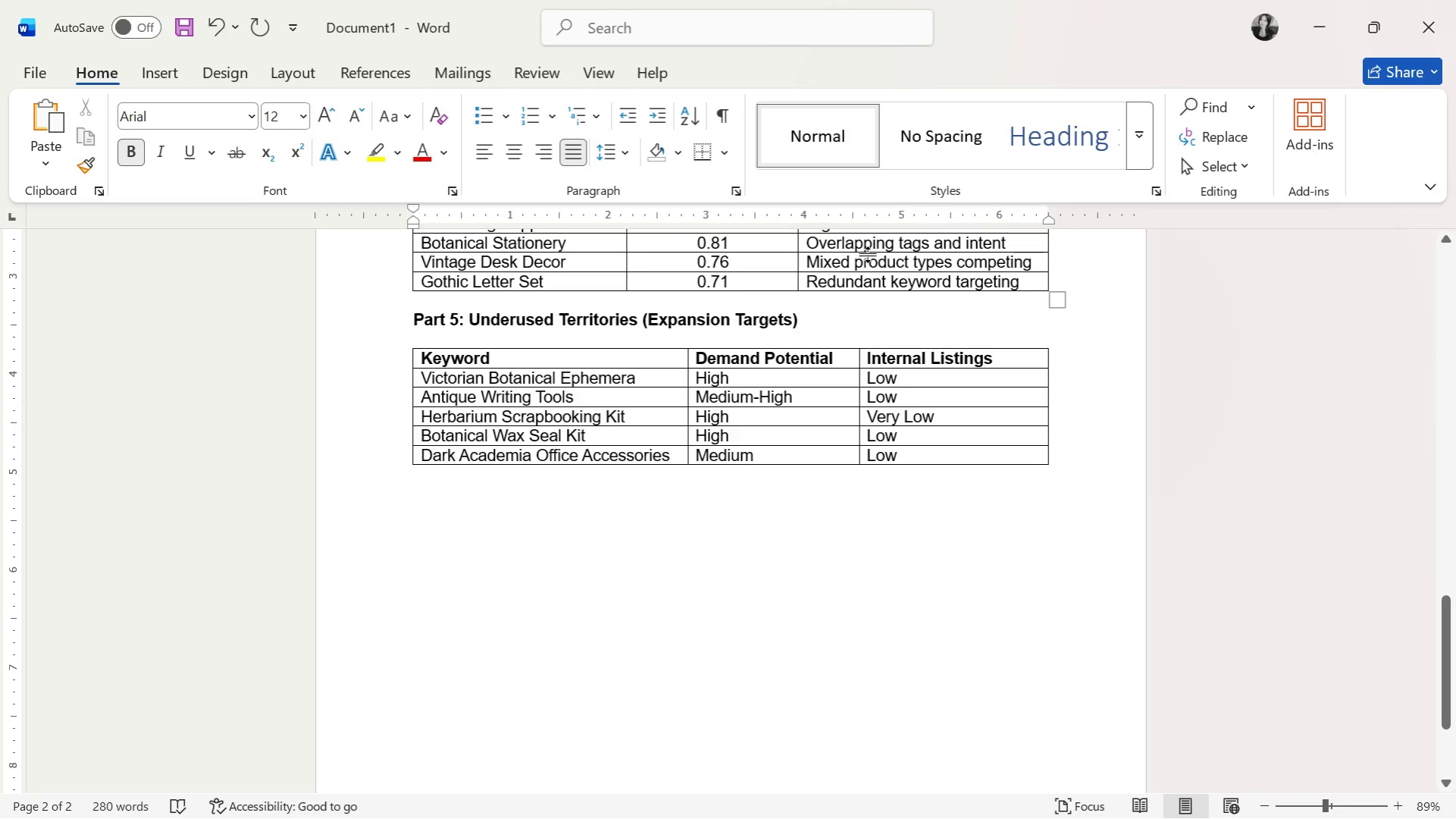 
scroll: coordinate [870, 243], scroll_direction: up, amount: 1.0
 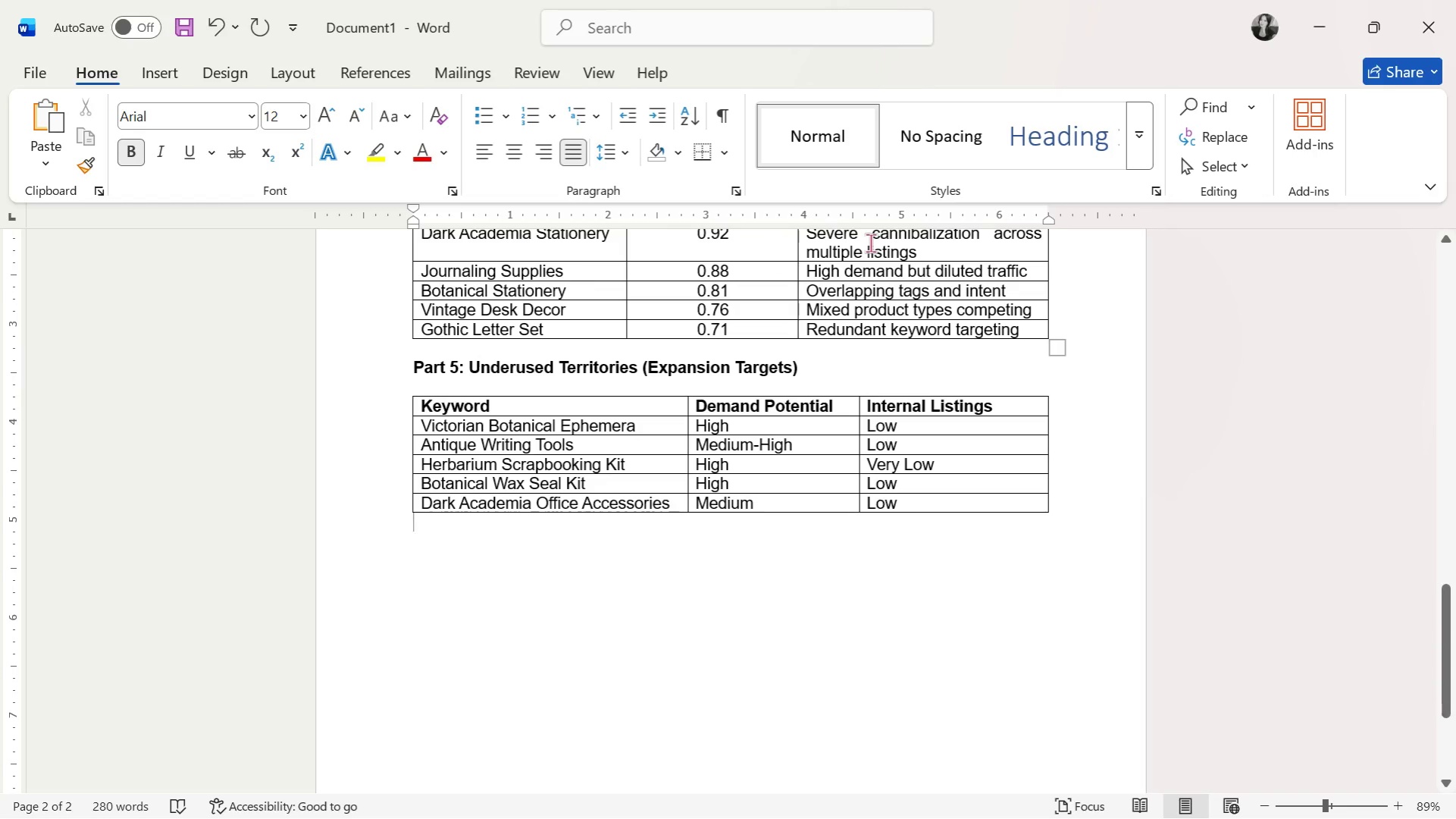 
scroll: coordinate [870, 243], scroll_direction: down, amount: 1.0
 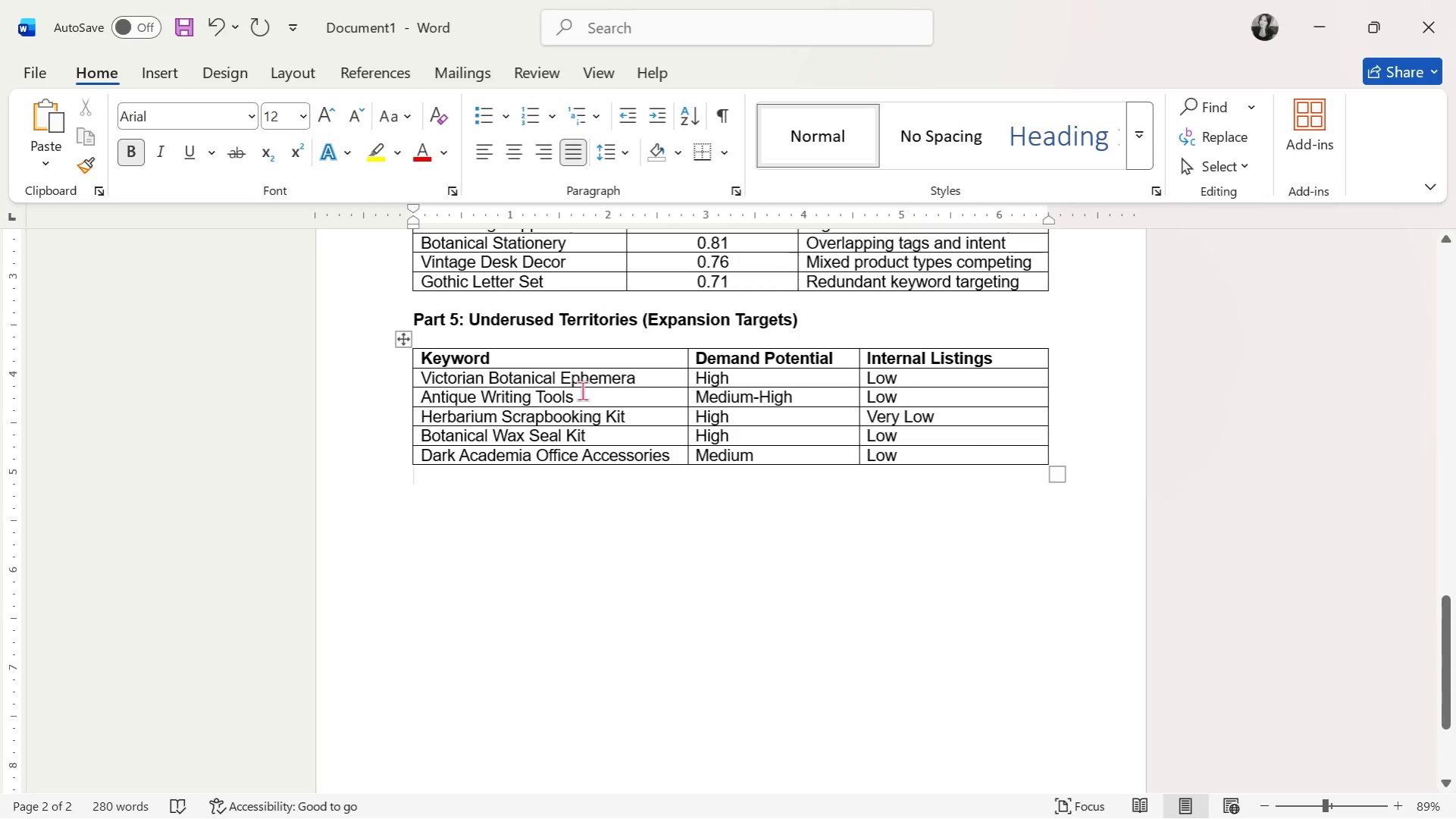 
left_click([586, 384])
 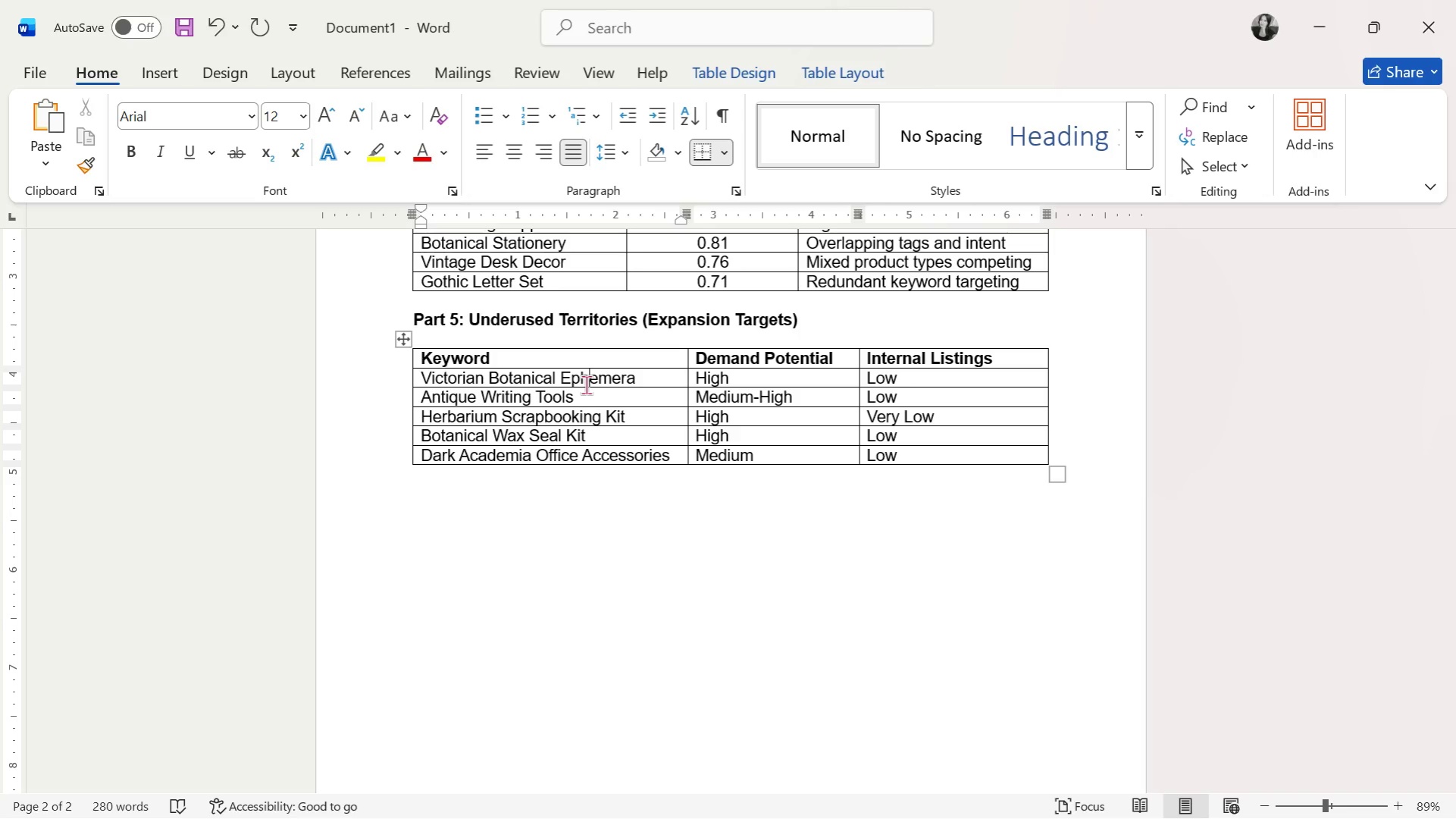 
wait(15.34)
 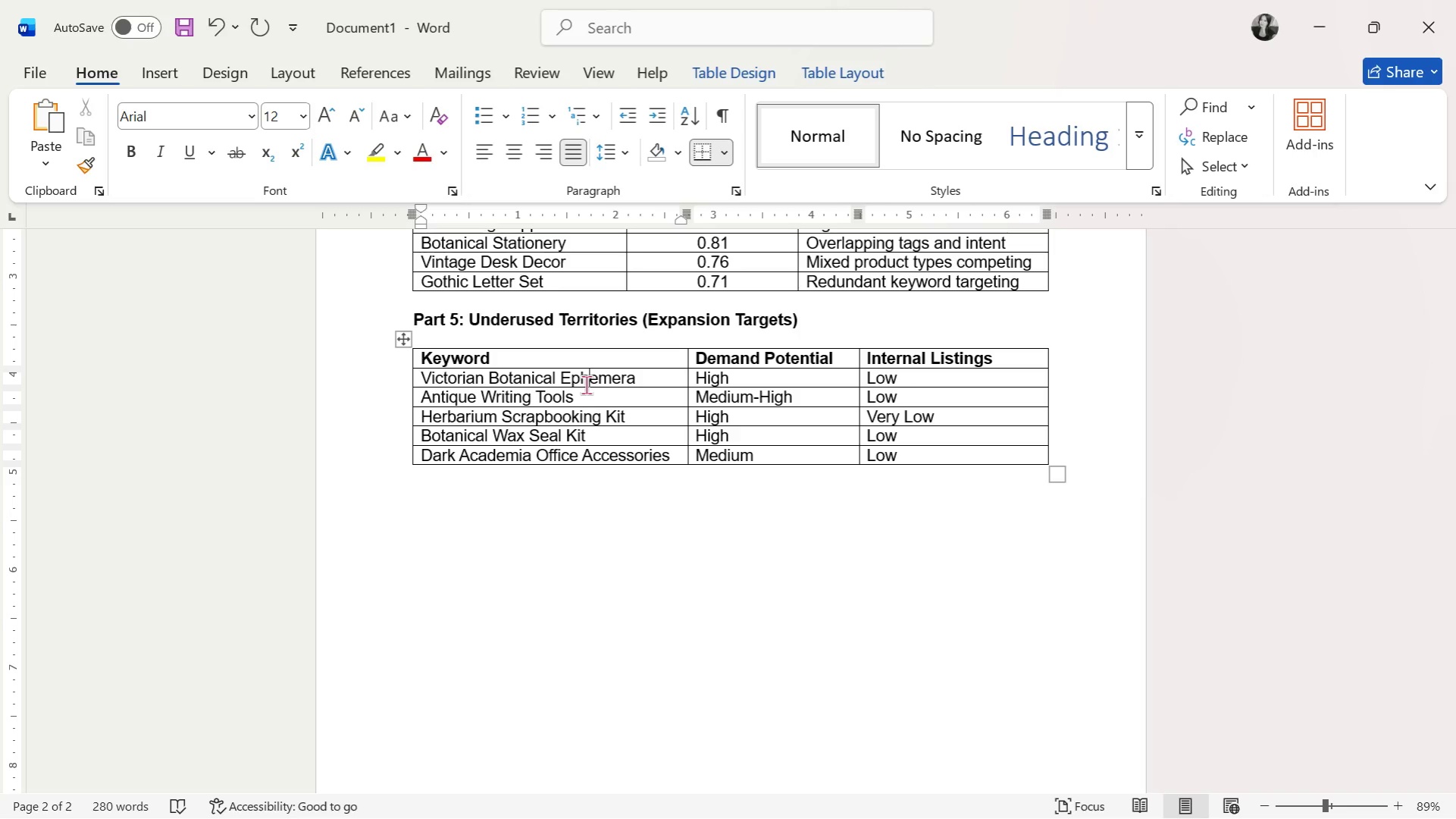 
left_click([586, 384])
 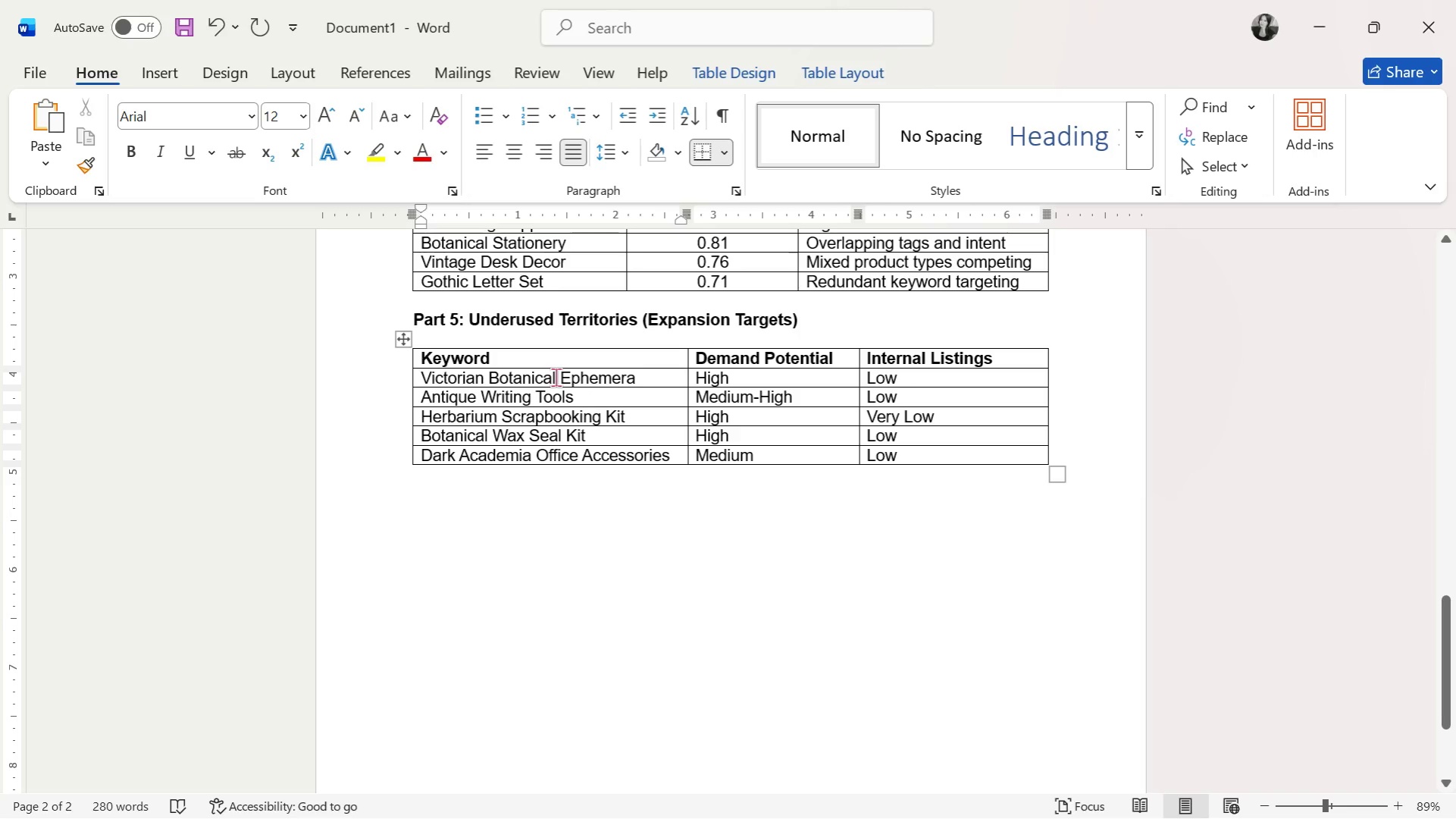 
left_click([556, 375])
 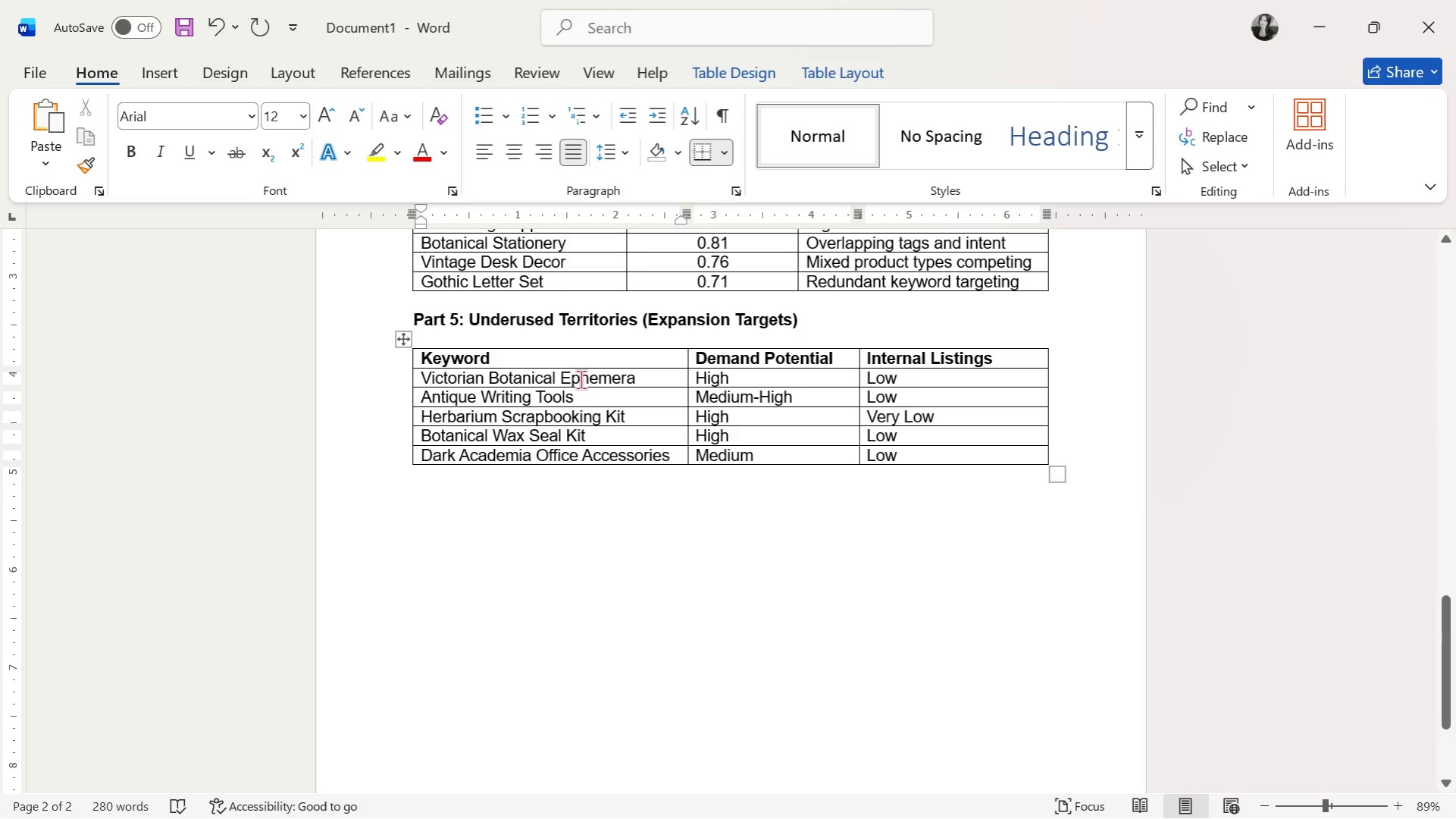 
wait(5.77)
 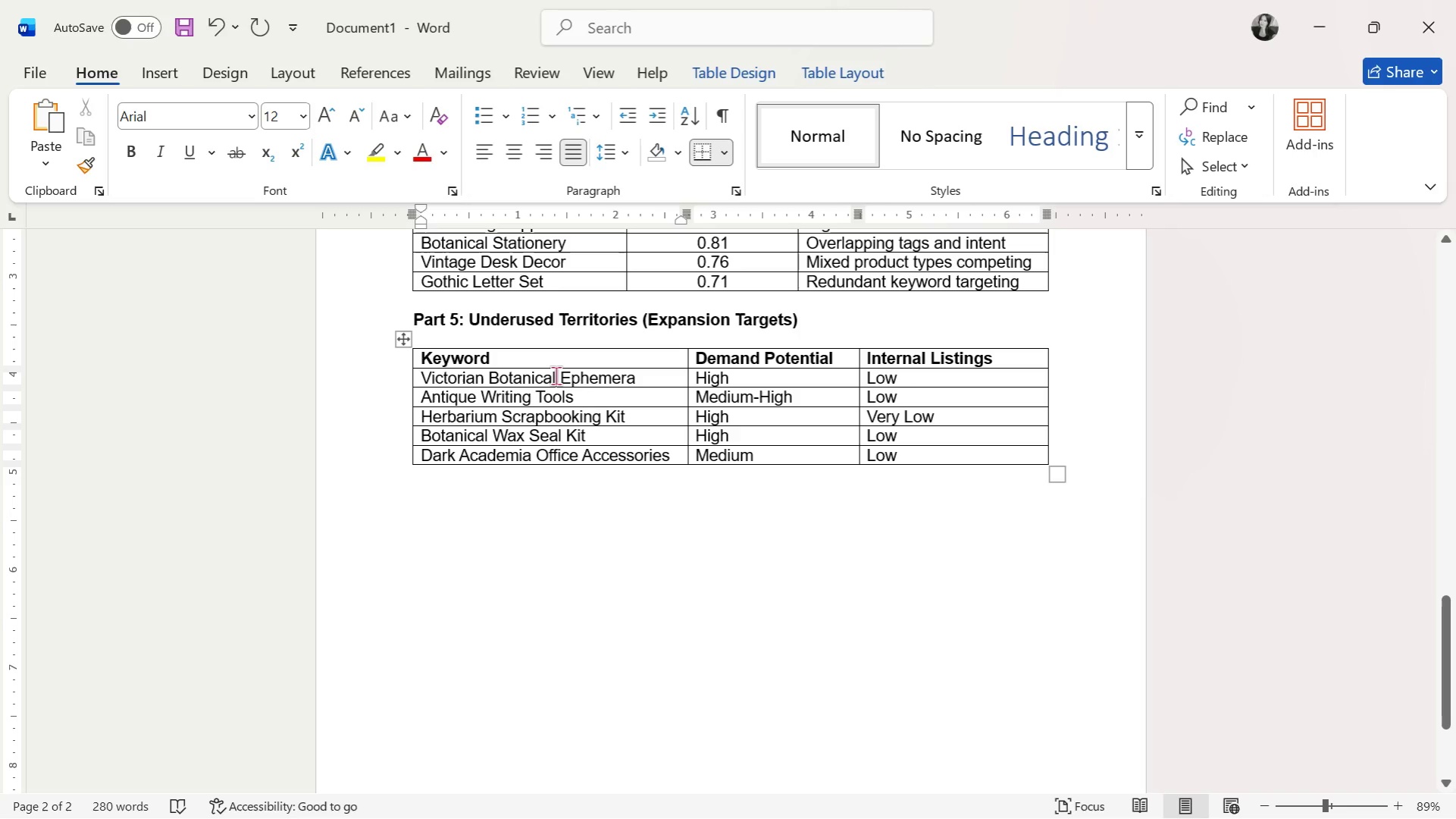 
left_click([550, 395])
 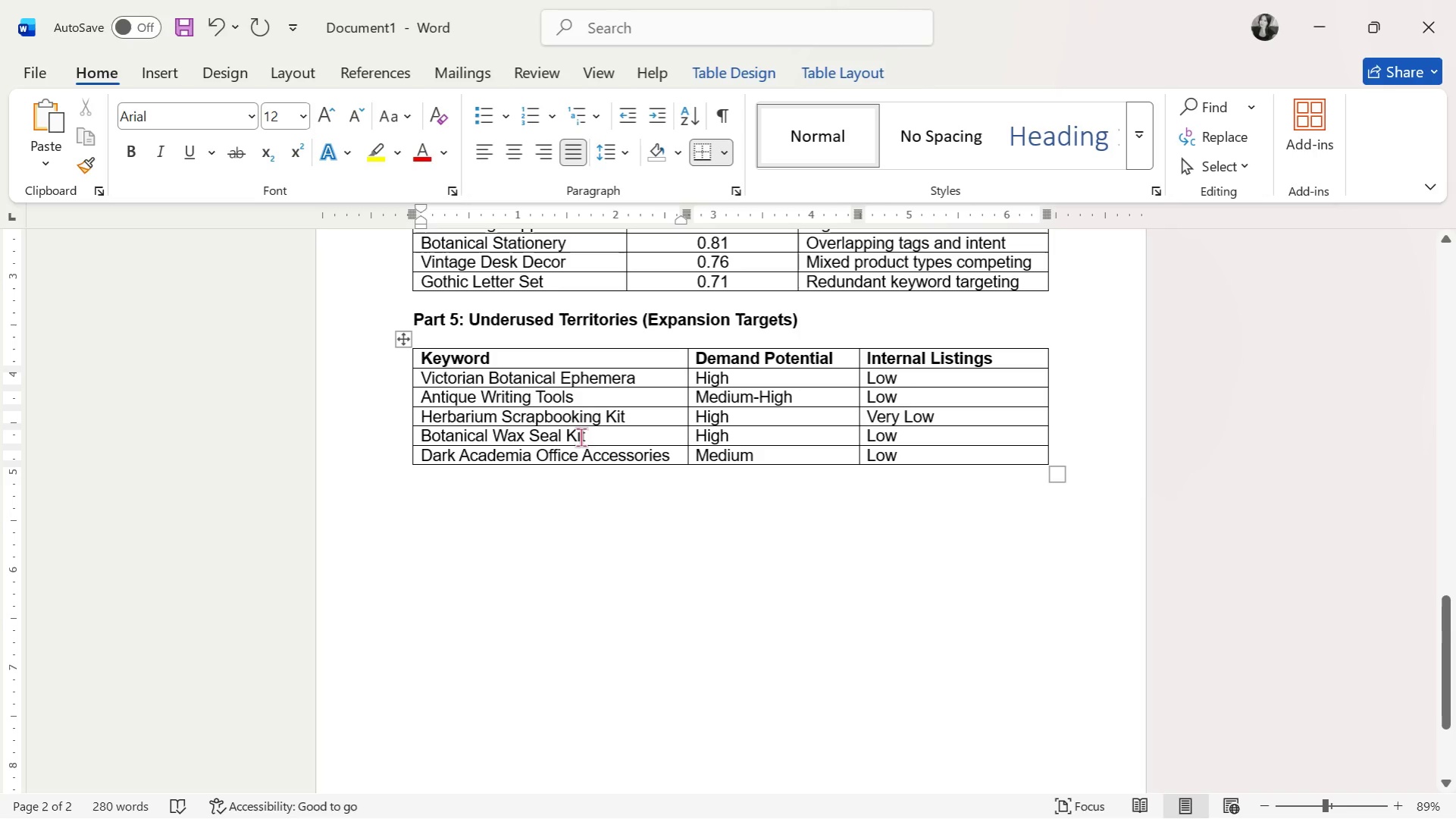 
left_click([589, 428])
 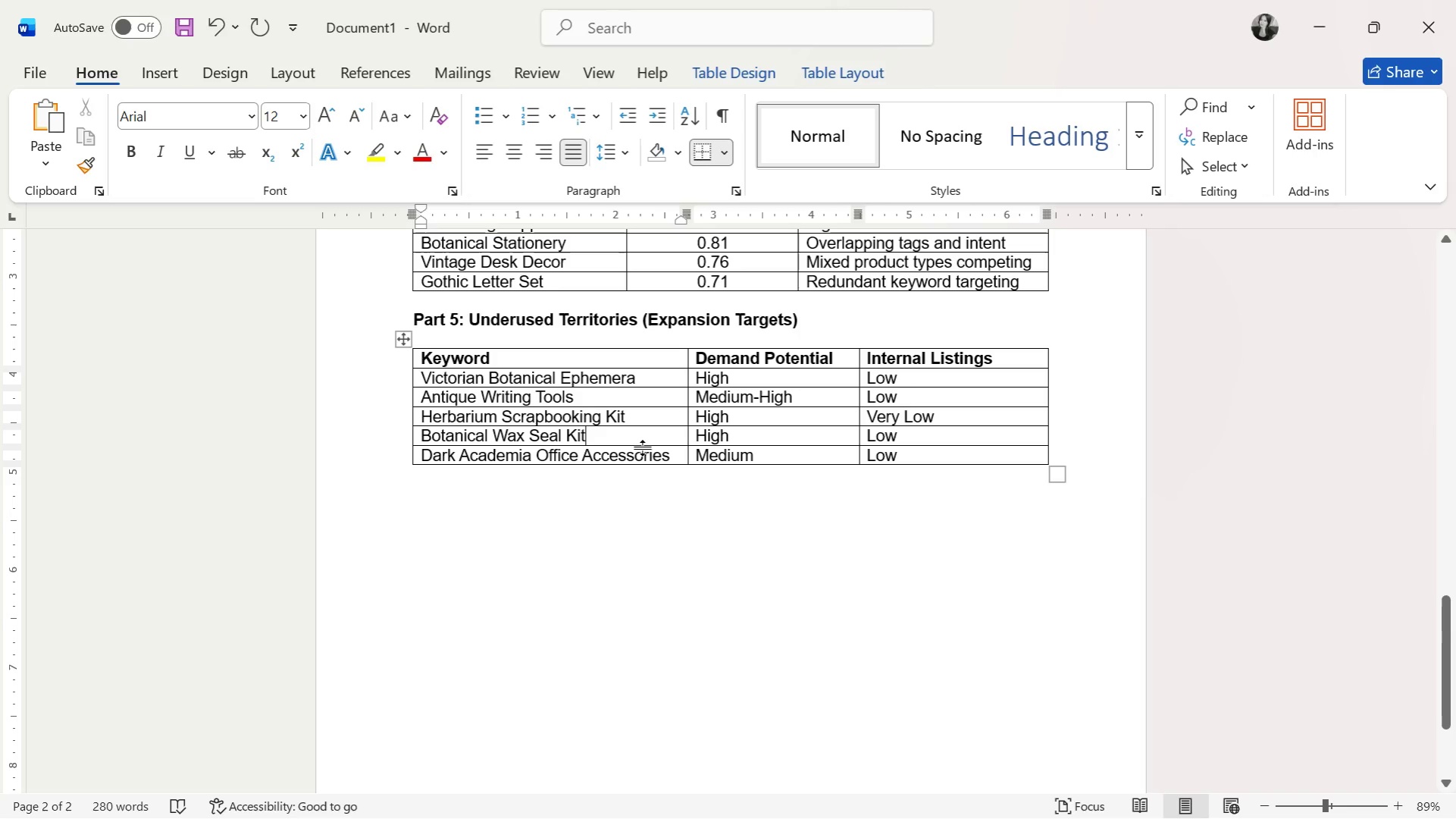 
left_click([642, 447])
 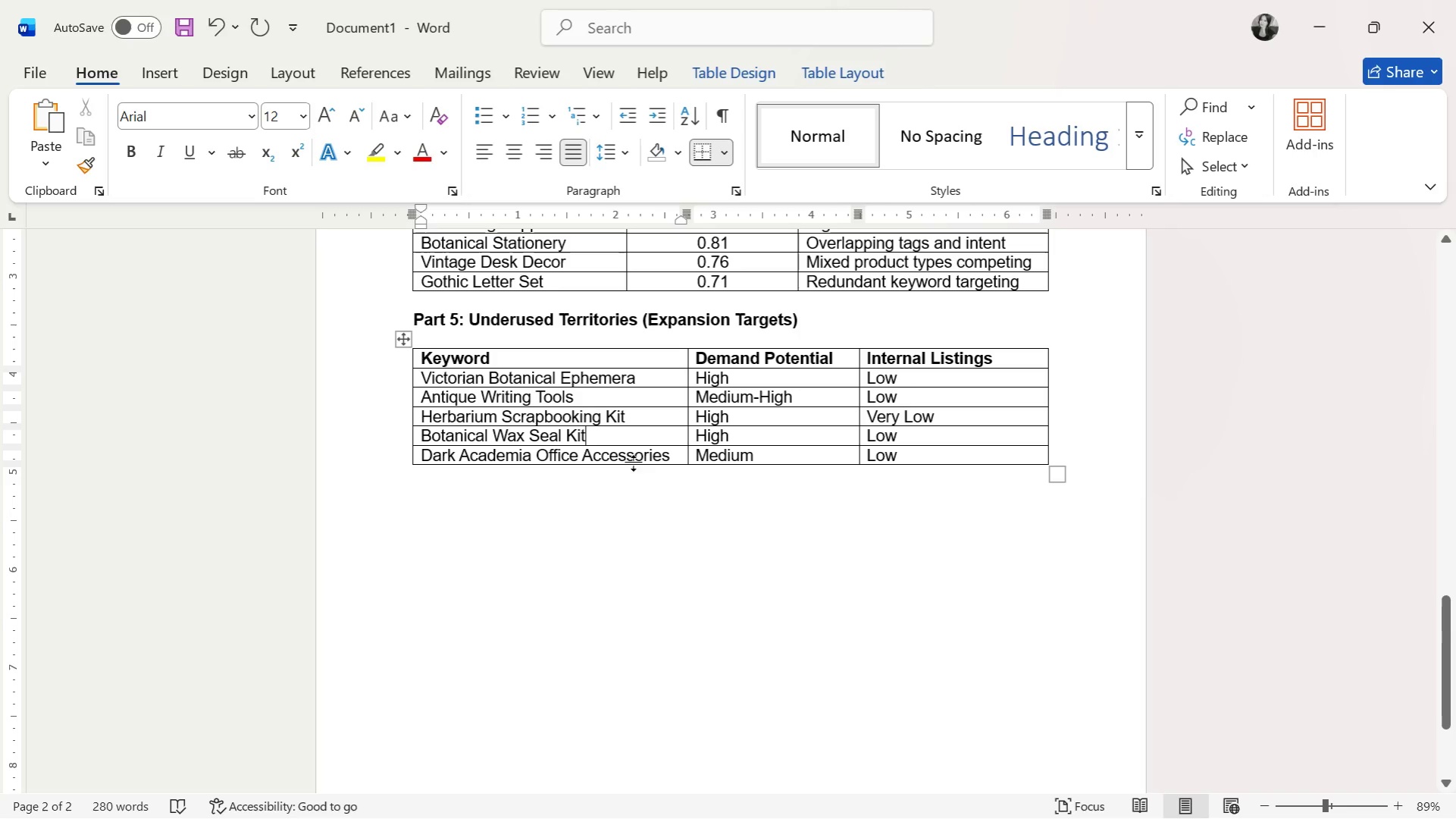 
left_click([623, 459])
 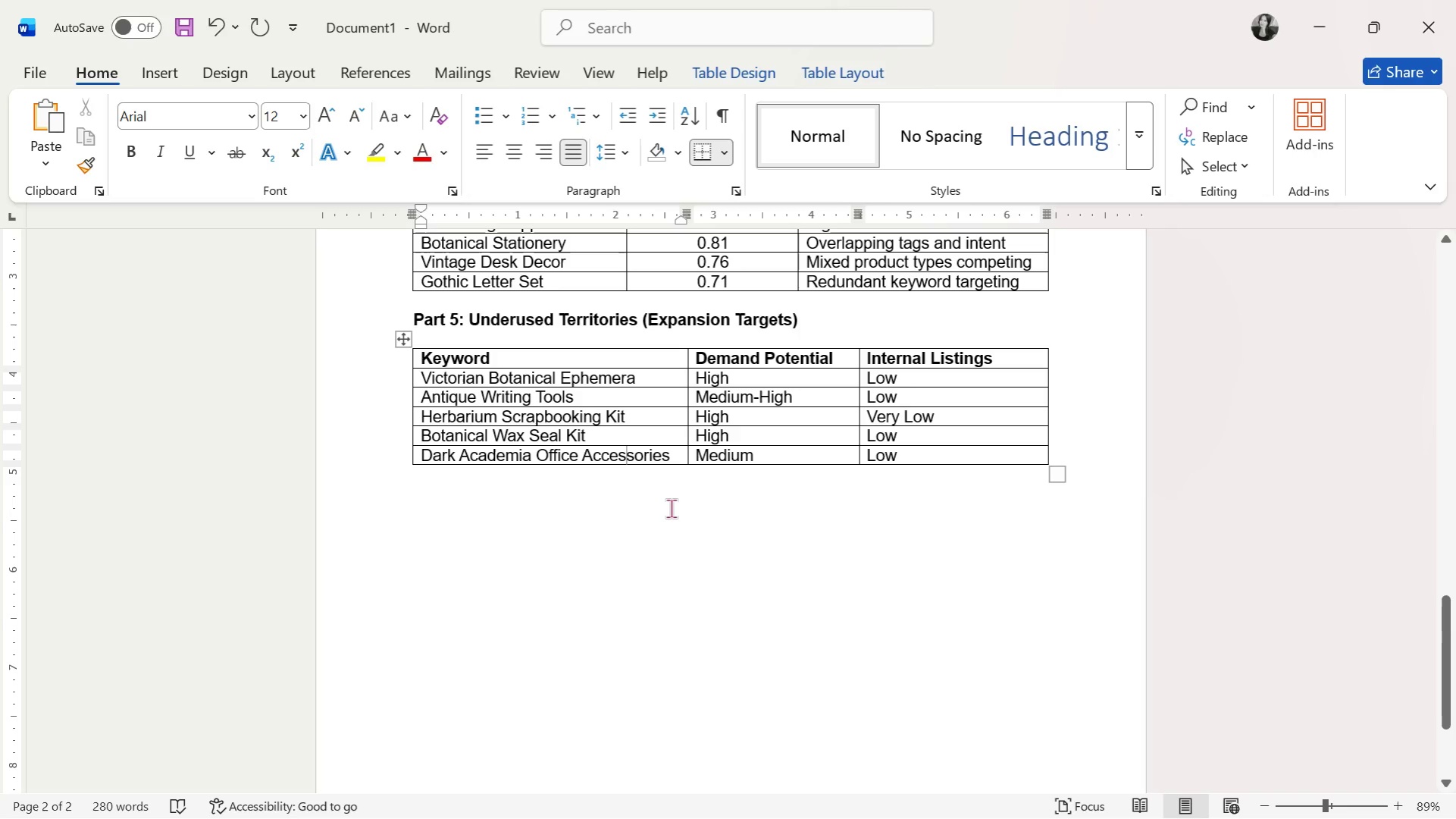 
left_click([553, 534])
 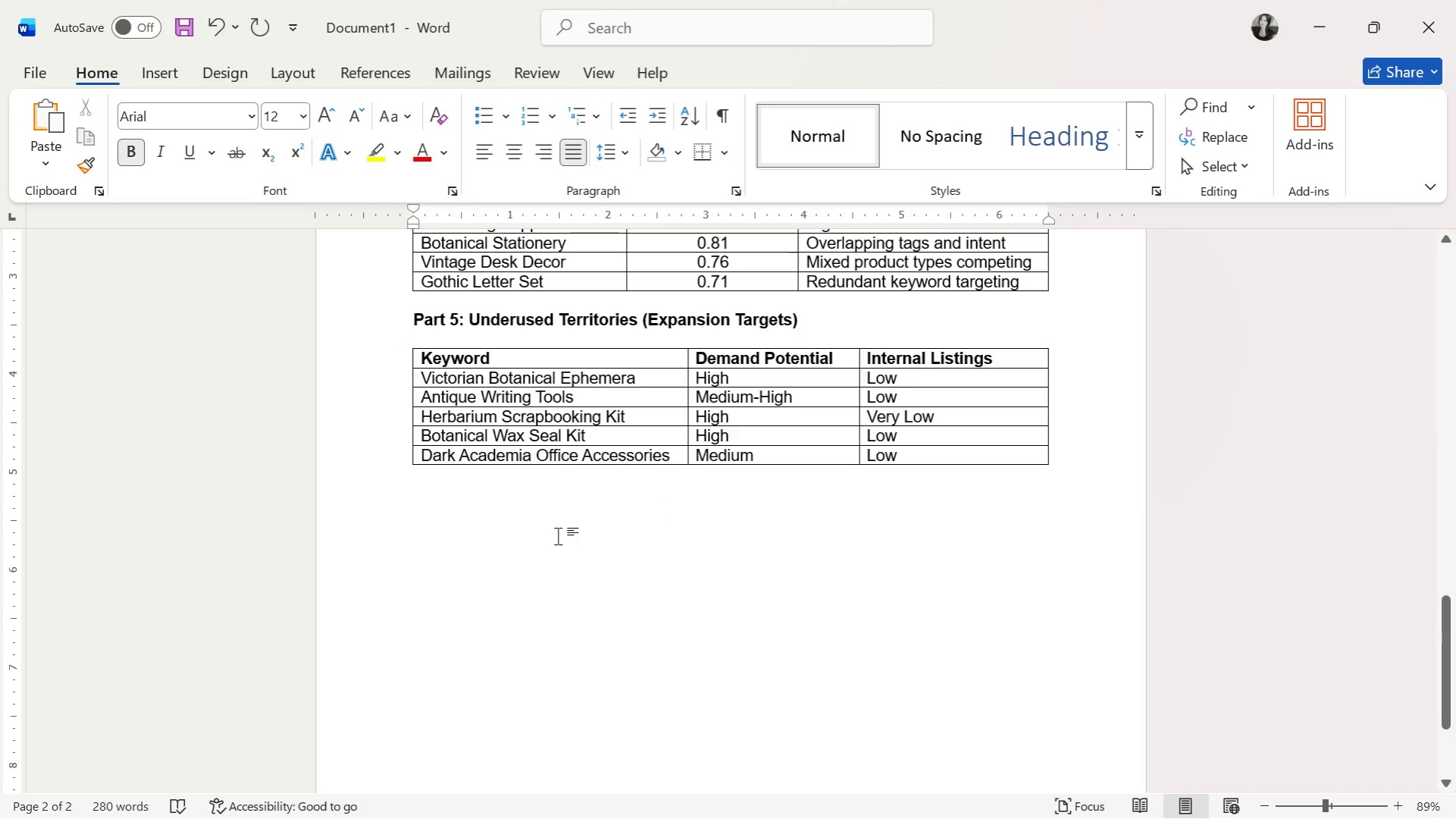 
key(Enter)
 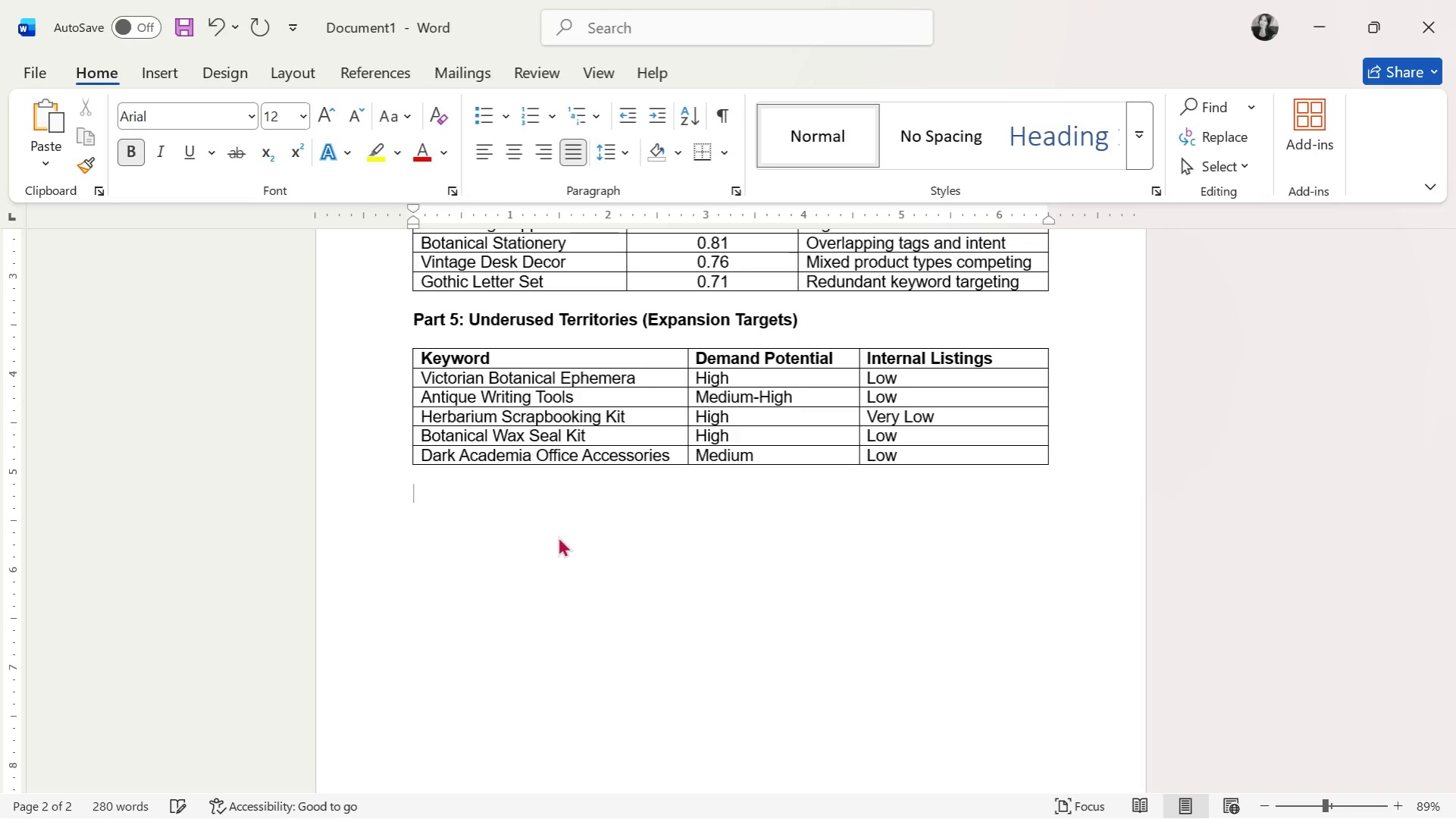 
key(Control+ControlLeft)
 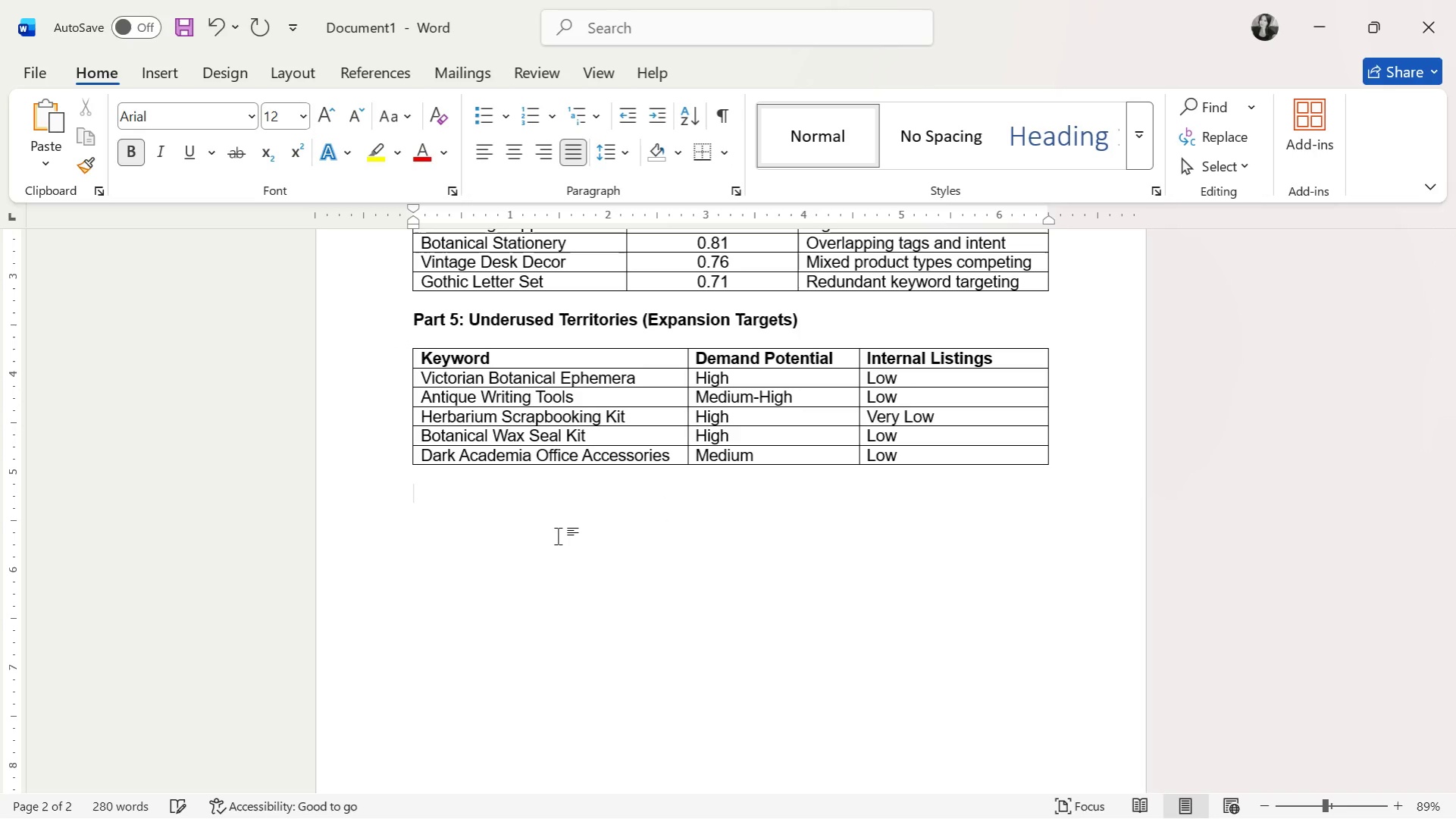 
key(Control+B)
 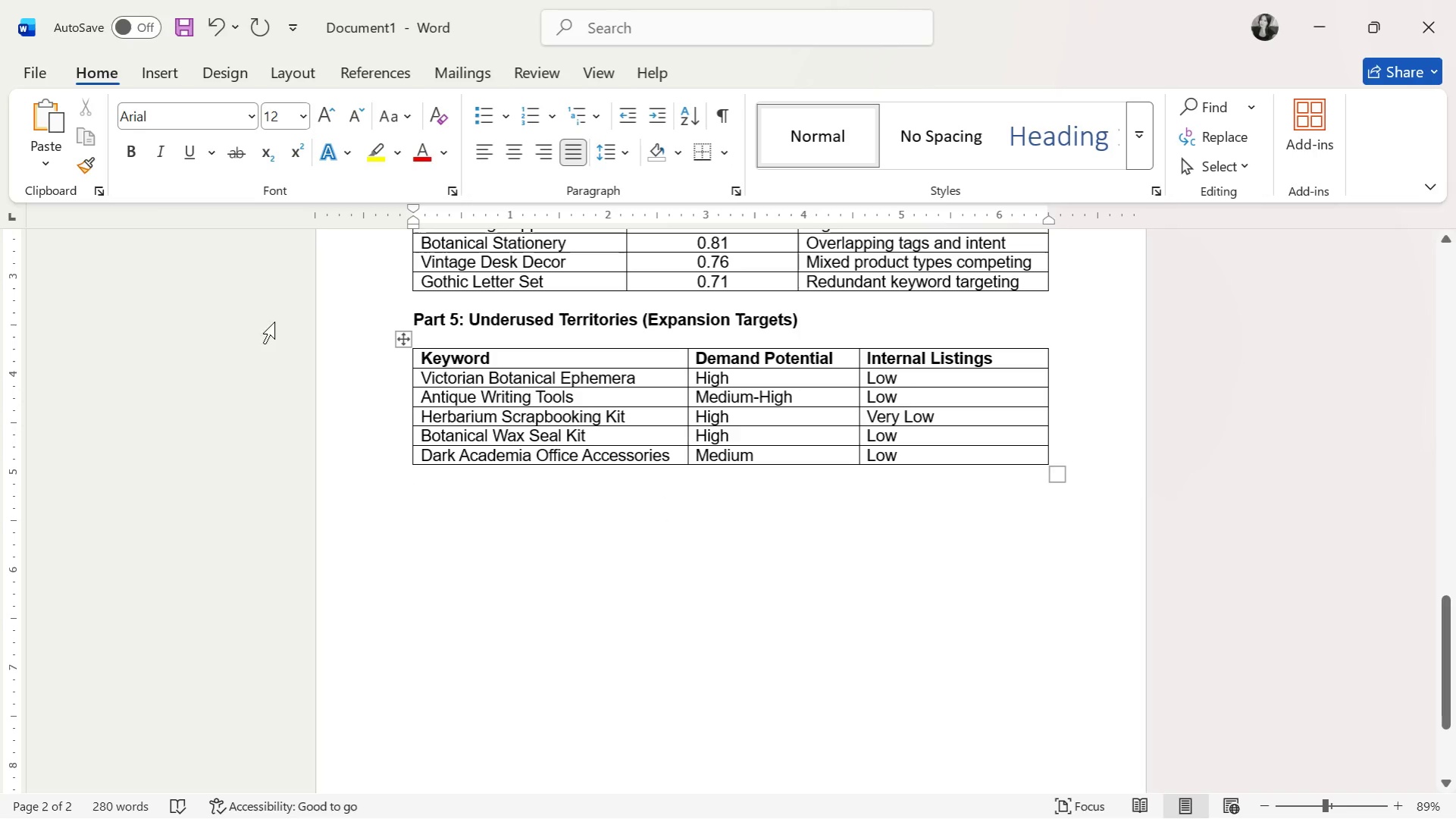 
left_click([130, 149])
 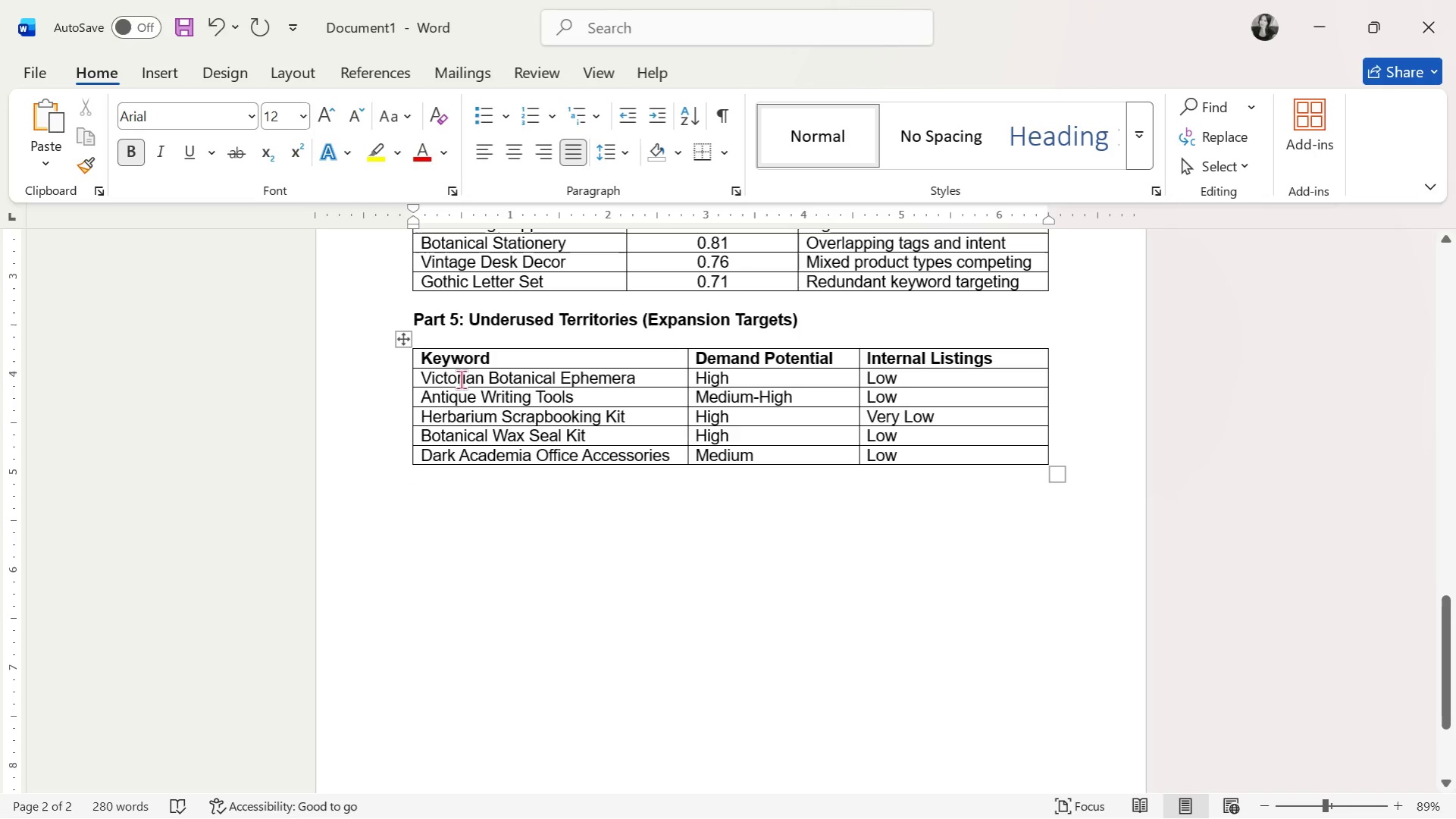 
wait(6.78)
 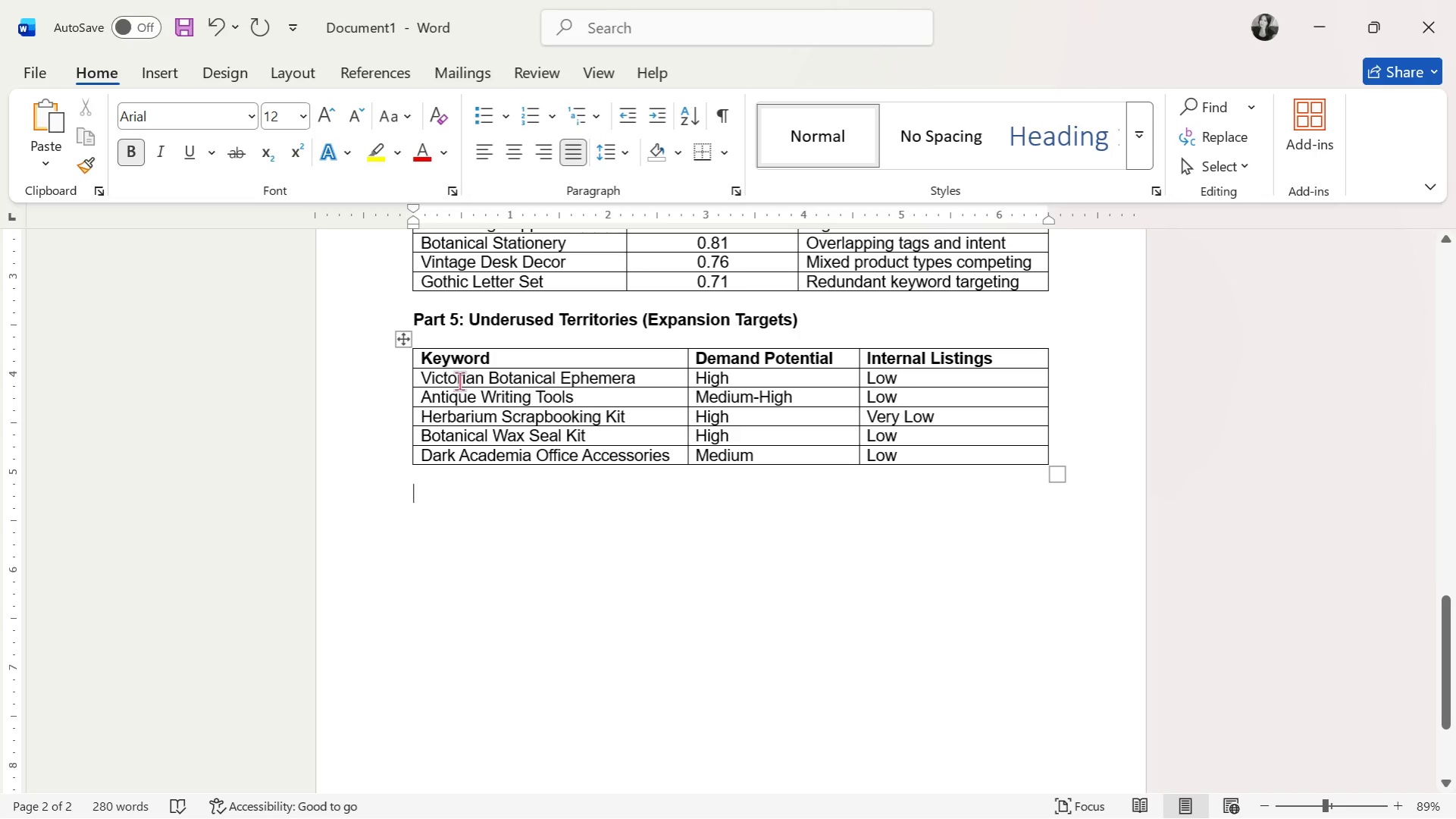 
type(Part 6: Starteguic)
key(Backspace)
key(Backspace)
key(Backspace)
type(ic )
key(Backspace)
key(Backspace)
key(Backspace)
key(Backspace)
key(Backspace)
key(Backspace)
key(Backspace)
key(Backspace)
type(rategu)
key(Backspace)
type(ic Reallocation Plan (Actionable))
 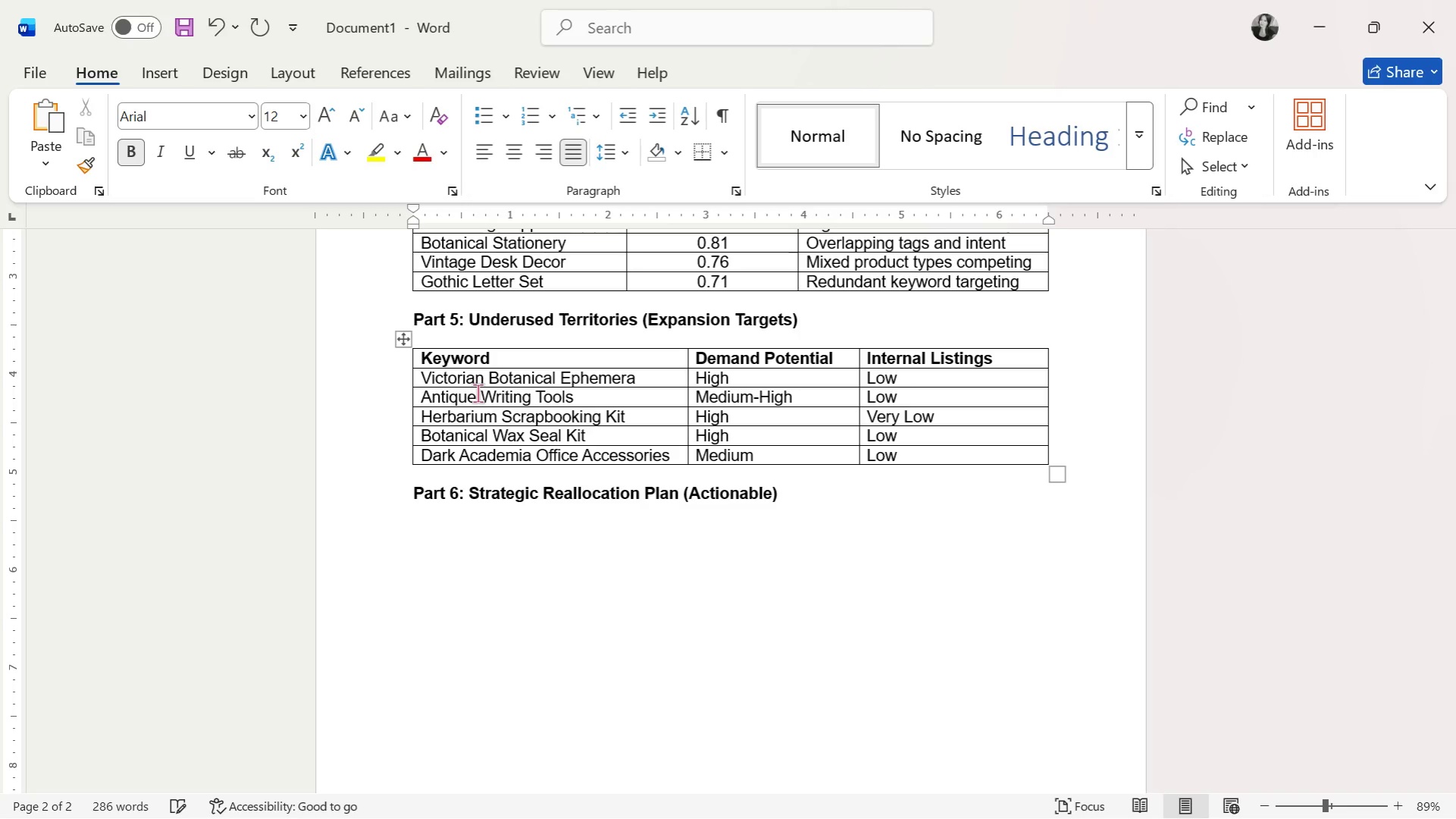 
wait(35.3)
 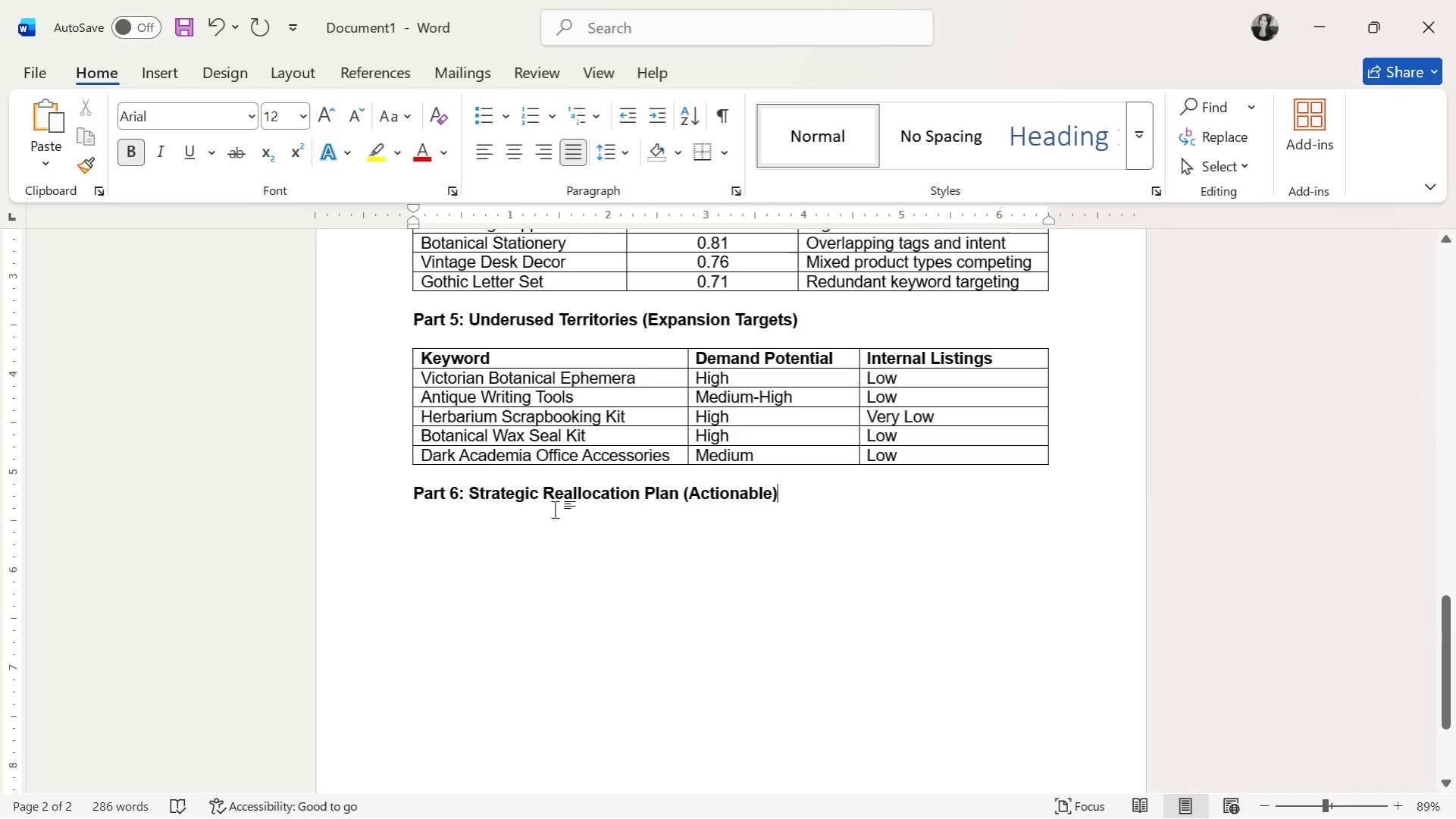 
key(Enter)
 